 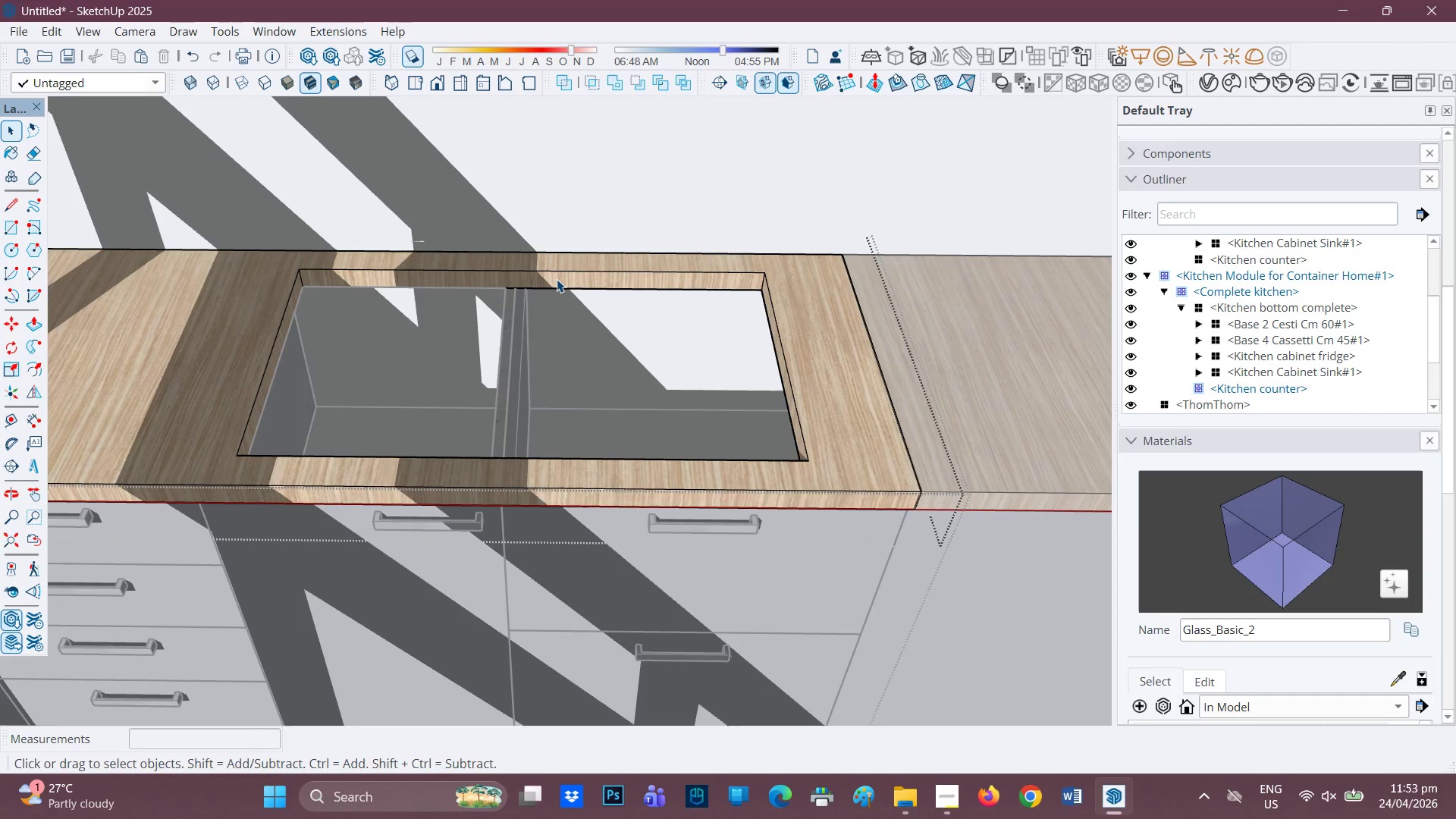 
key(P)
 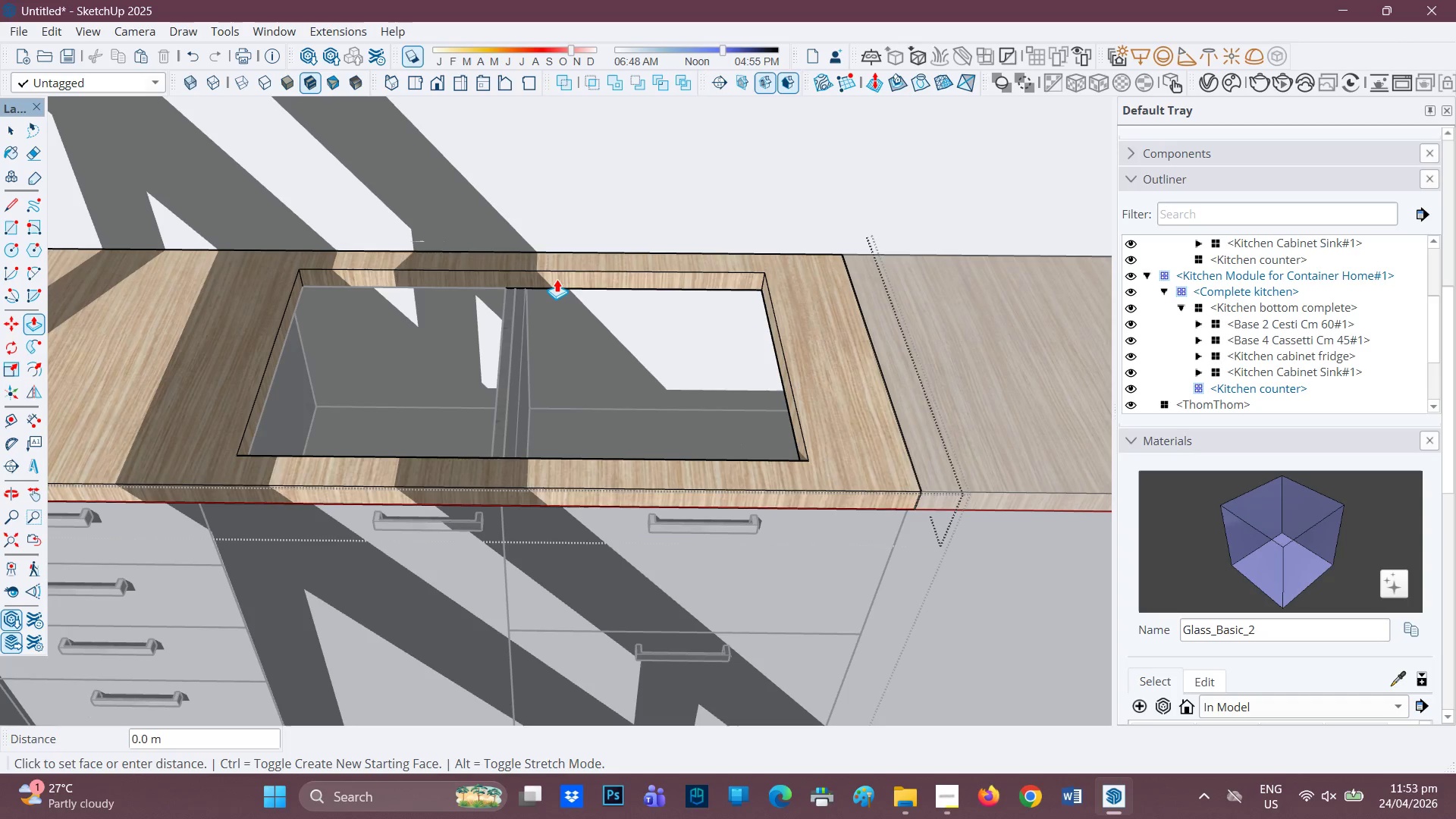 
left_click([557, 279])
 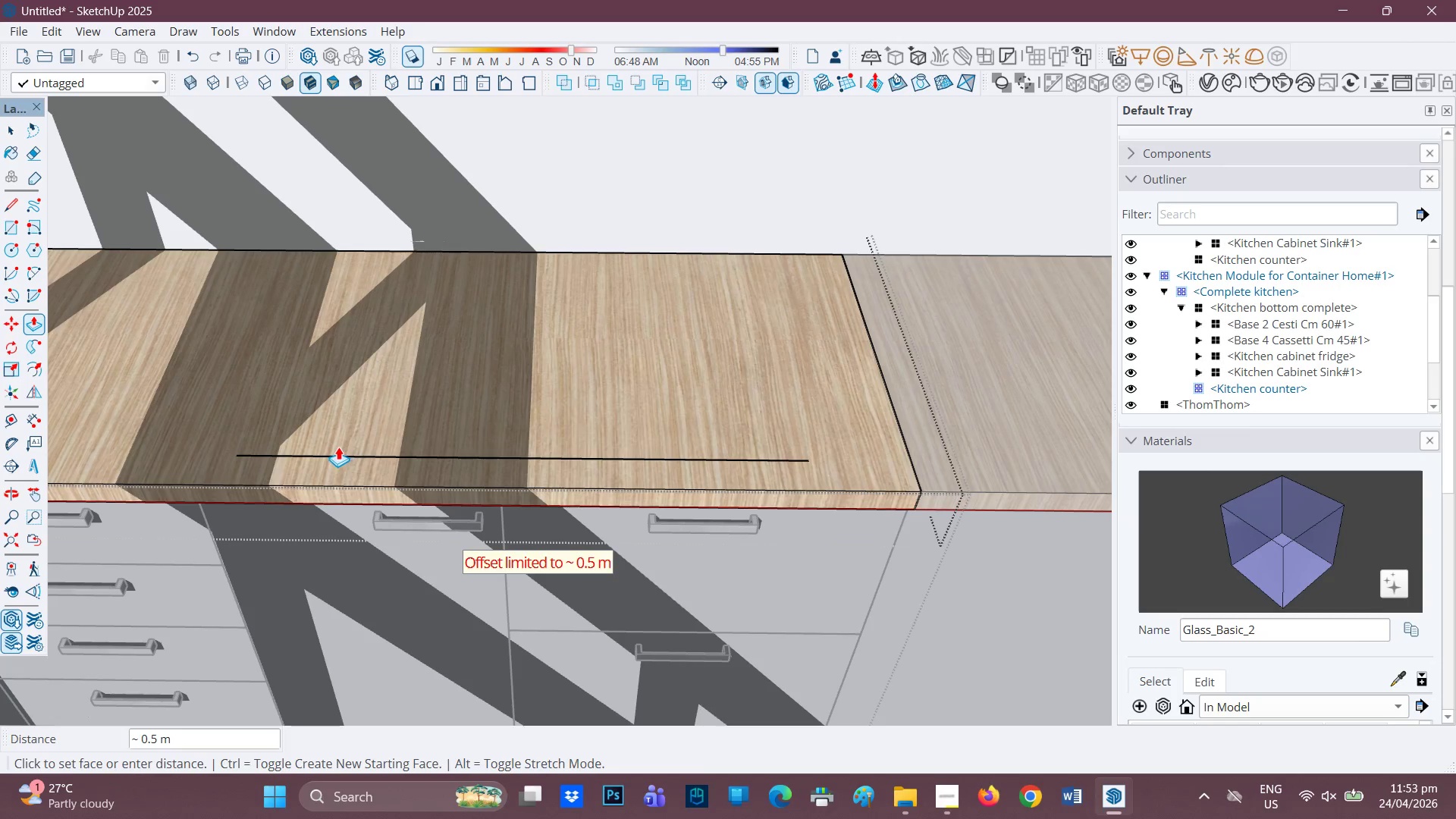 
left_click([329, 451])
 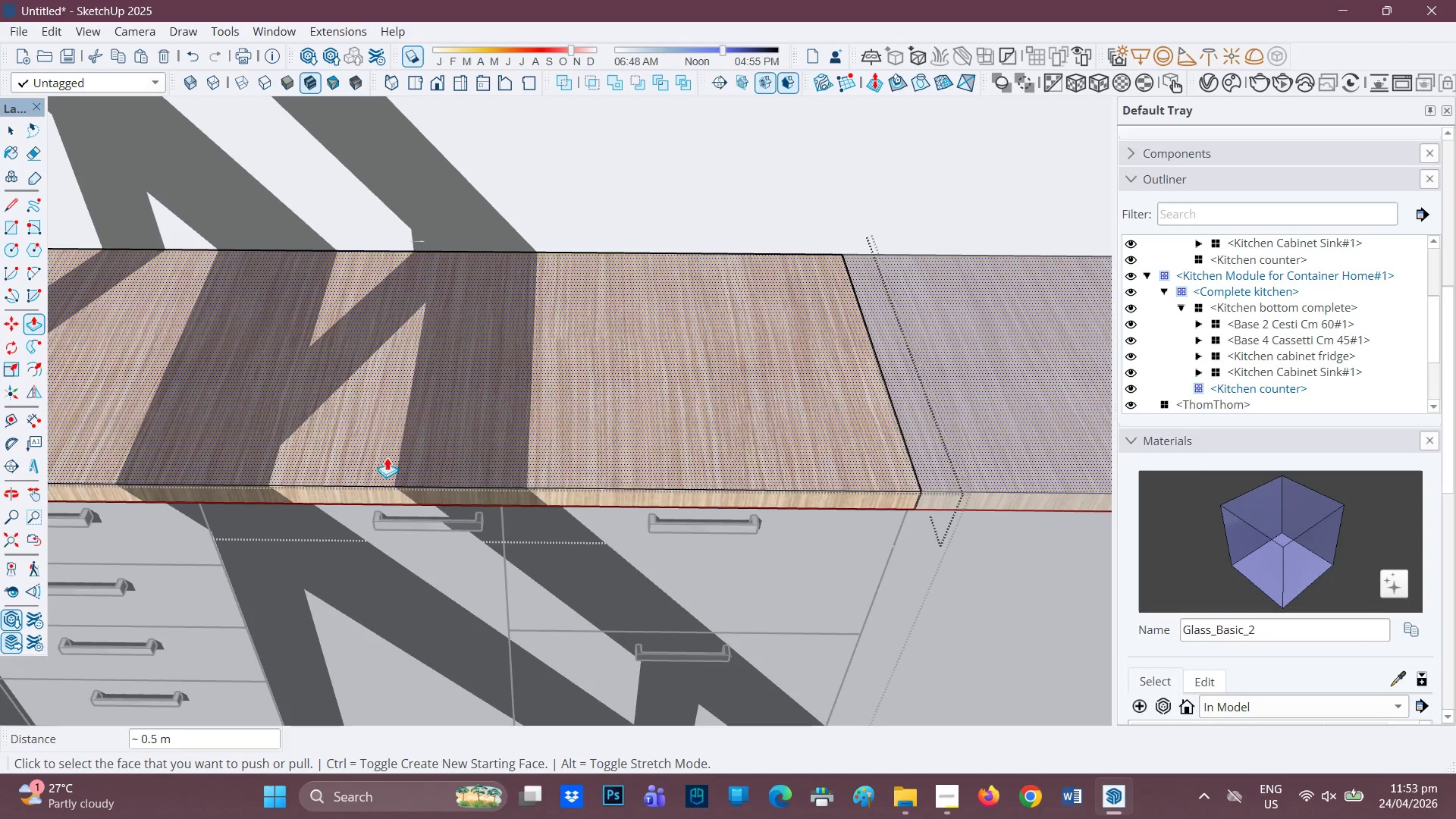 
key(Space)
 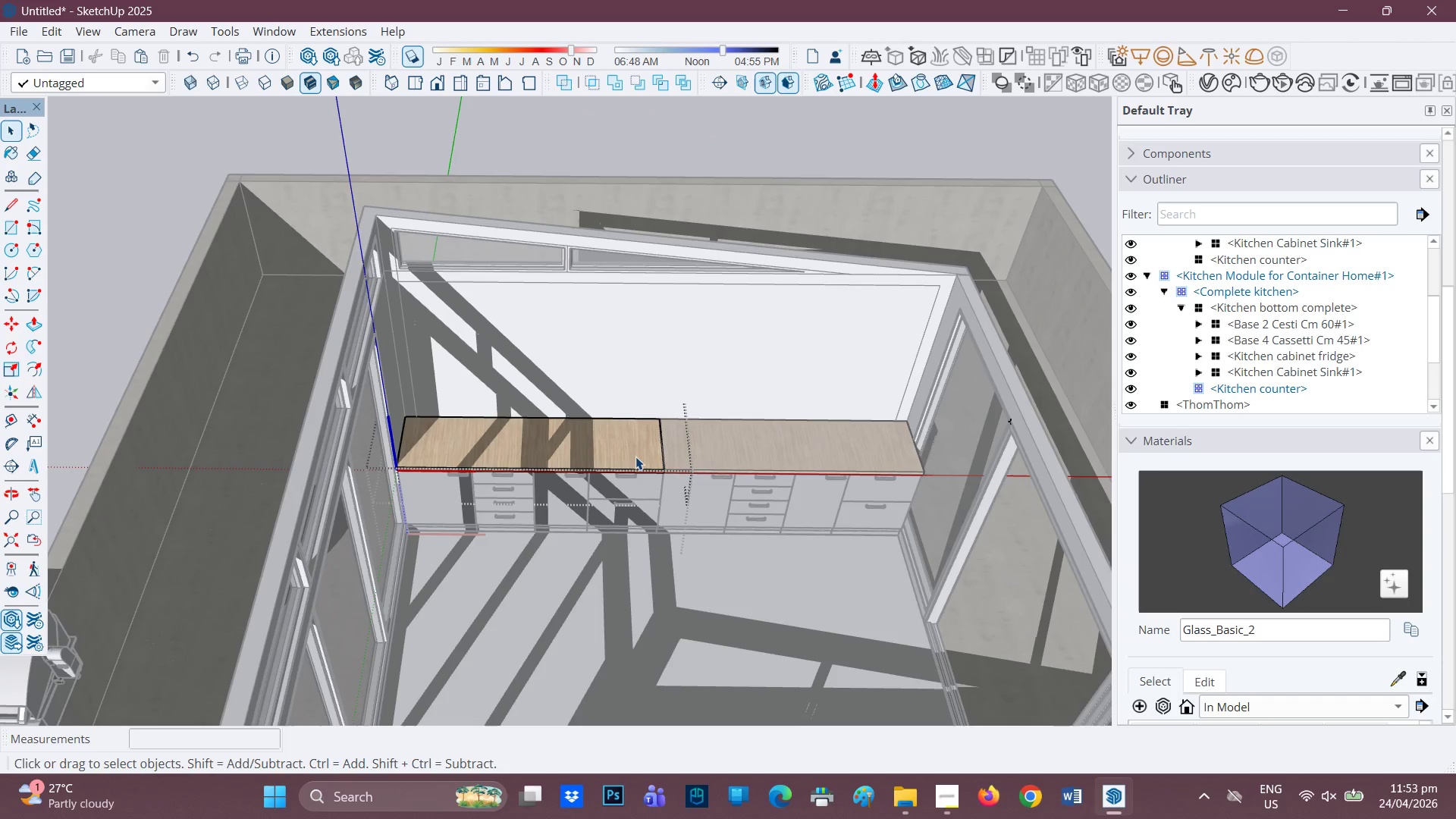 
scroll: coordinate [657, 472], scroll_direction: down, amount: 20.0
 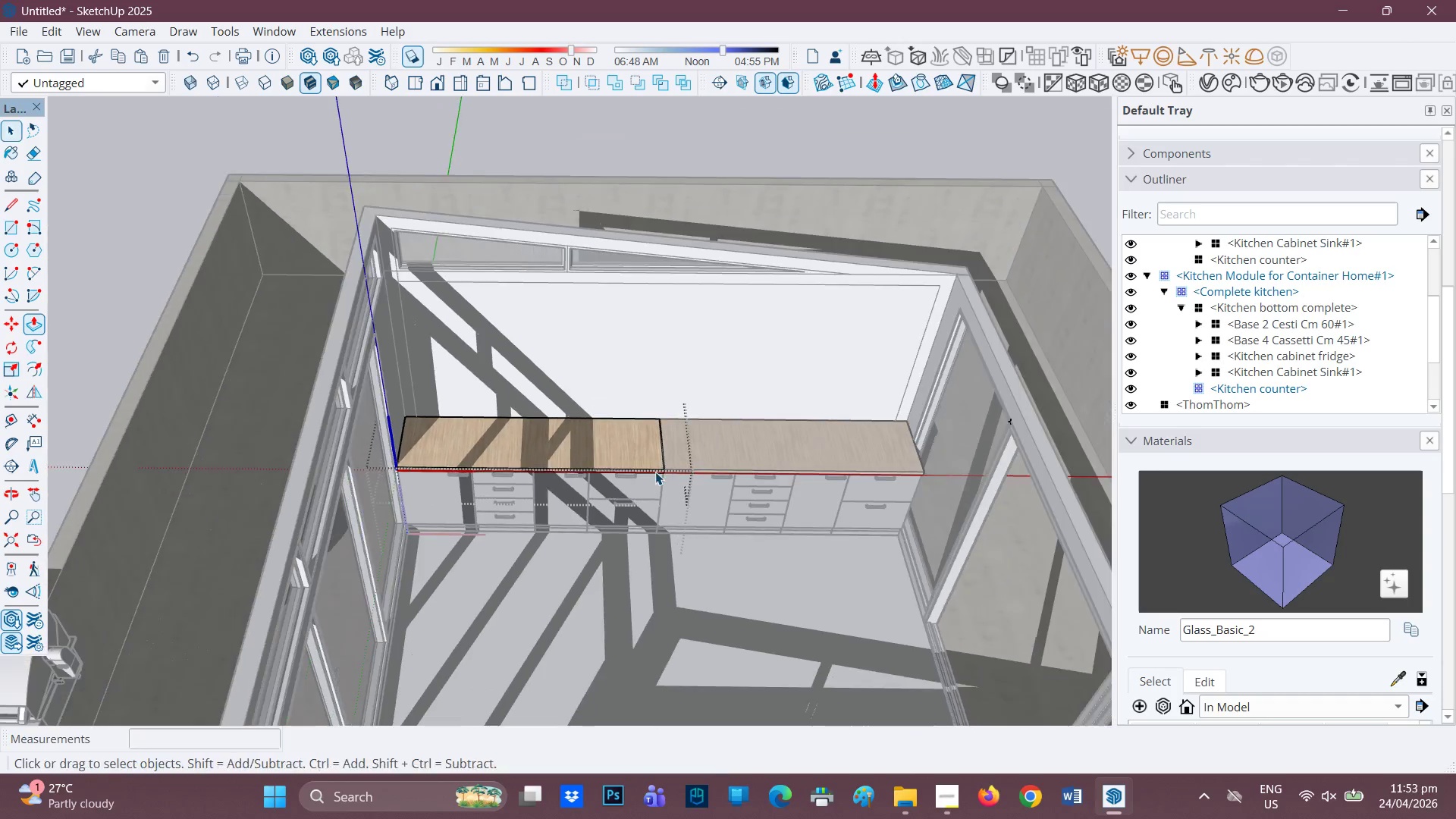 
key(Z)
 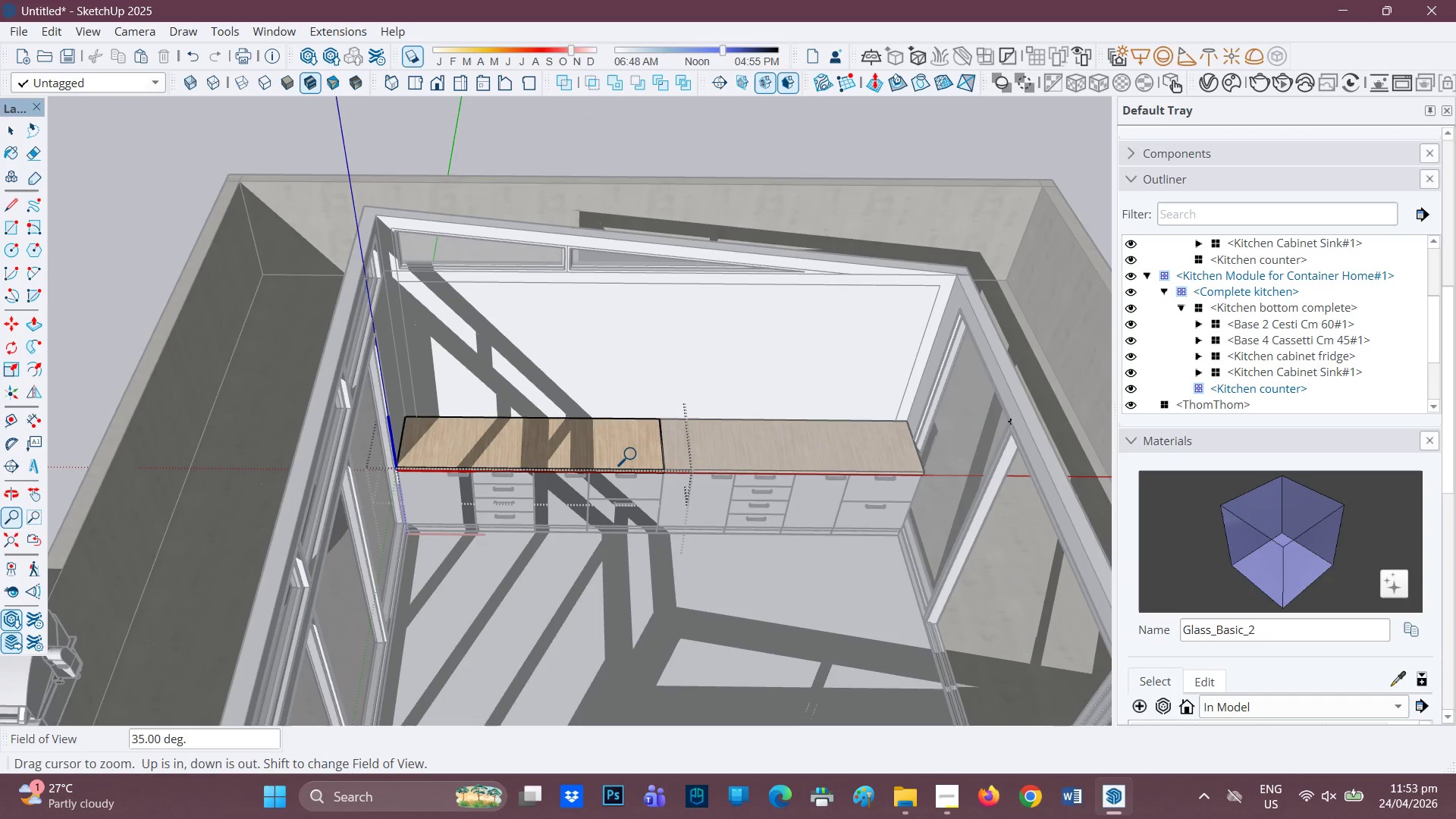 
scroll: coordinate [634, 456], scroll_direction: up, amount: 2.0
 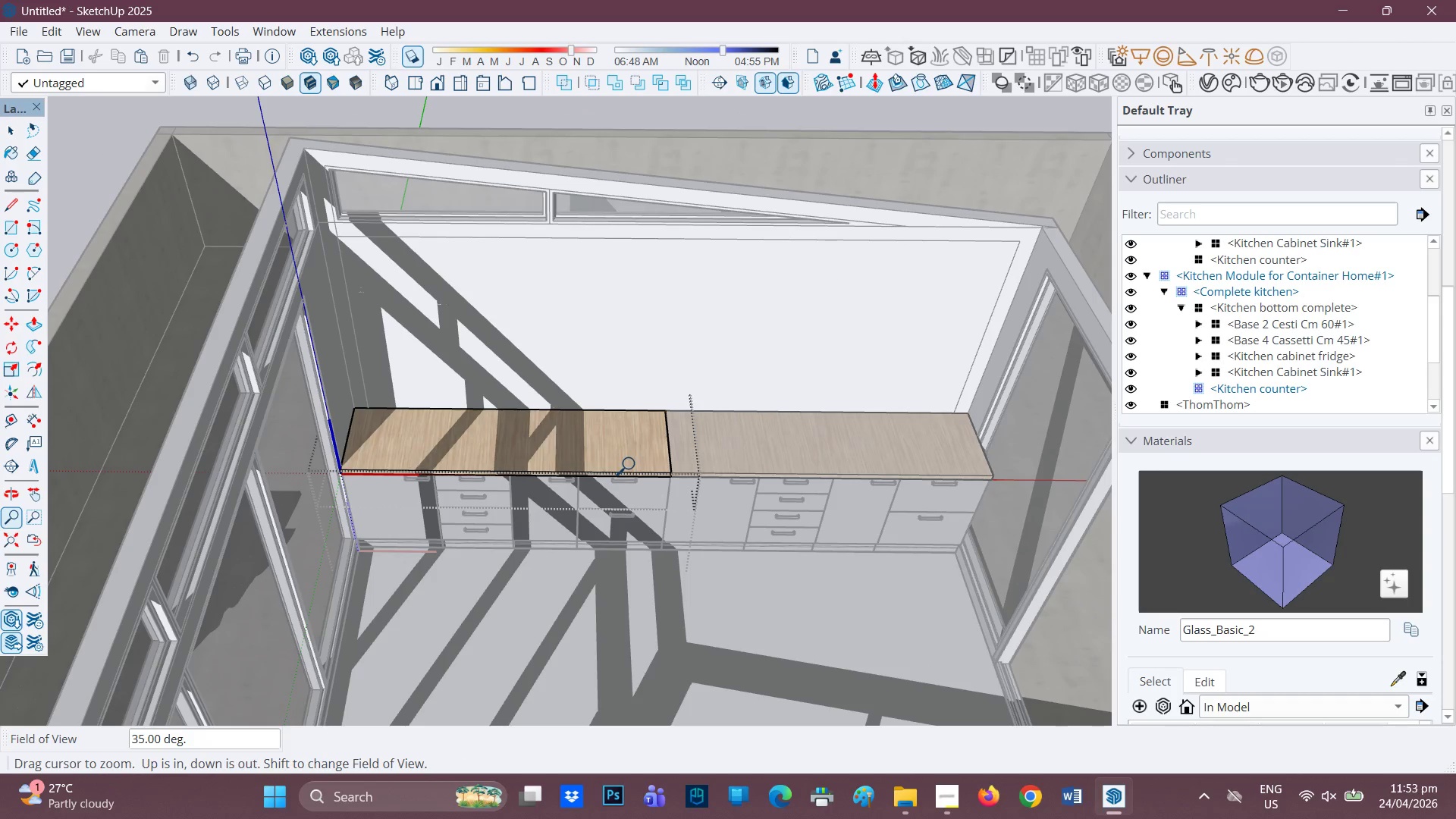 
key(Control+Z)
 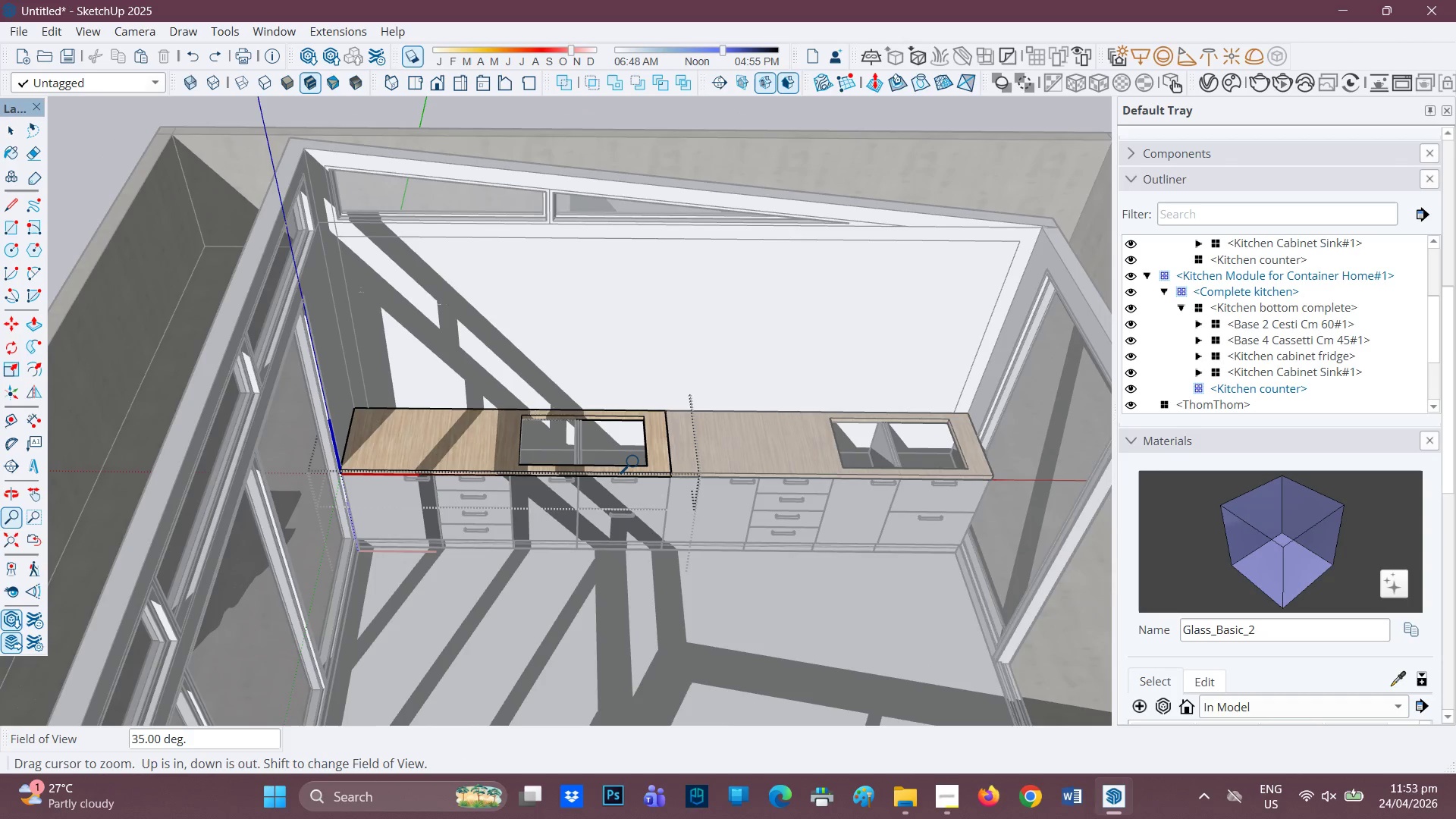 
scroll: coordinate [636, 463], scroll_direction: up, amount: 1.0
 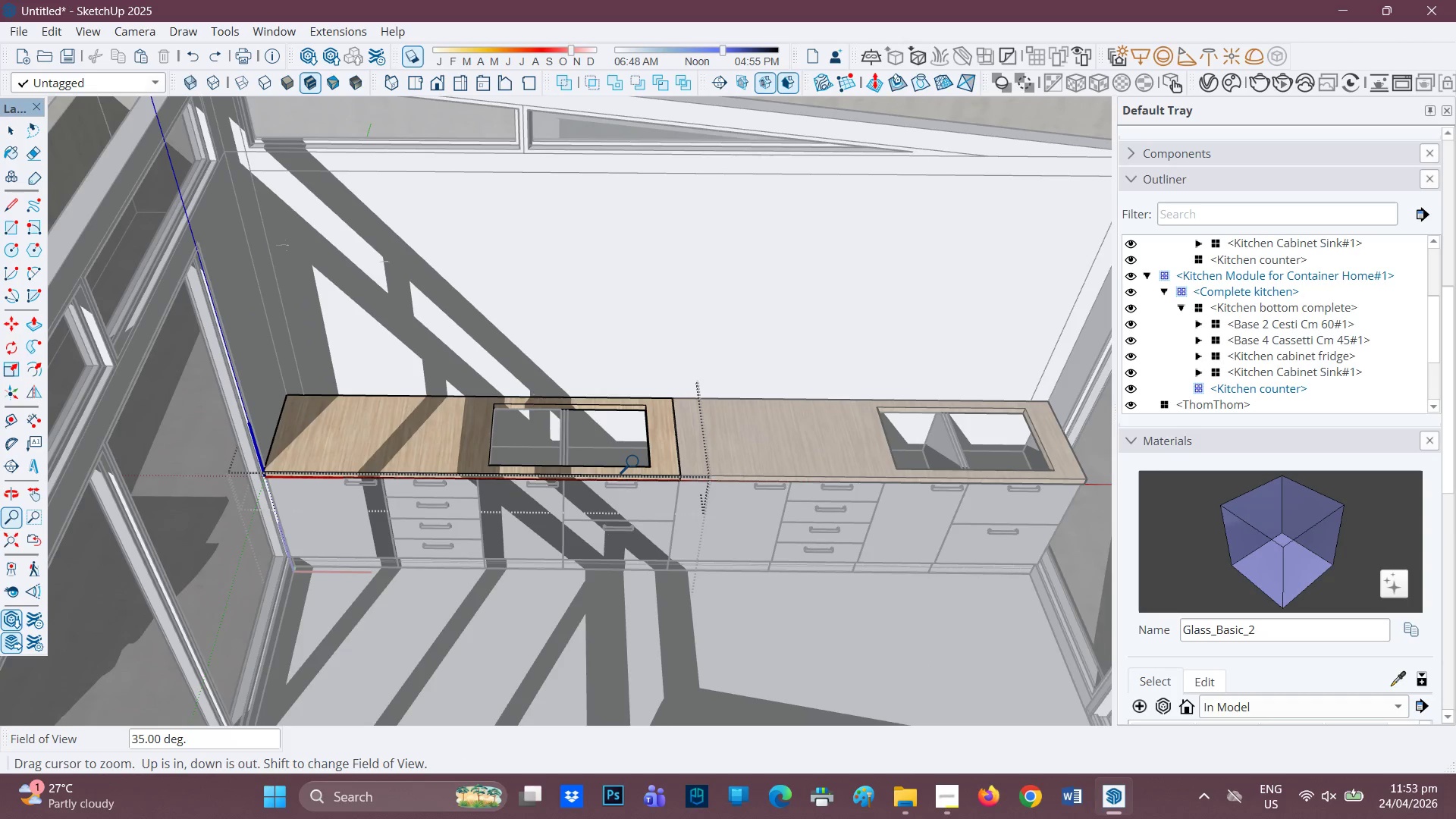 
key(Control+Z)
 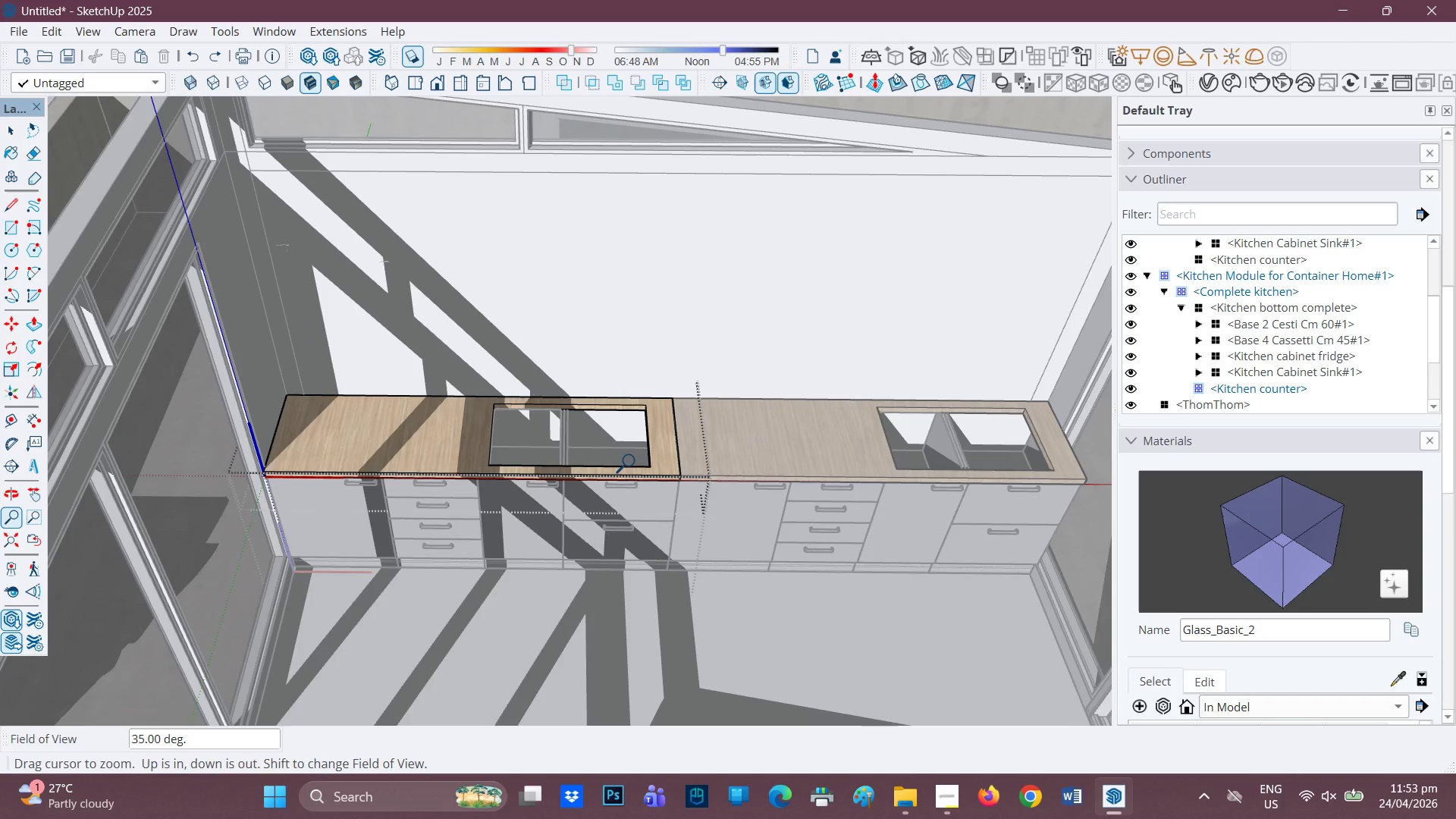 
key(Control+Z)
 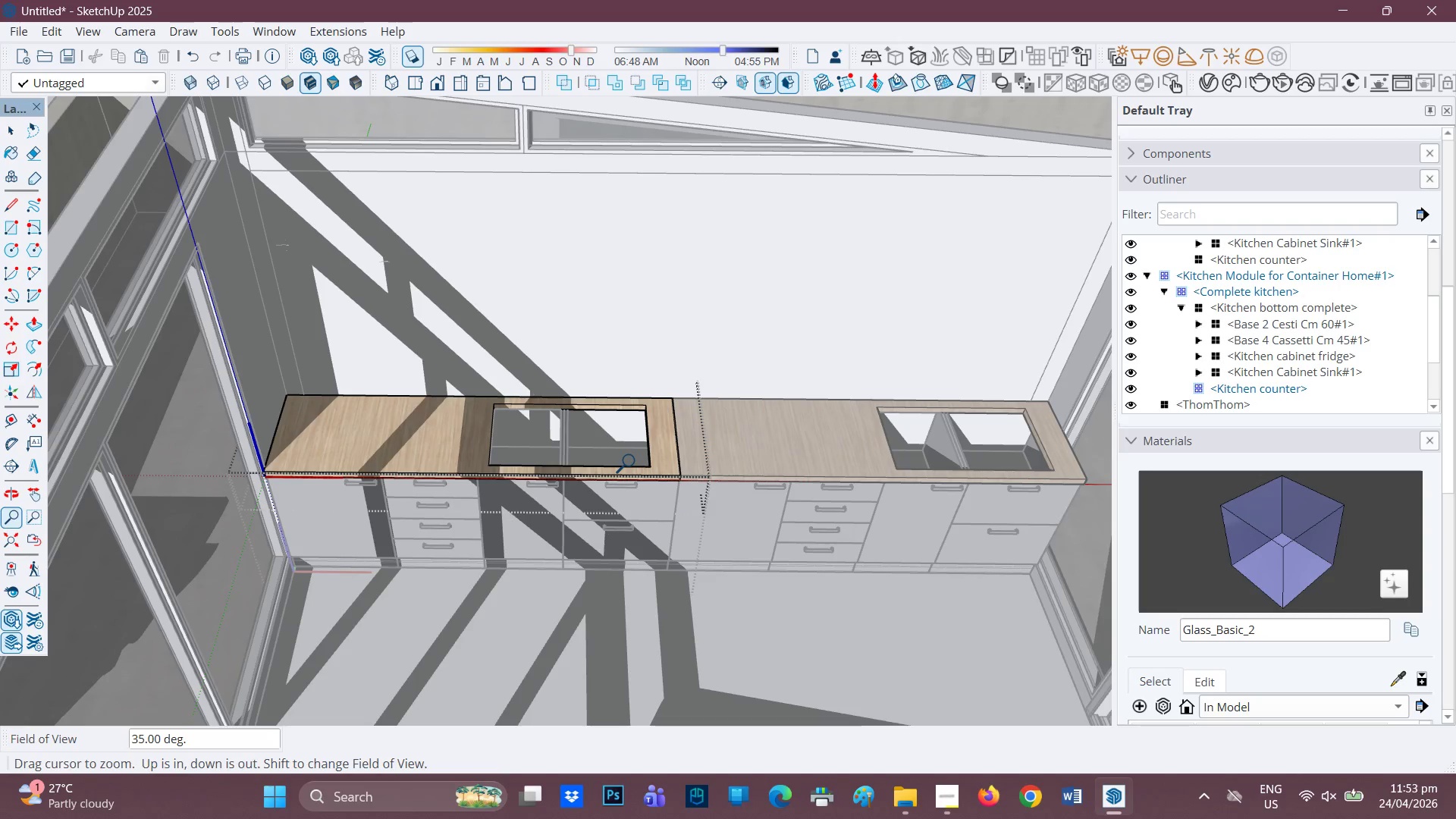 
key(Control+Z)
 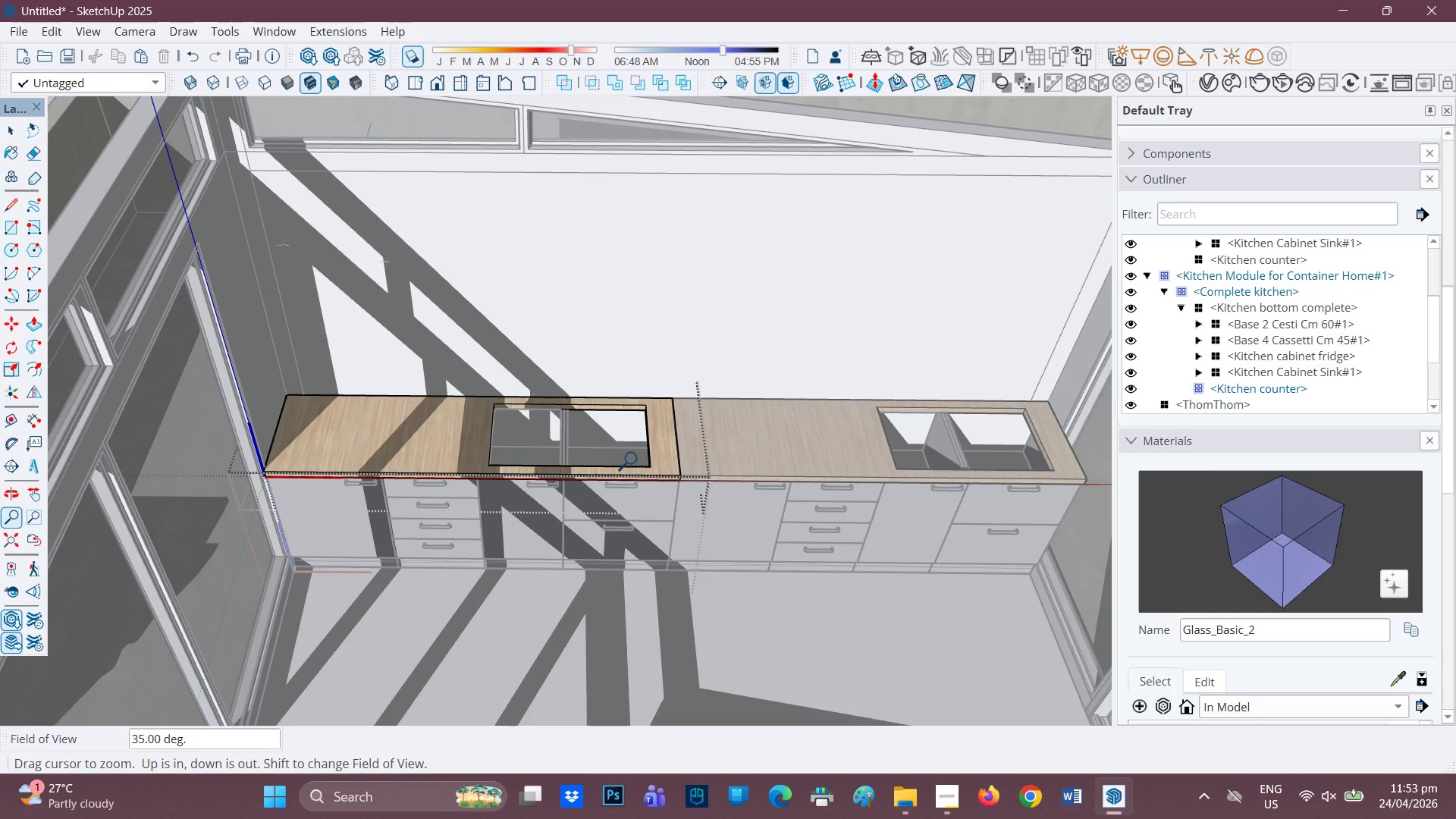 
key(Space)
 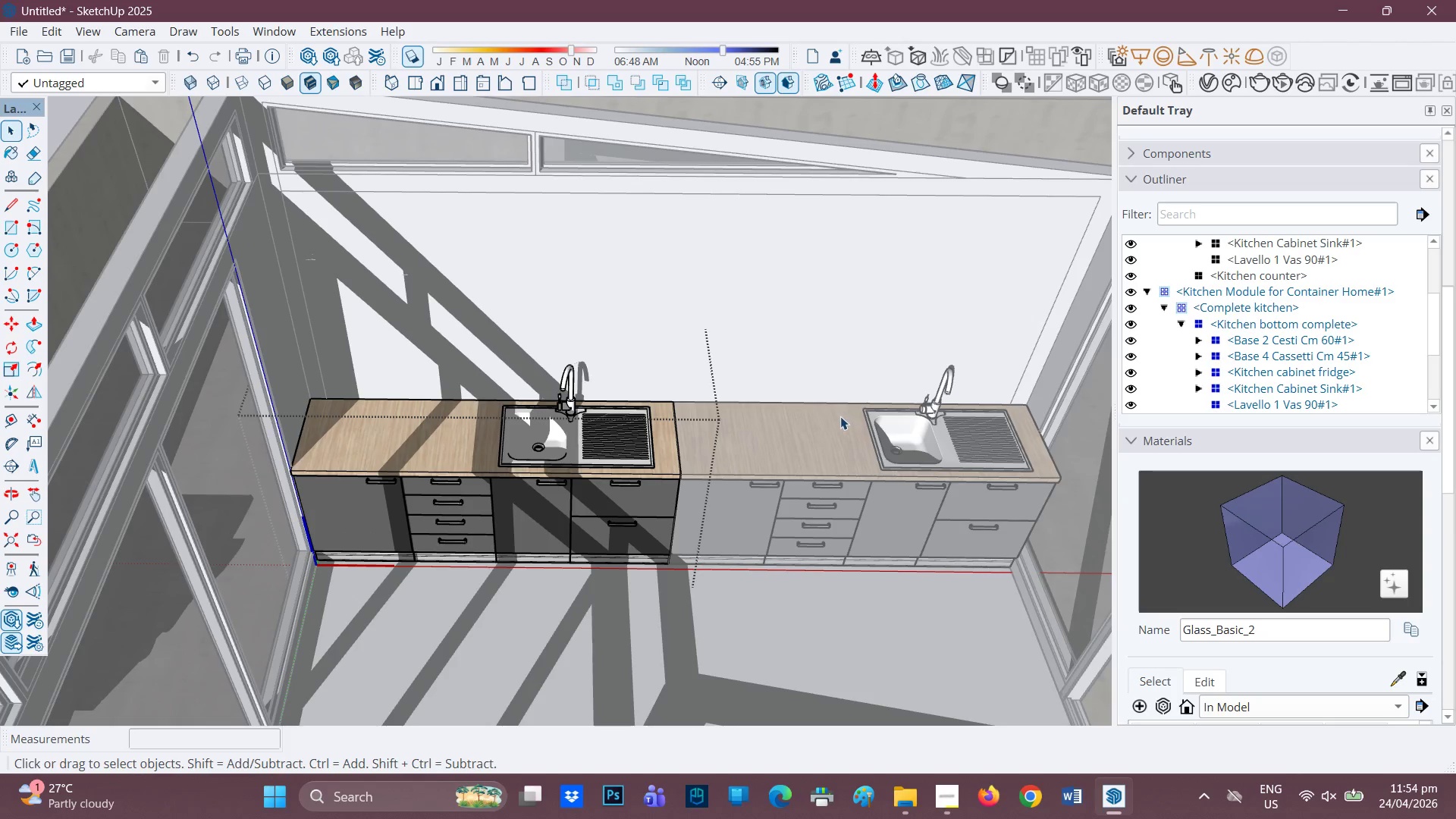 
scroll: coordinate [582, 454], scroll_direction: down, amount: 6.0
 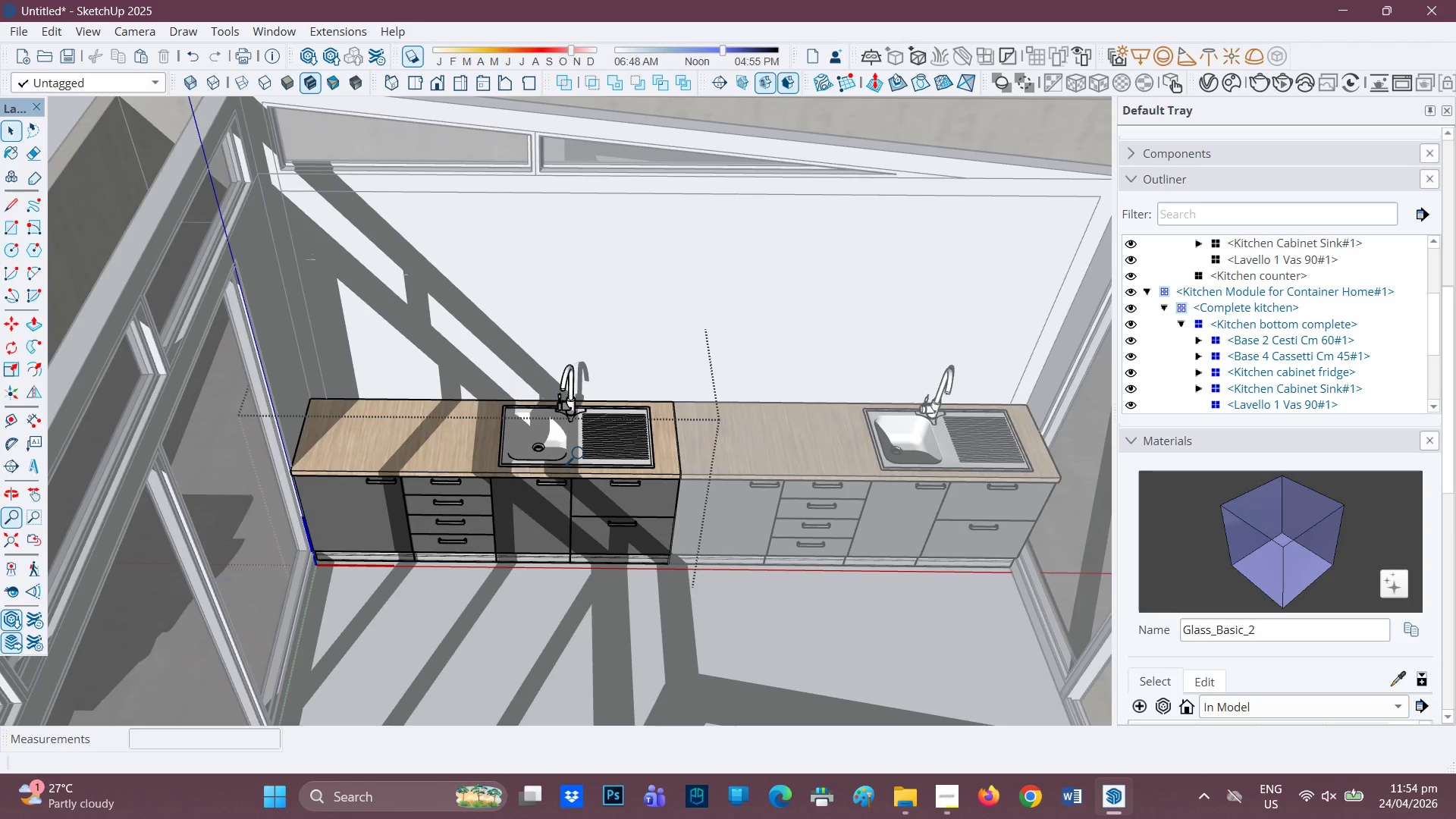 
left_click([767, 430])
 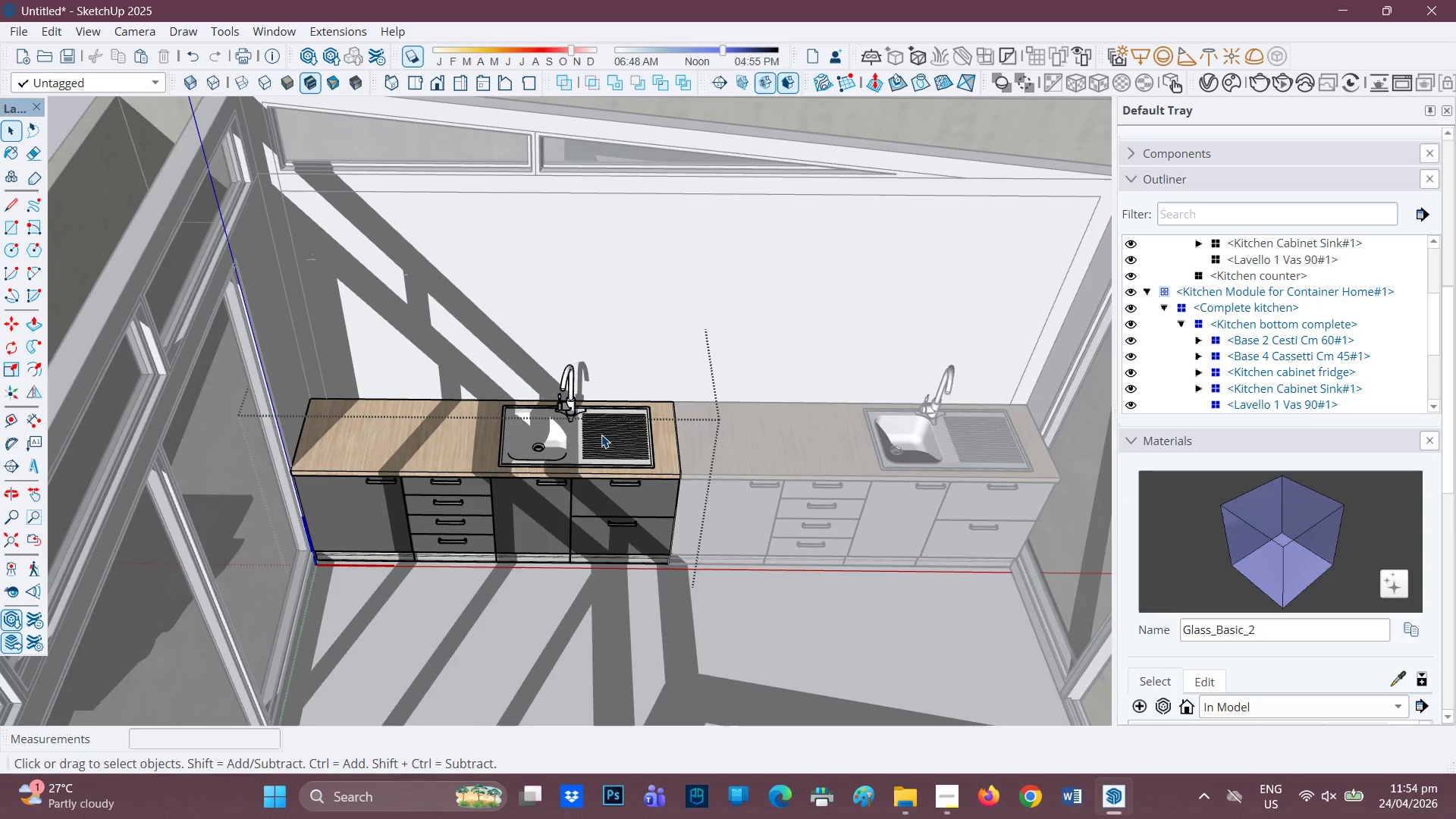 
left_click([601, 435])
 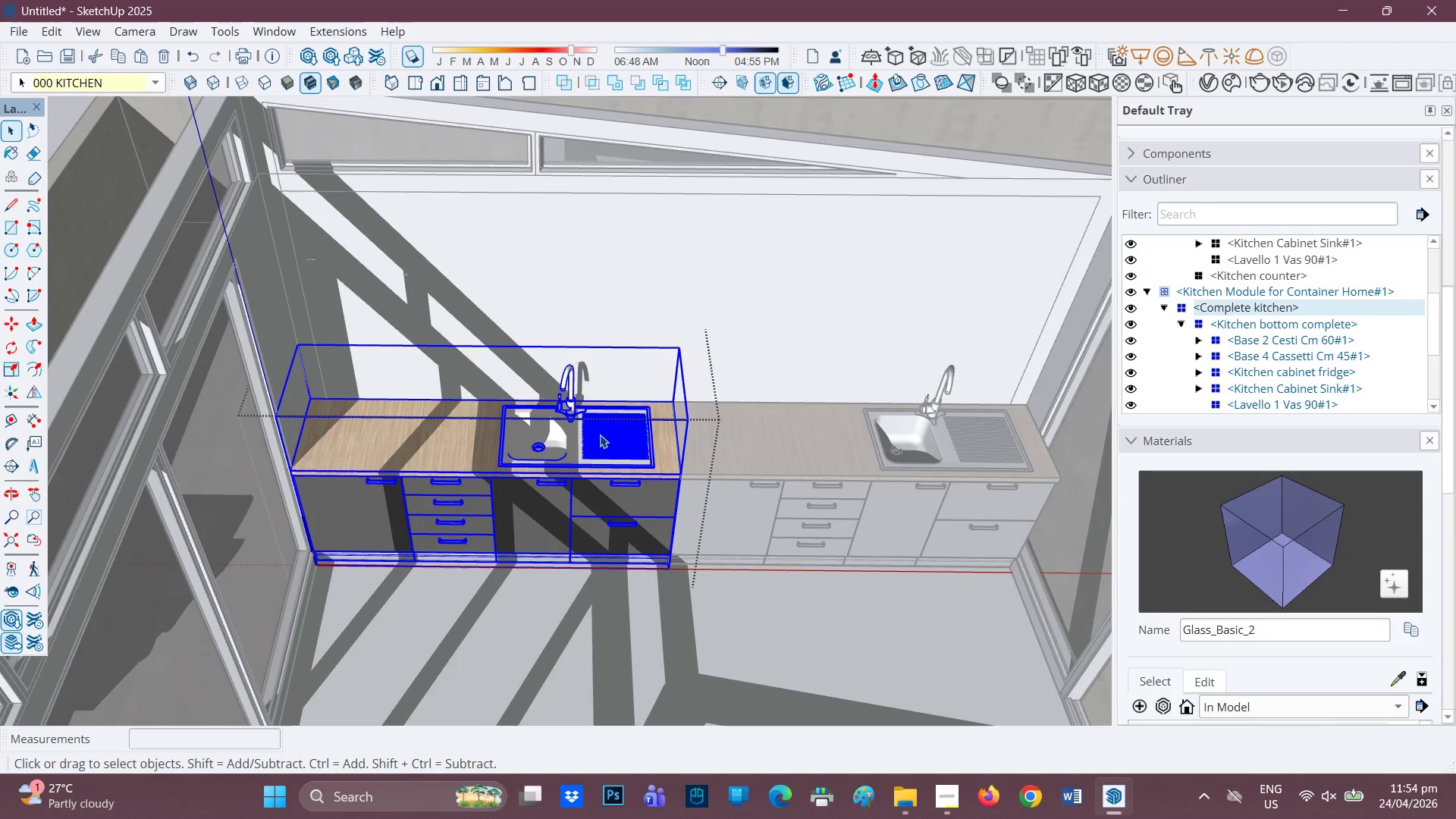 
left_click([600, 435])
 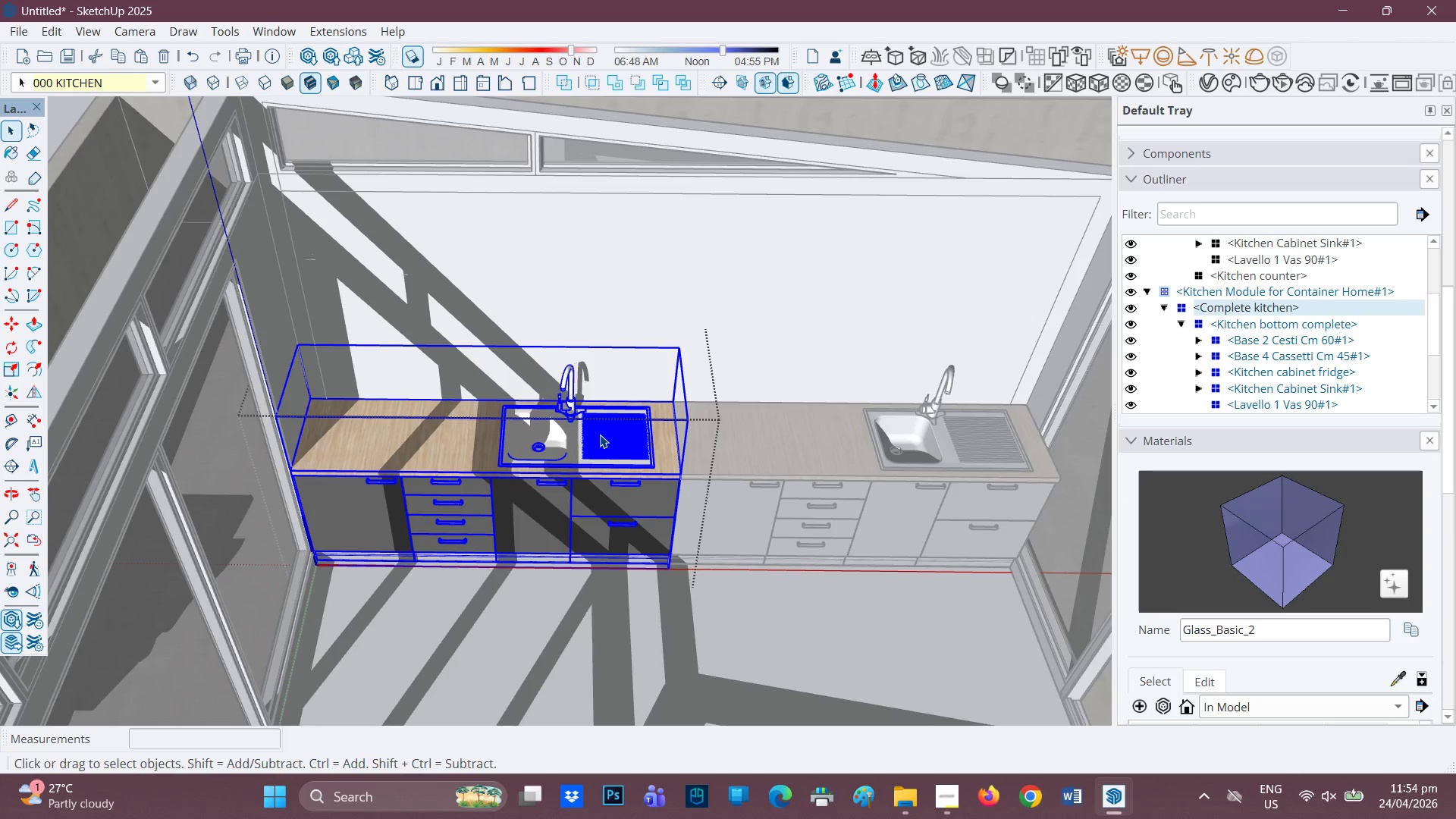 
right_click([600, 435])
 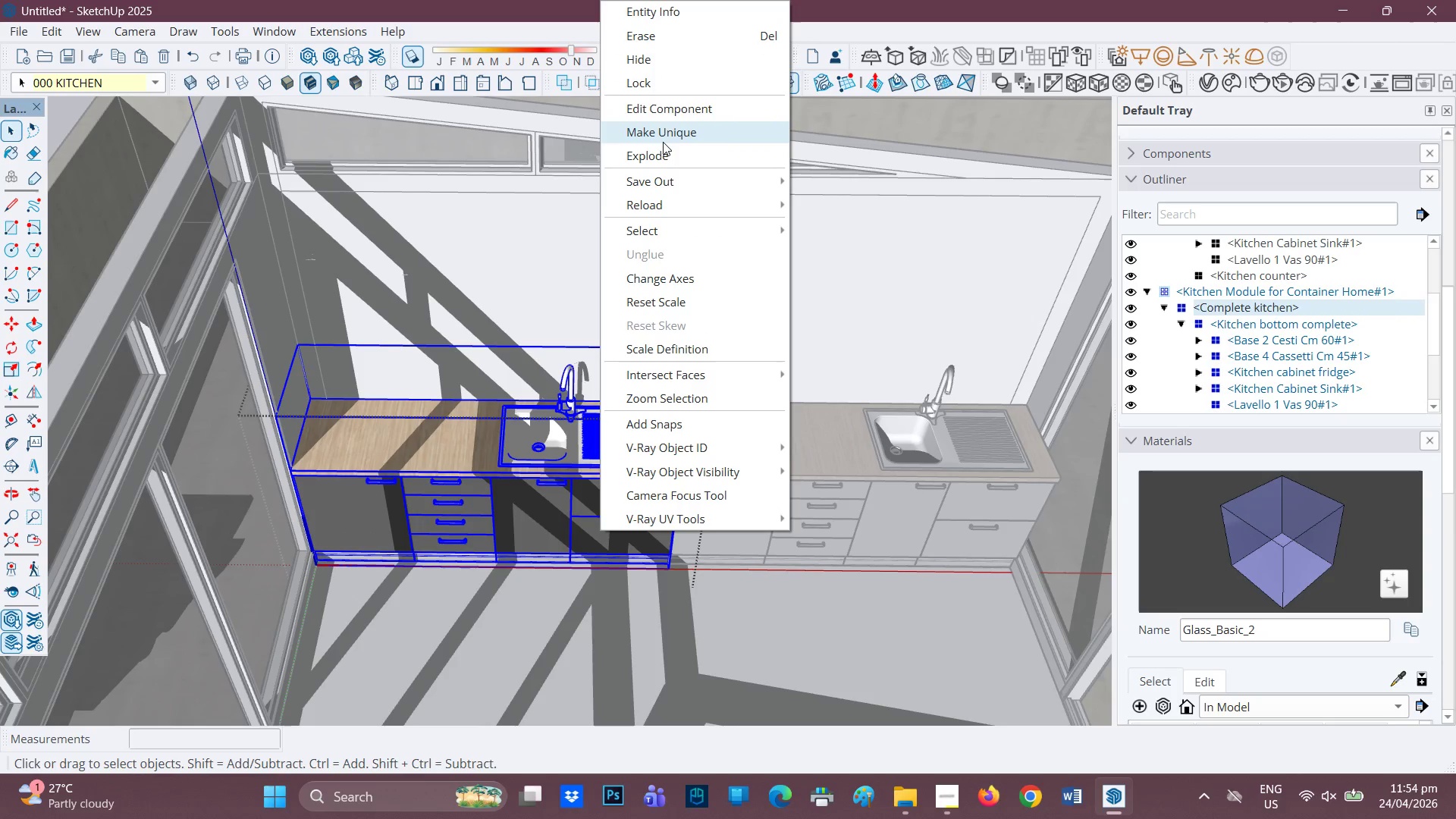 
left_click([663, 142])
 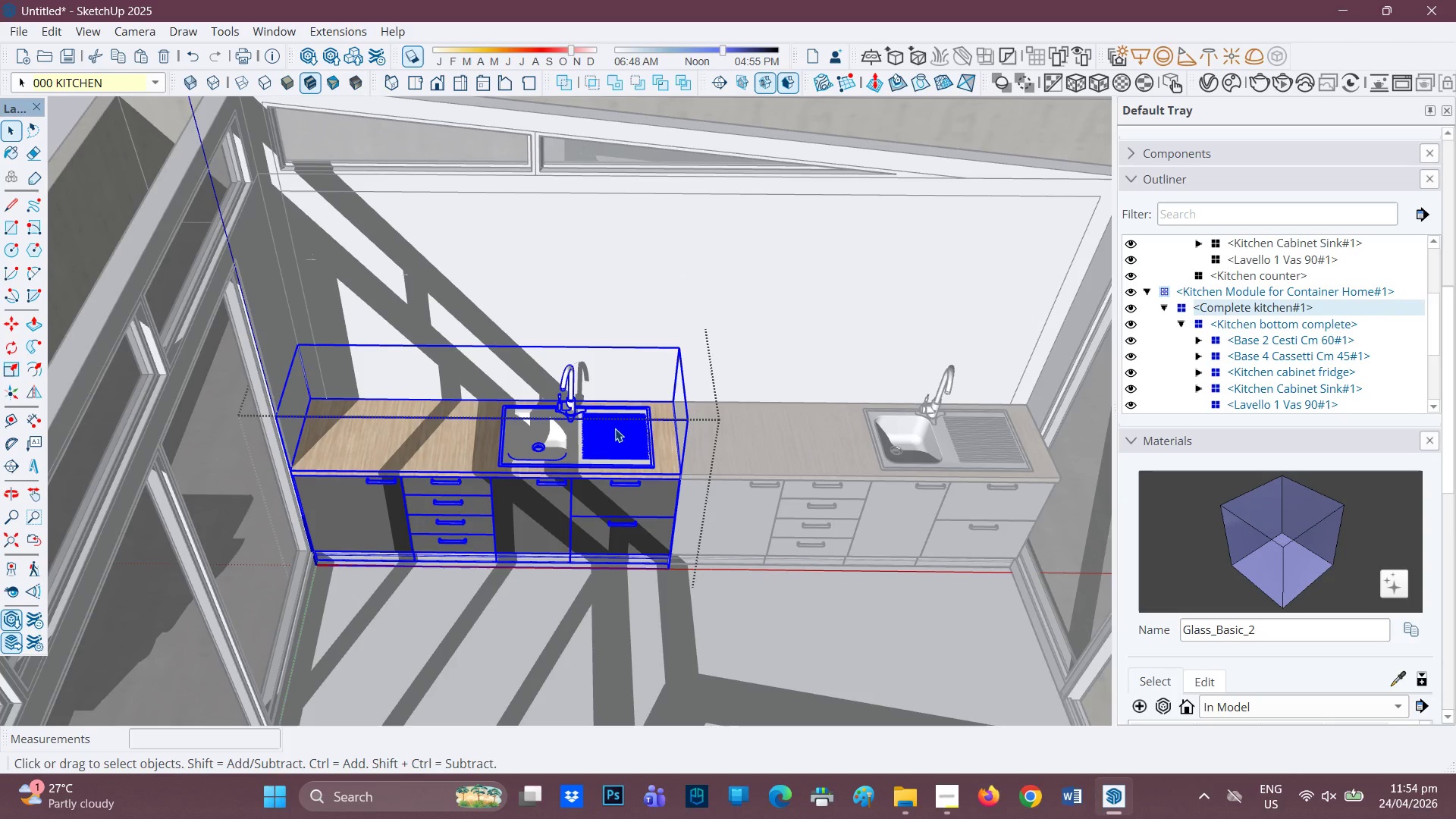 
scroll: coordinate [601, 449], scroll_direction: up, amount: 2.0
 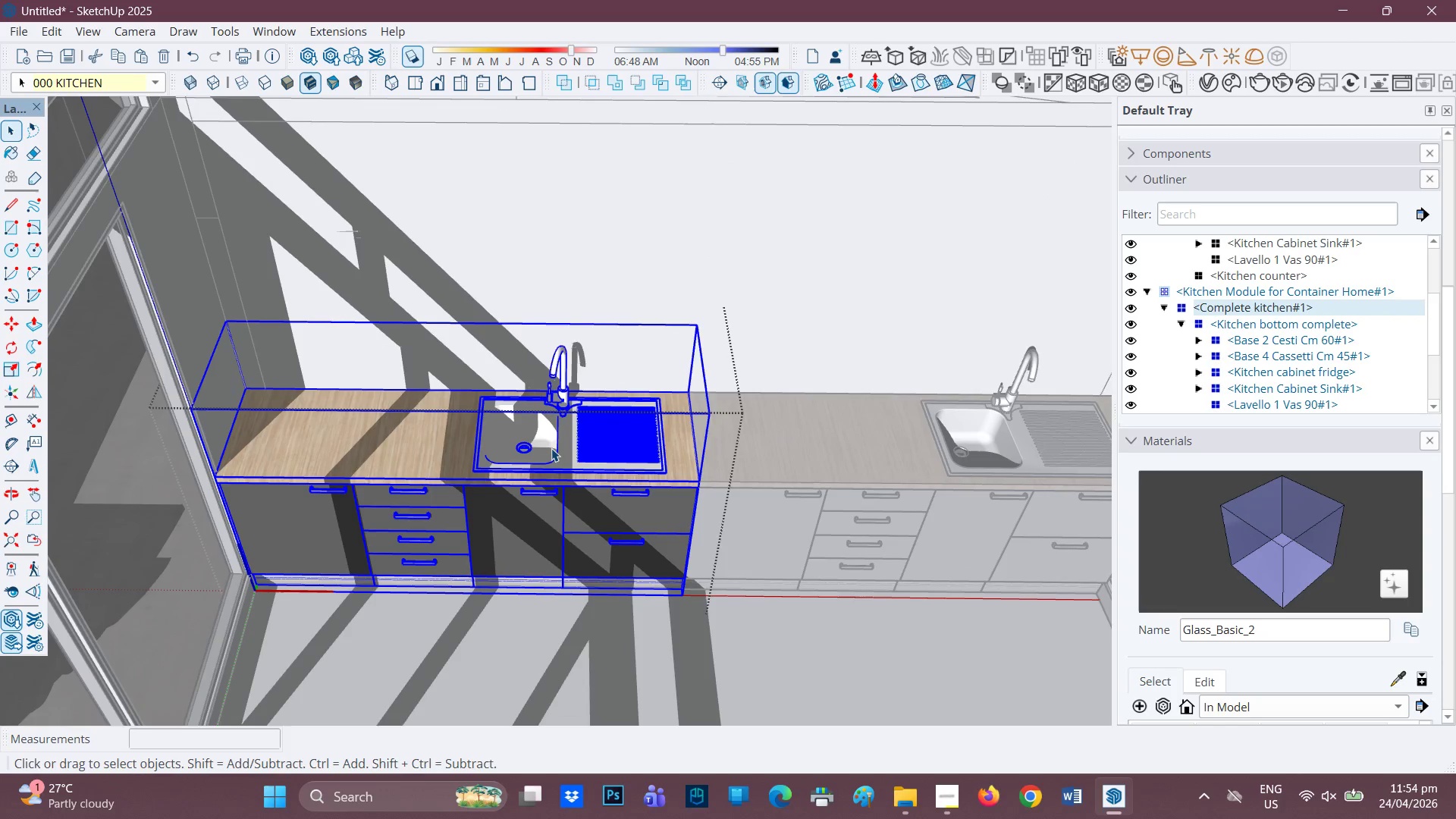 
double_click([551, 448])
 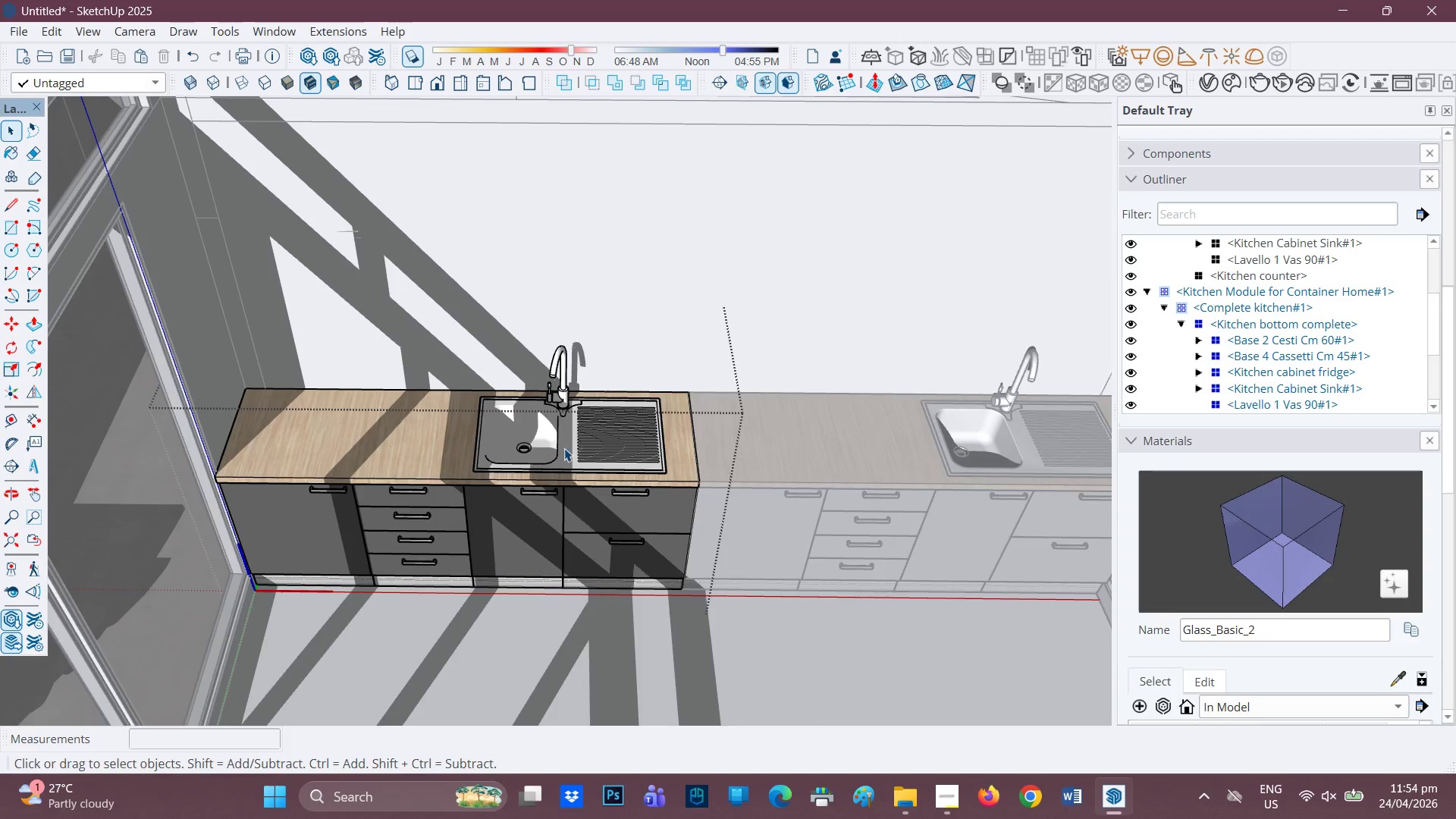 
left_click([581, 441])
 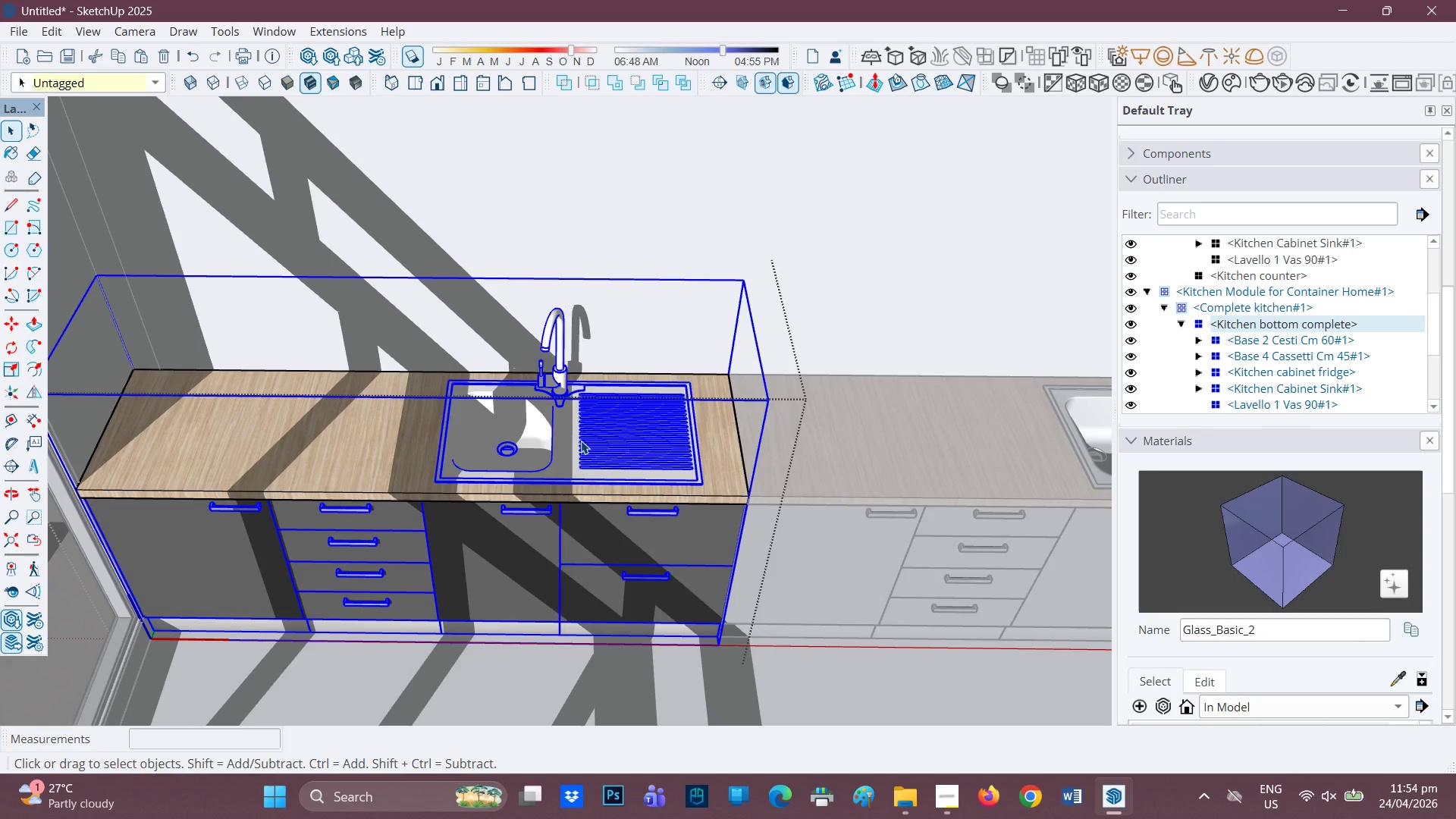 
scroll: coordinate [577, 441], scroll_direction: up, amount: 3.0
 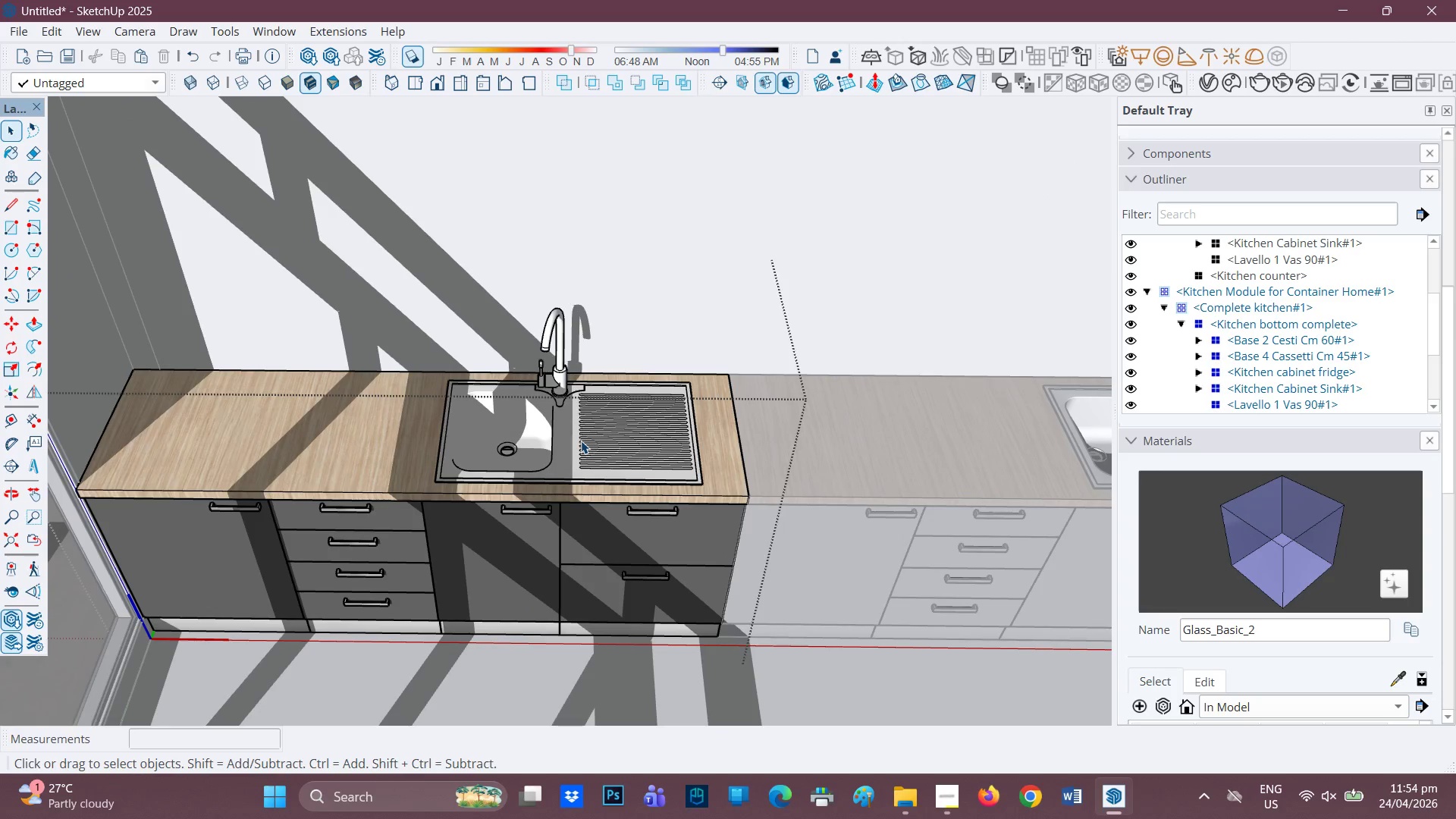 
double_click([581, 441])
 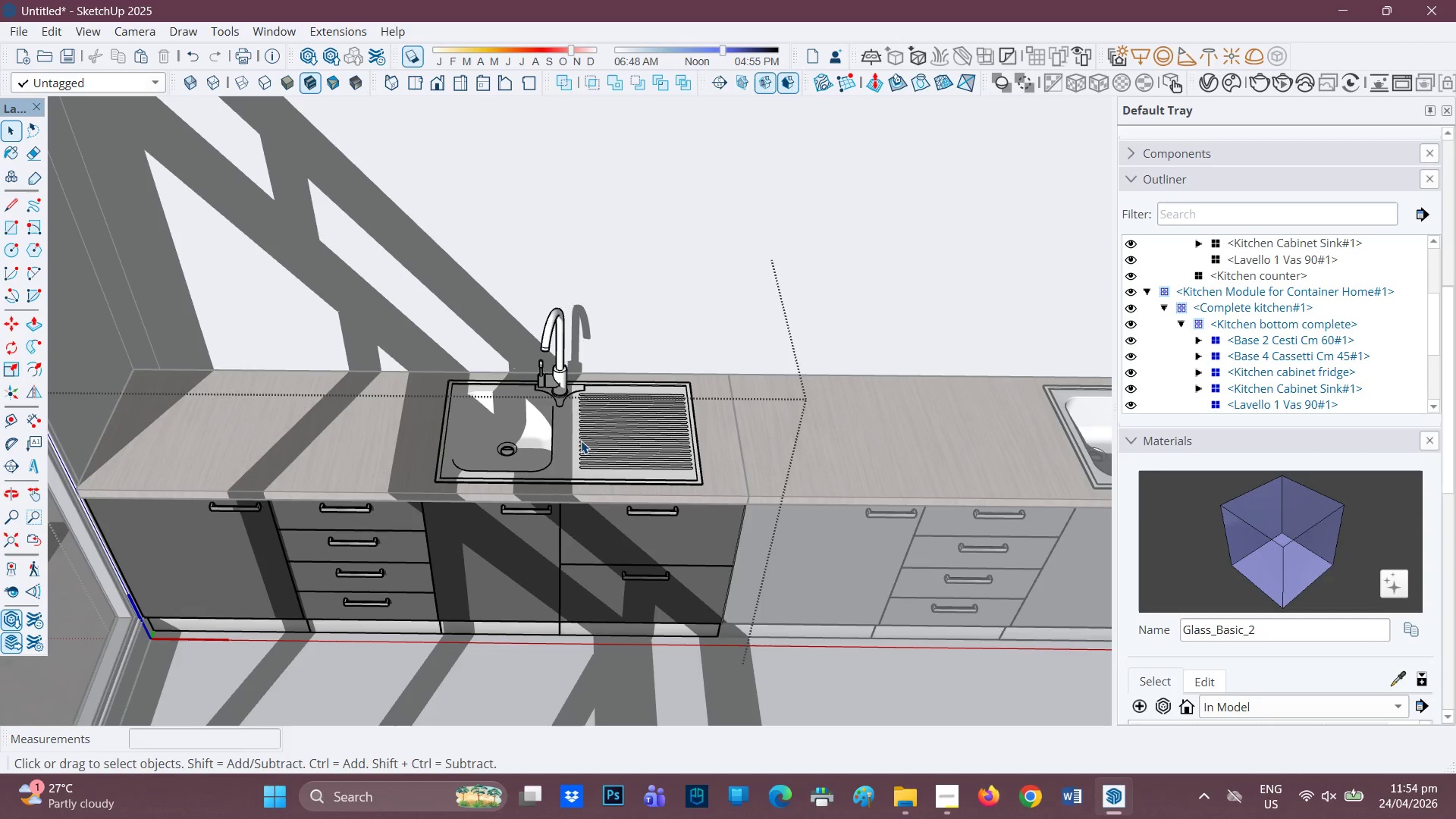 
left_click([581, 441])
 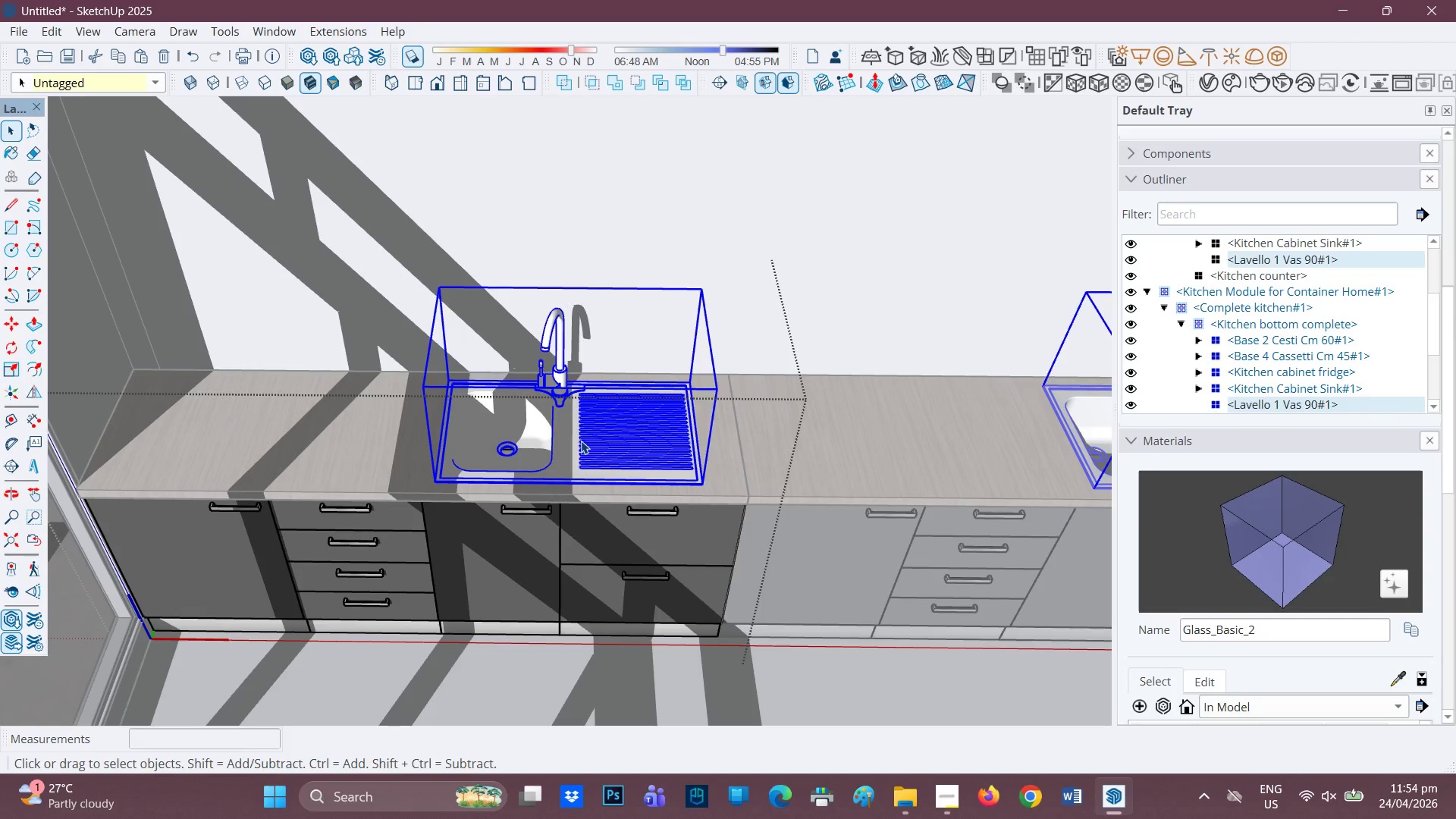 
right_click([581, 441])
 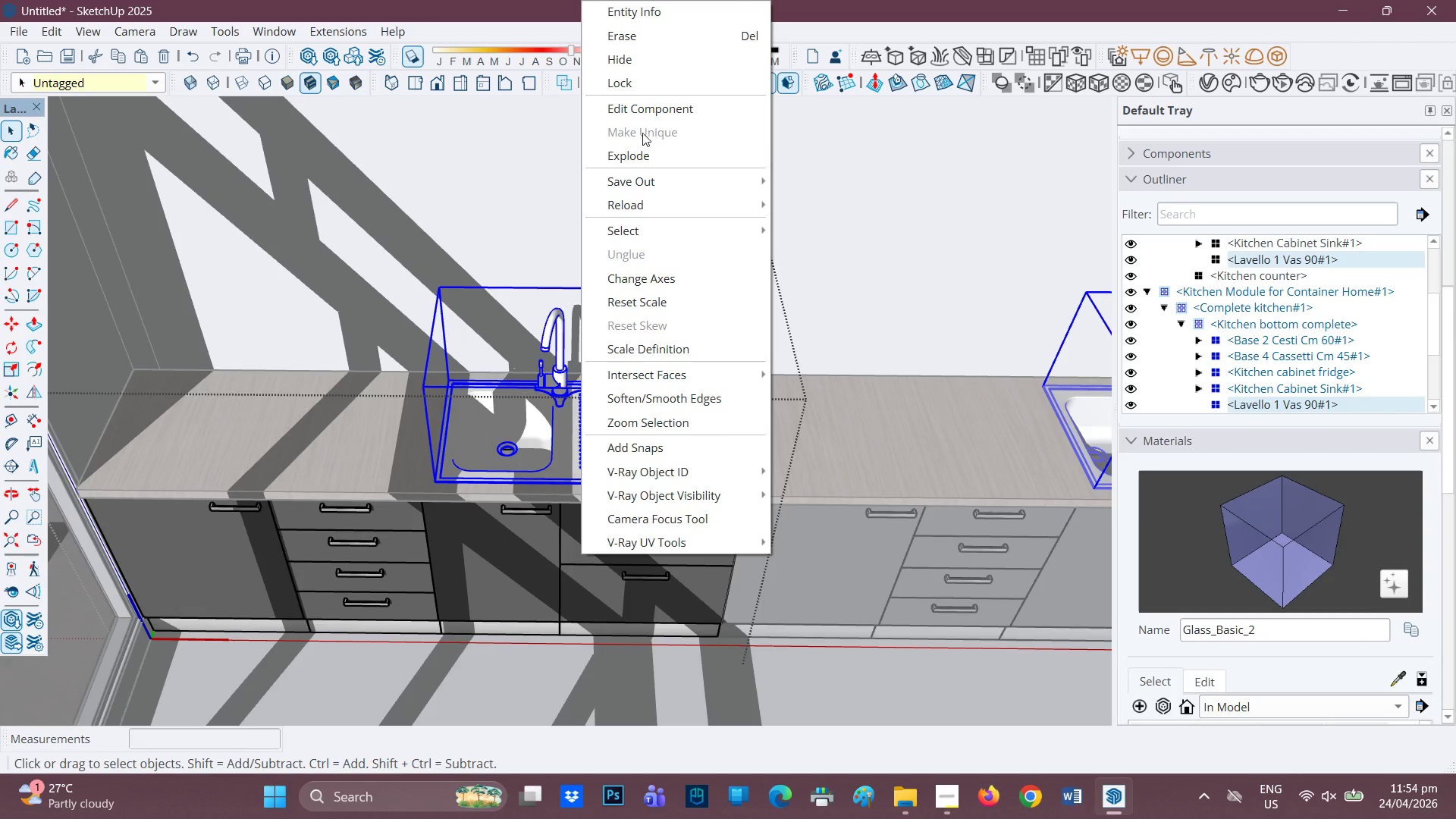 
left_click([642, 133])
 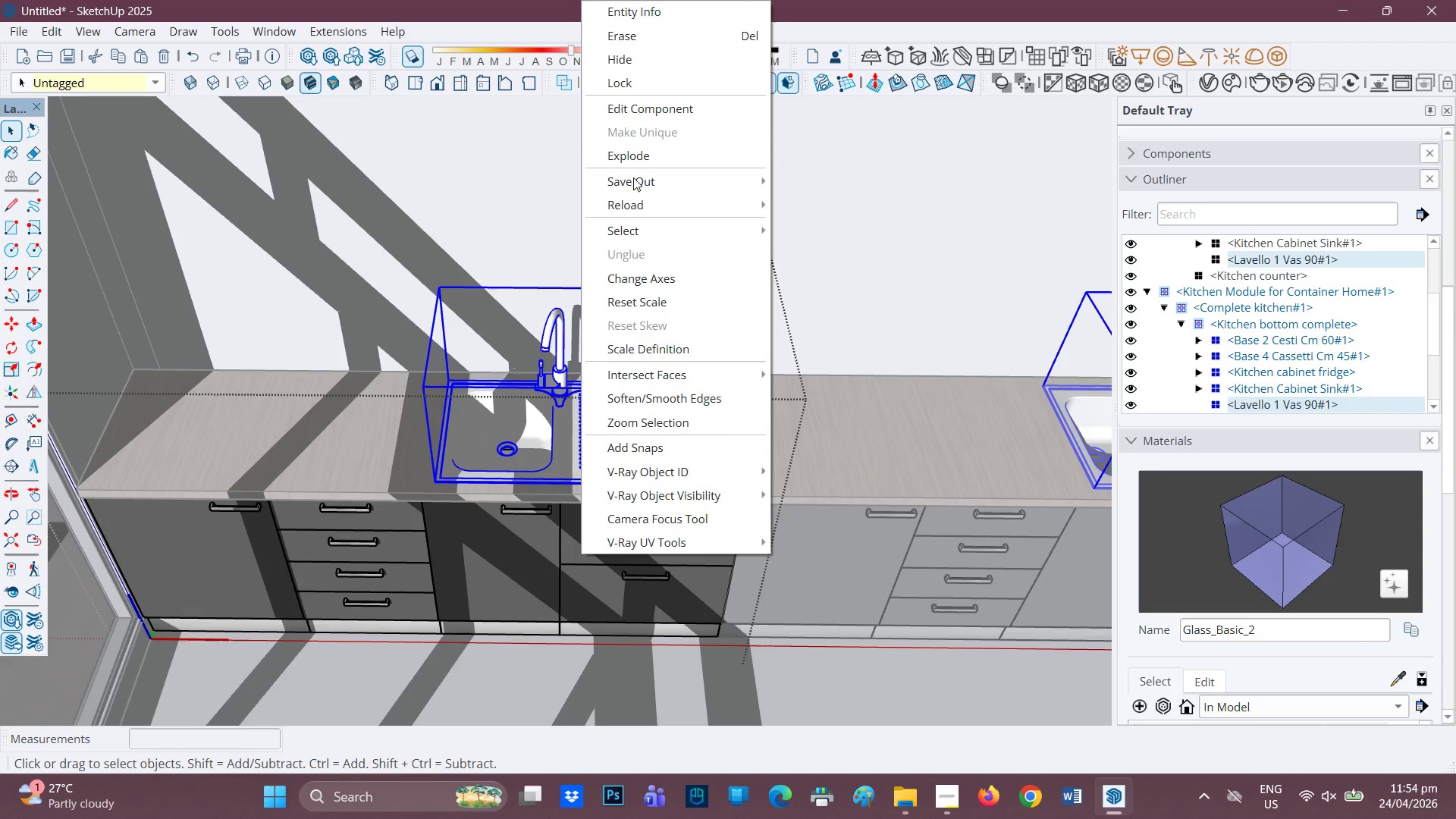 
left_click([641, 155])
 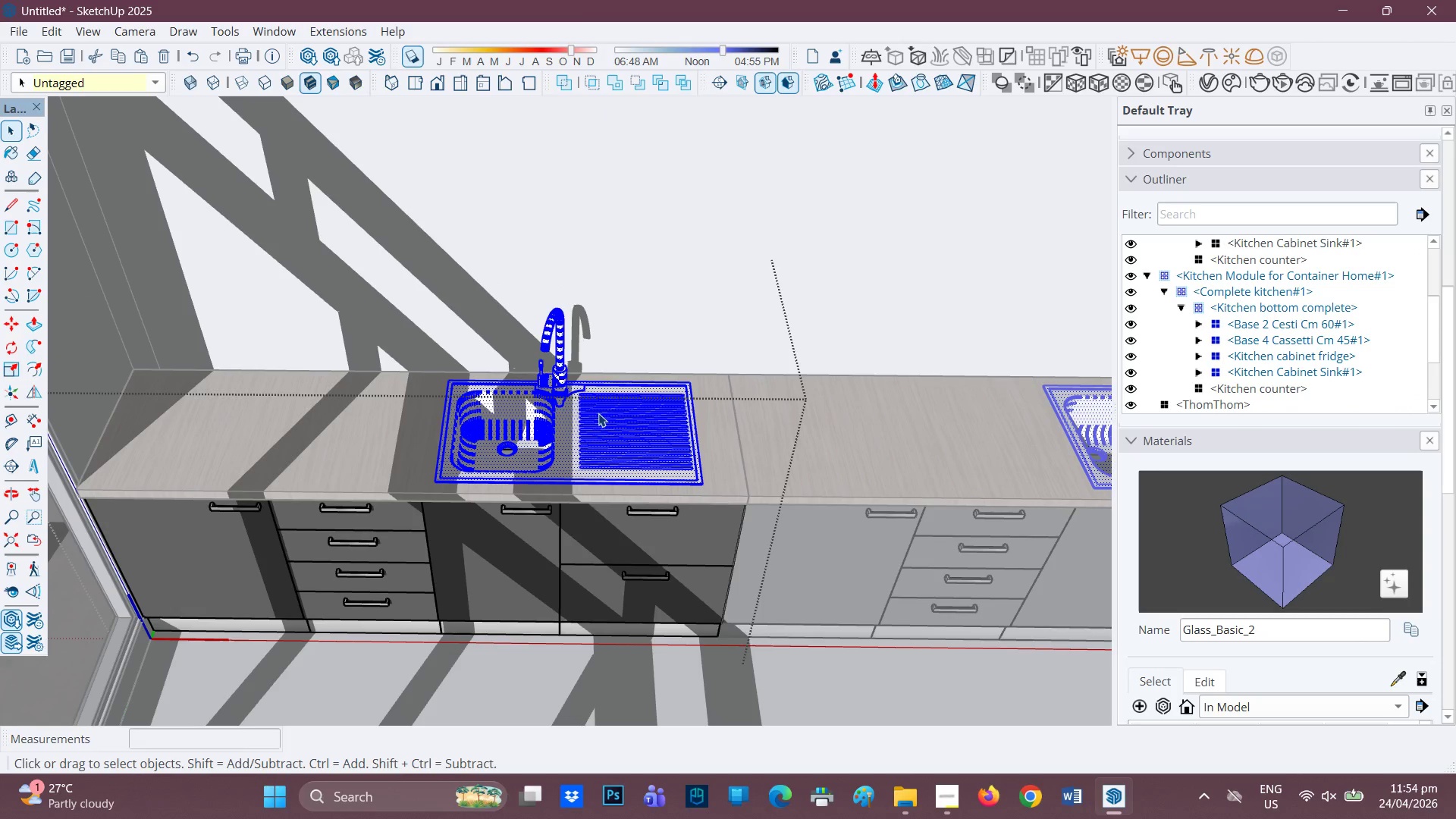 
scroll: coordinate [598, 430], scroll_direction: down, amount: 4.0
 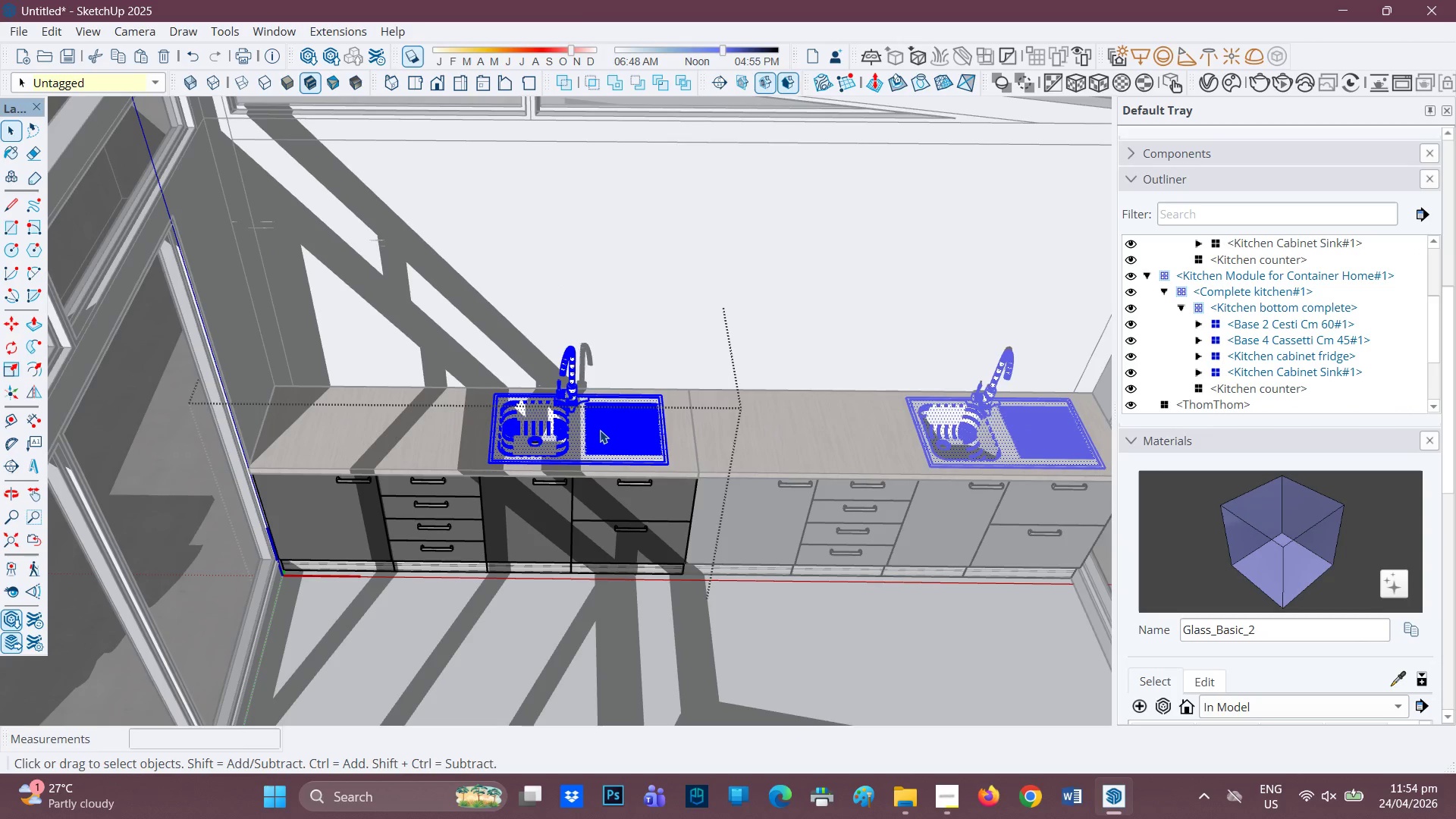 
left_click([601, 431])
 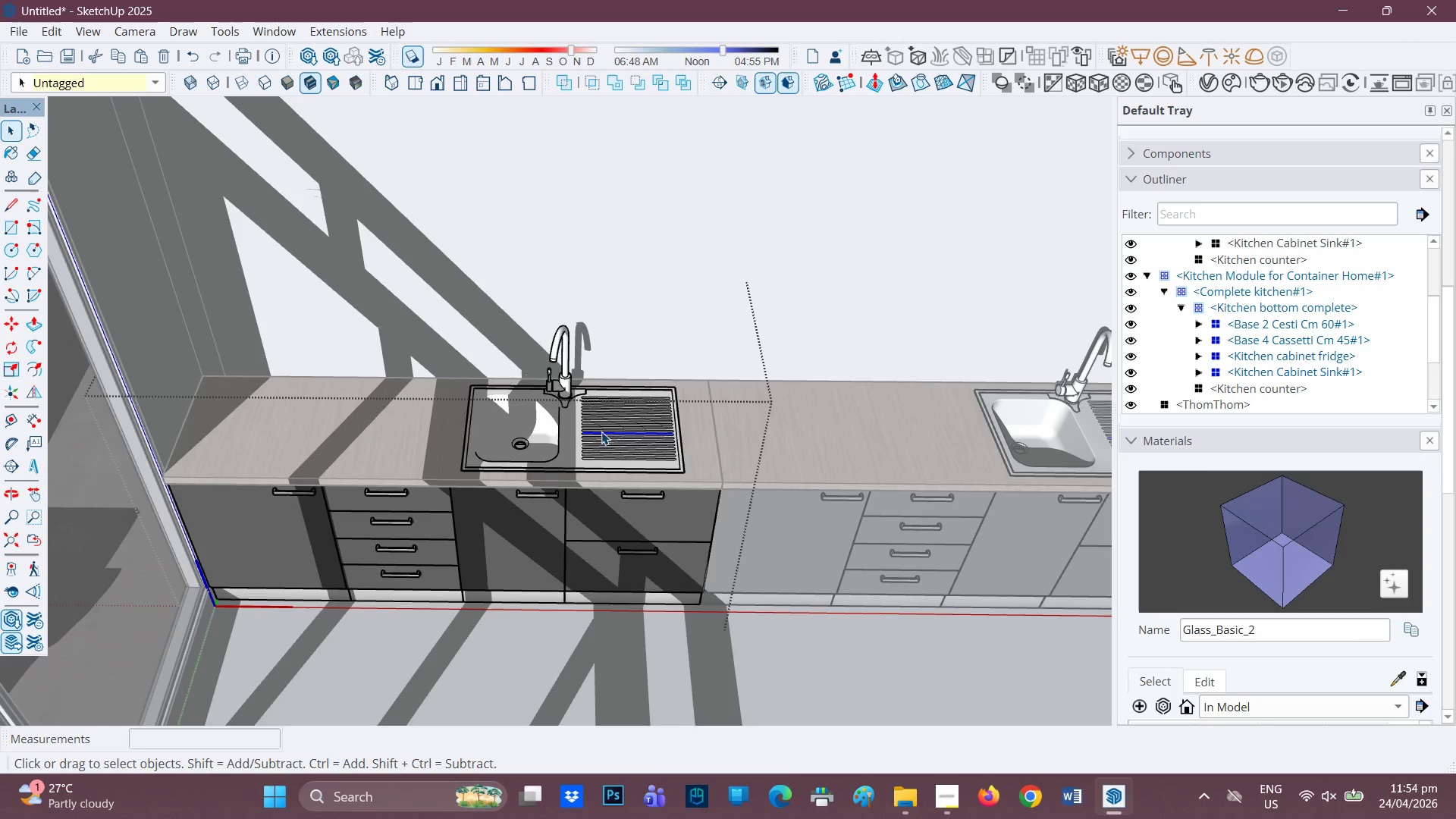 
scroll: coordinate [601, 431], scroll_direction: up, amount: 2.0
 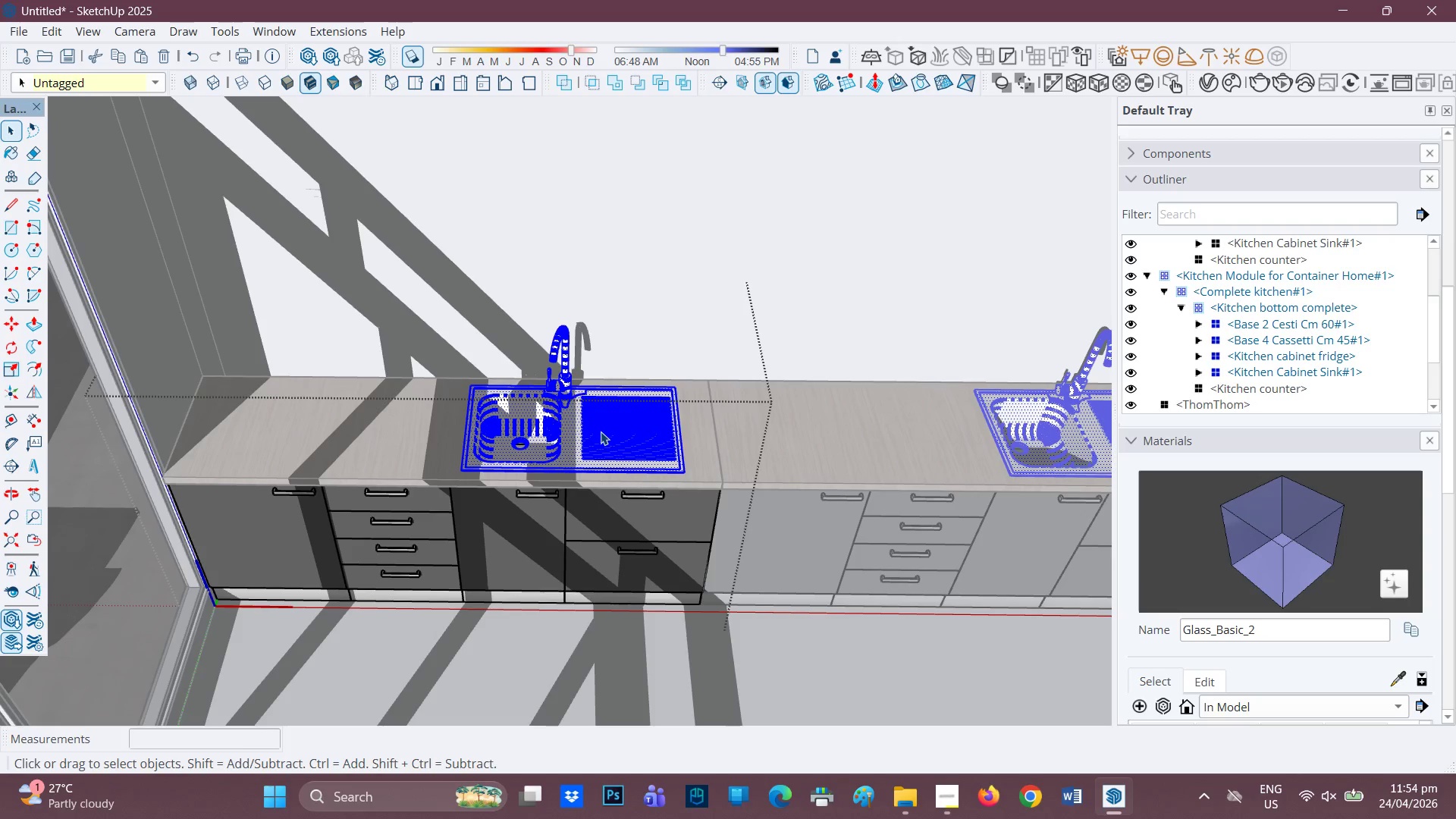 
right_click([601, 431])
 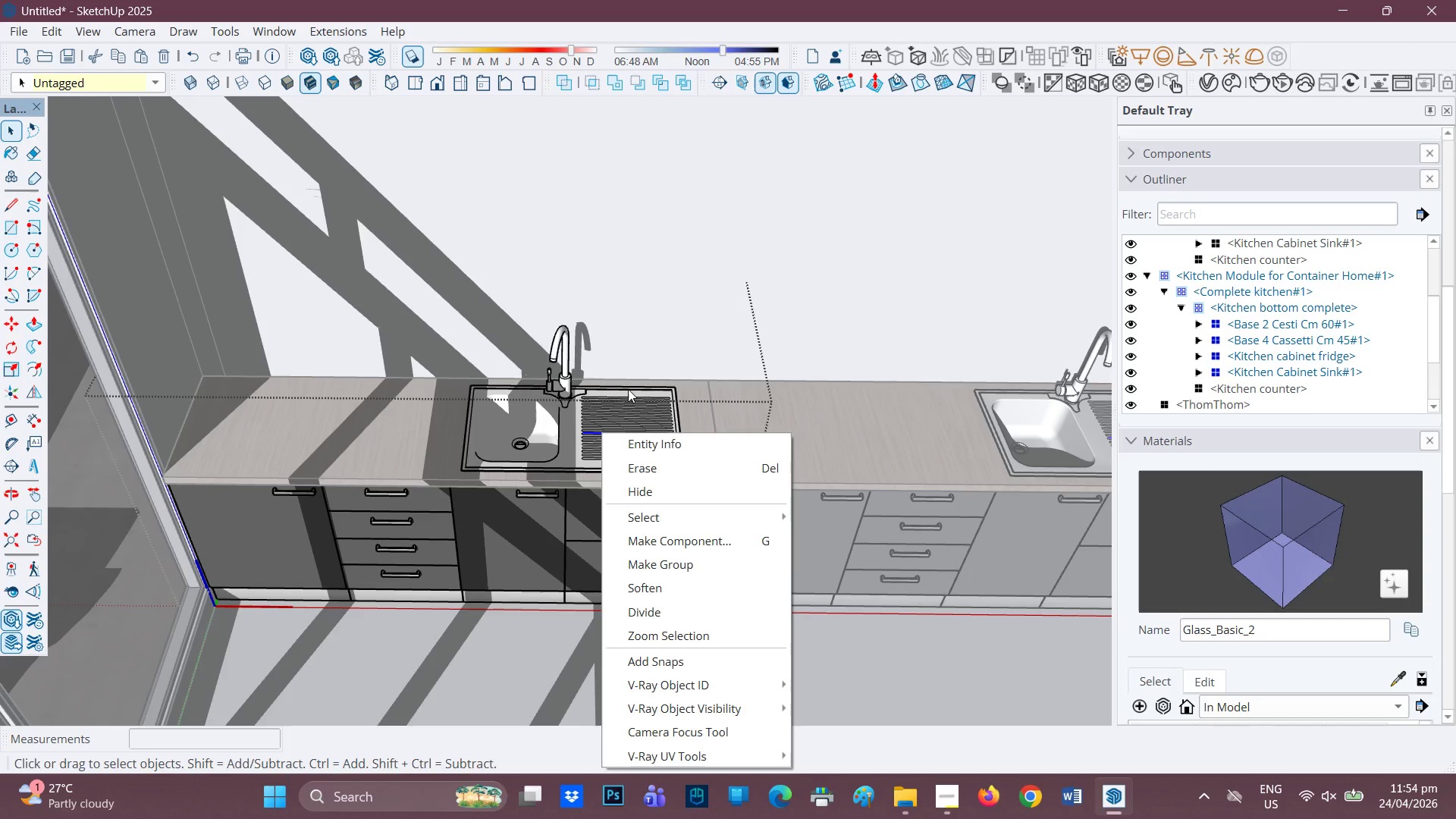 
left_click([769, 403])
 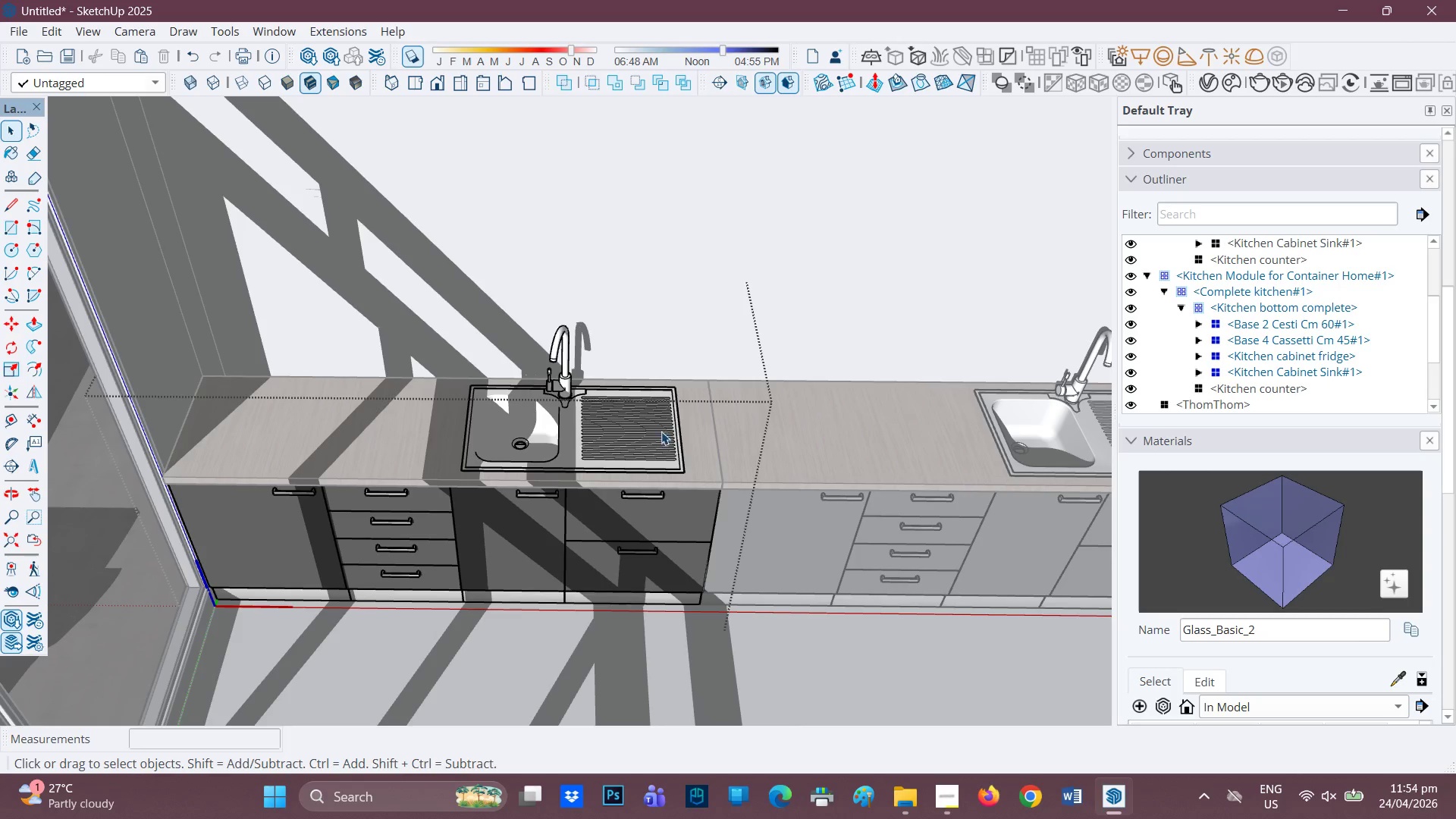 
left_click([661, 431])
 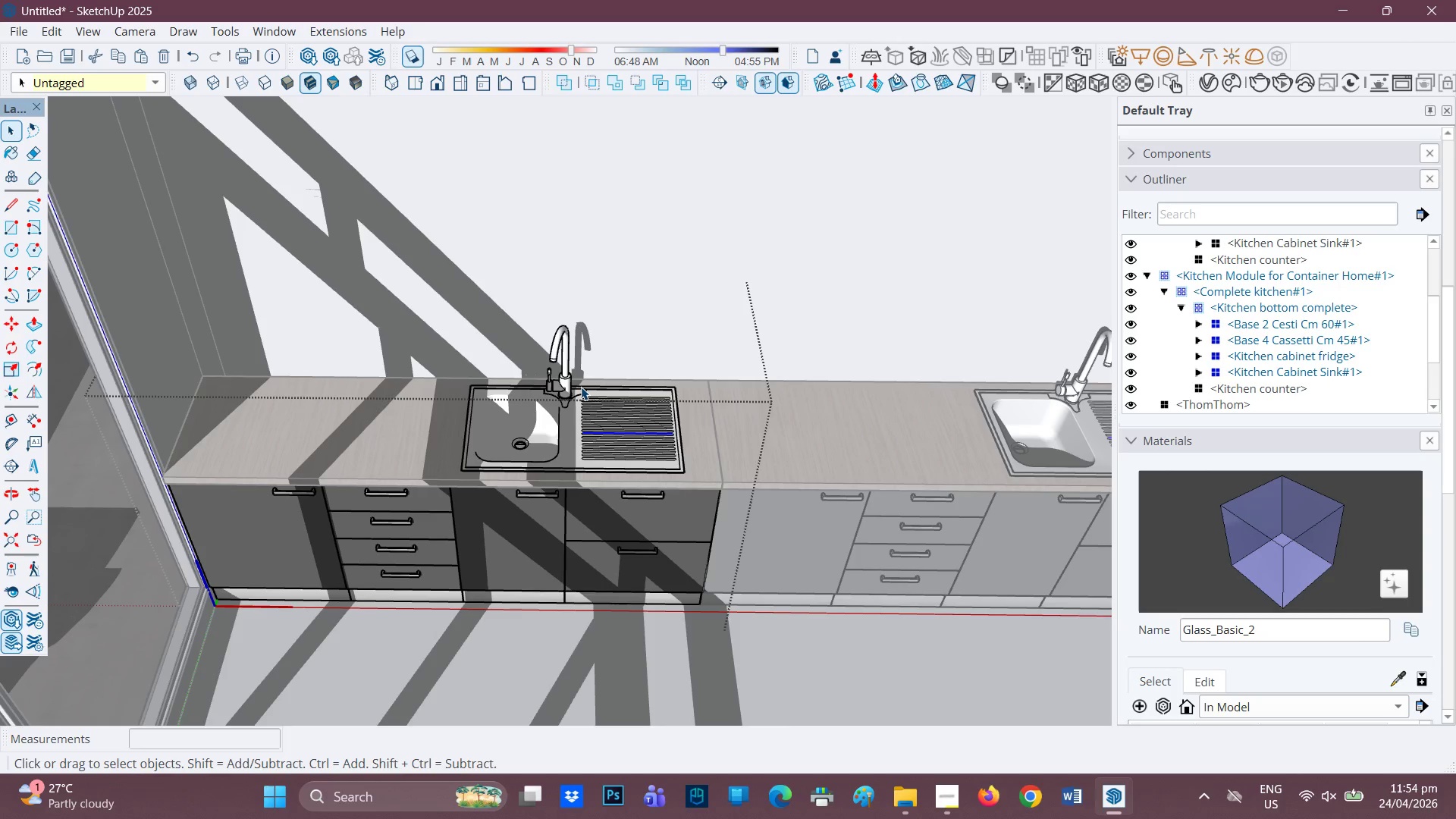 
key(Control+Z)
 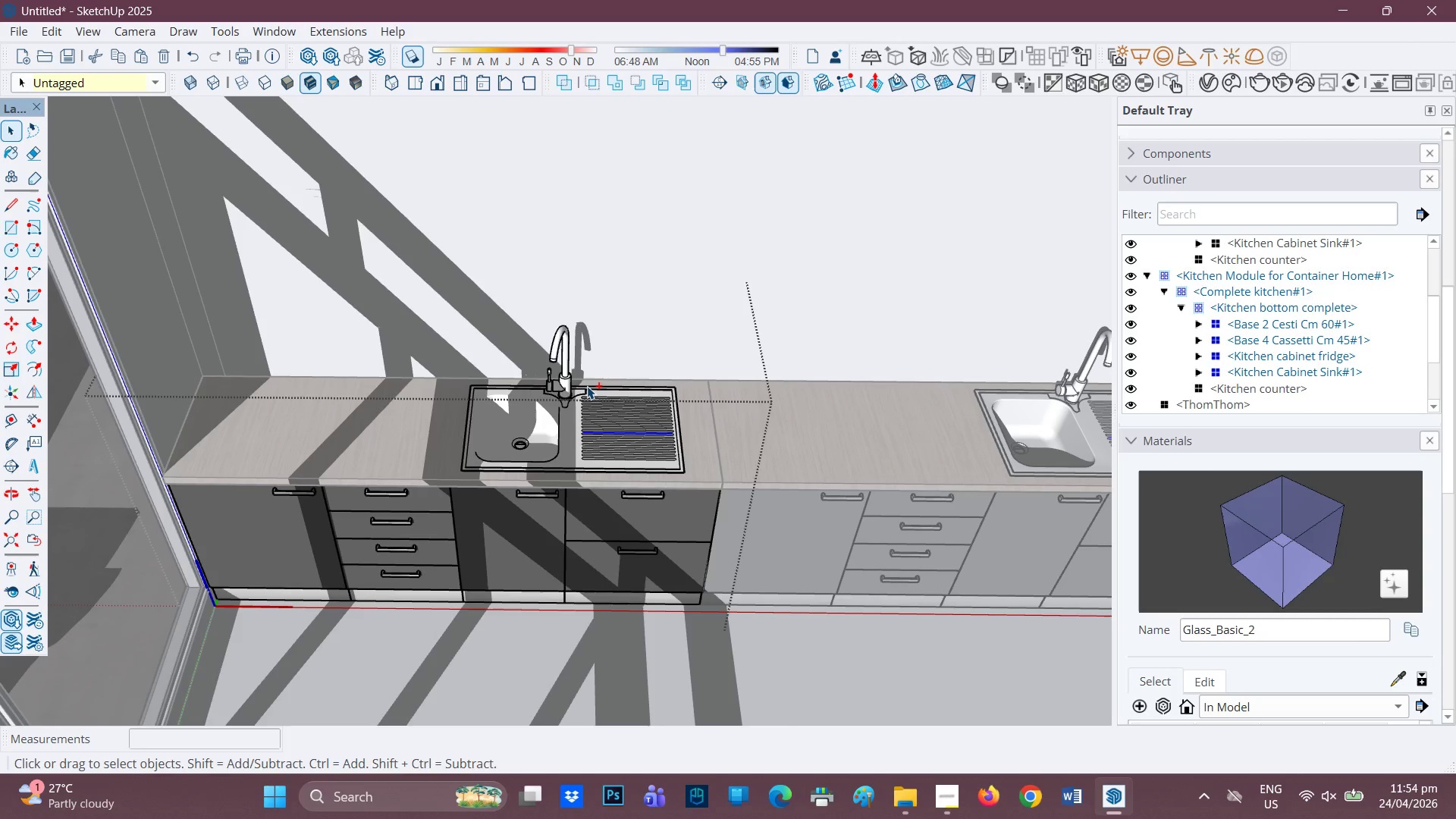 
key(Control+Z)
 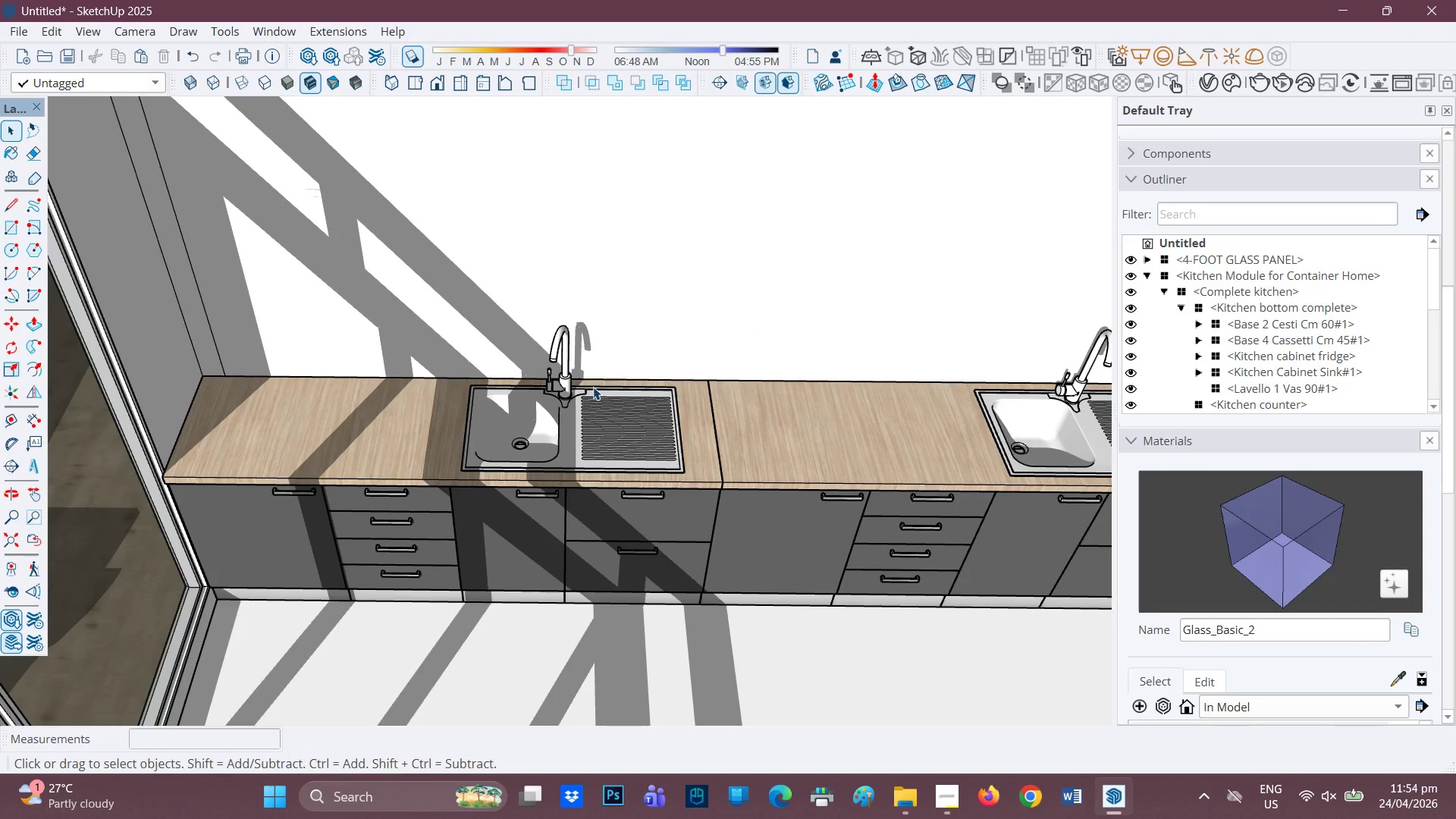 
key(Control+ControlLeft)
 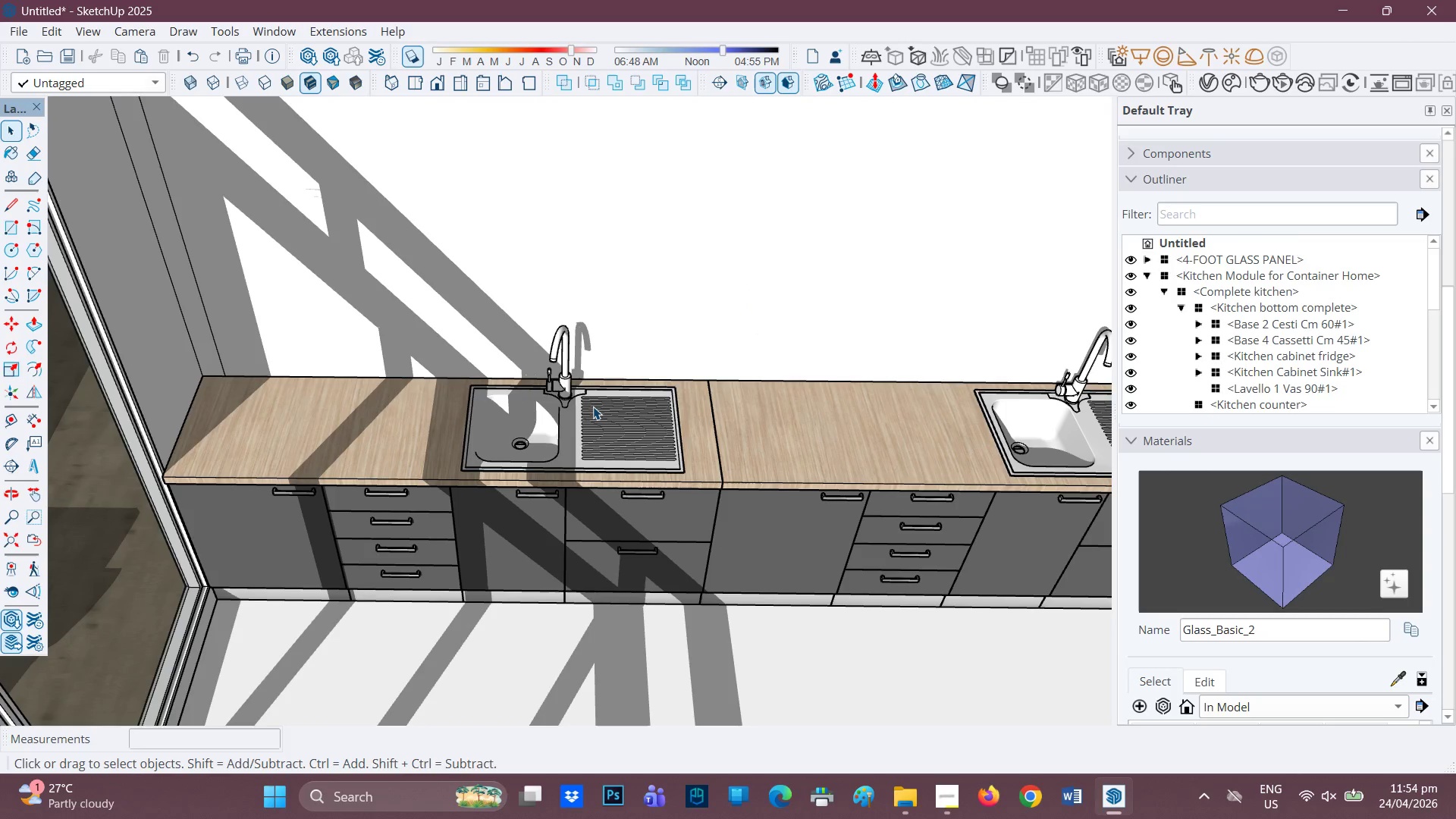 
left_click([593, 406])
 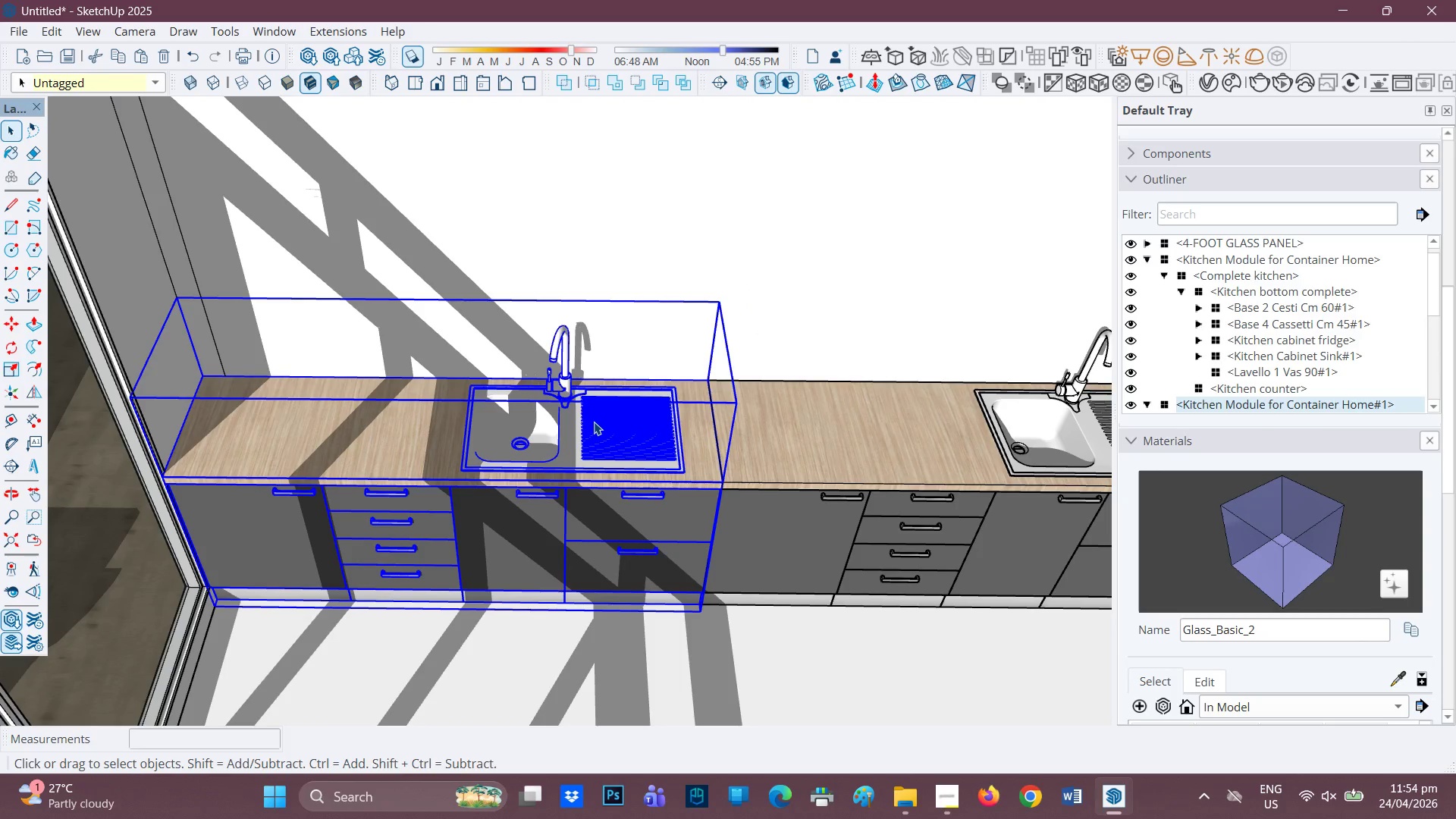 
double_click([595, 422])
 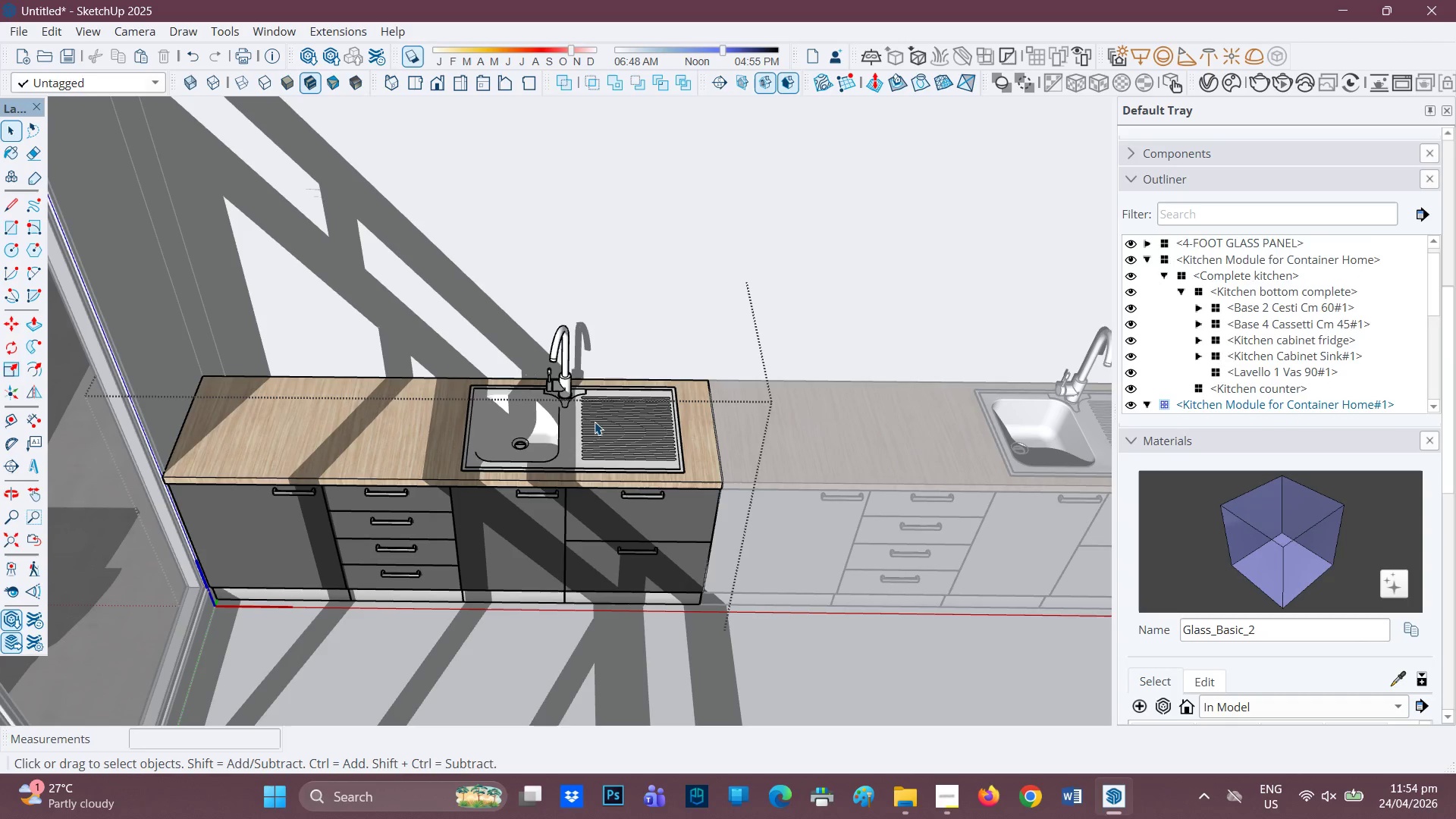 
triple_click([595, 422])
 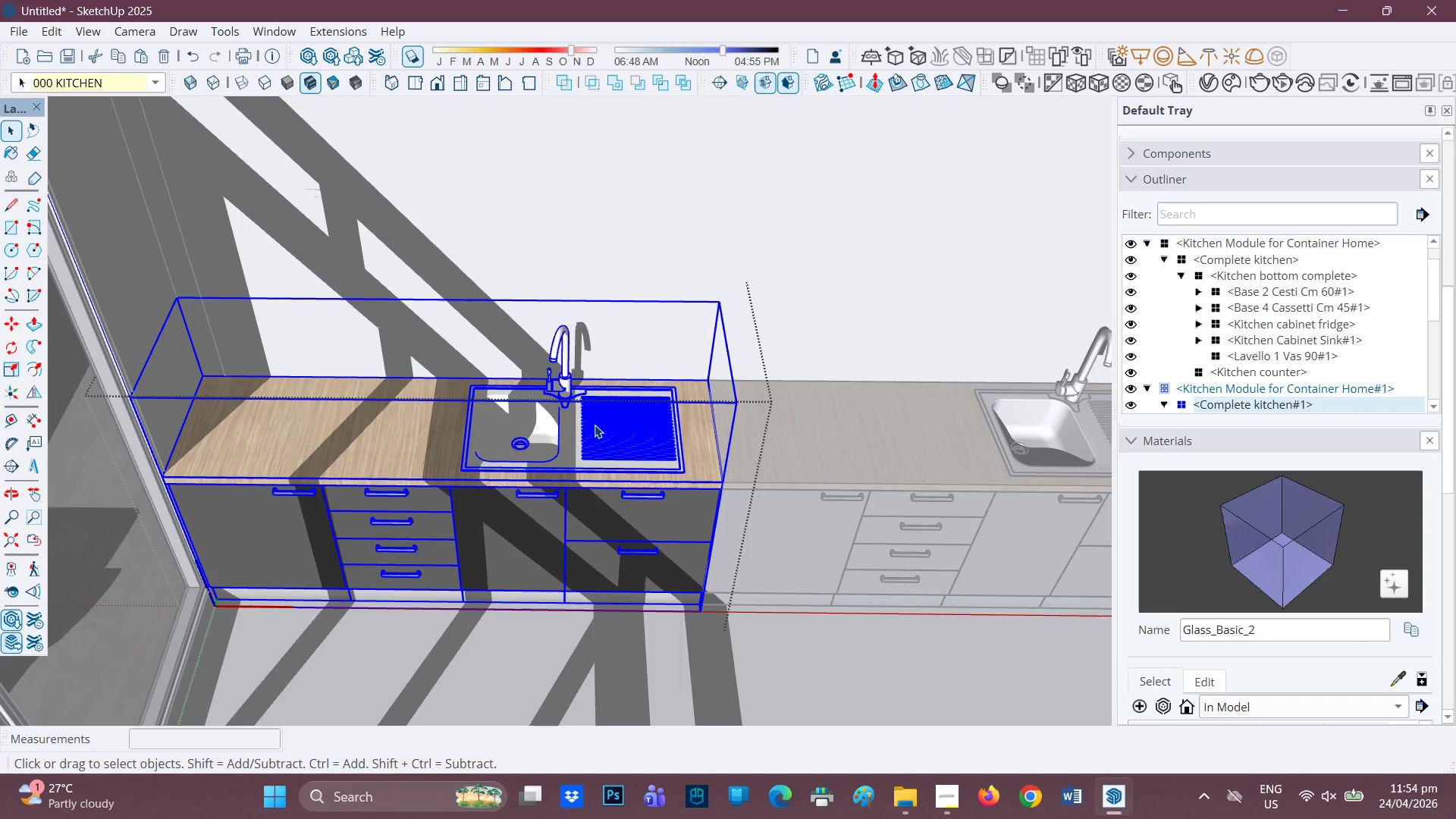 
right_click([595, 425])
 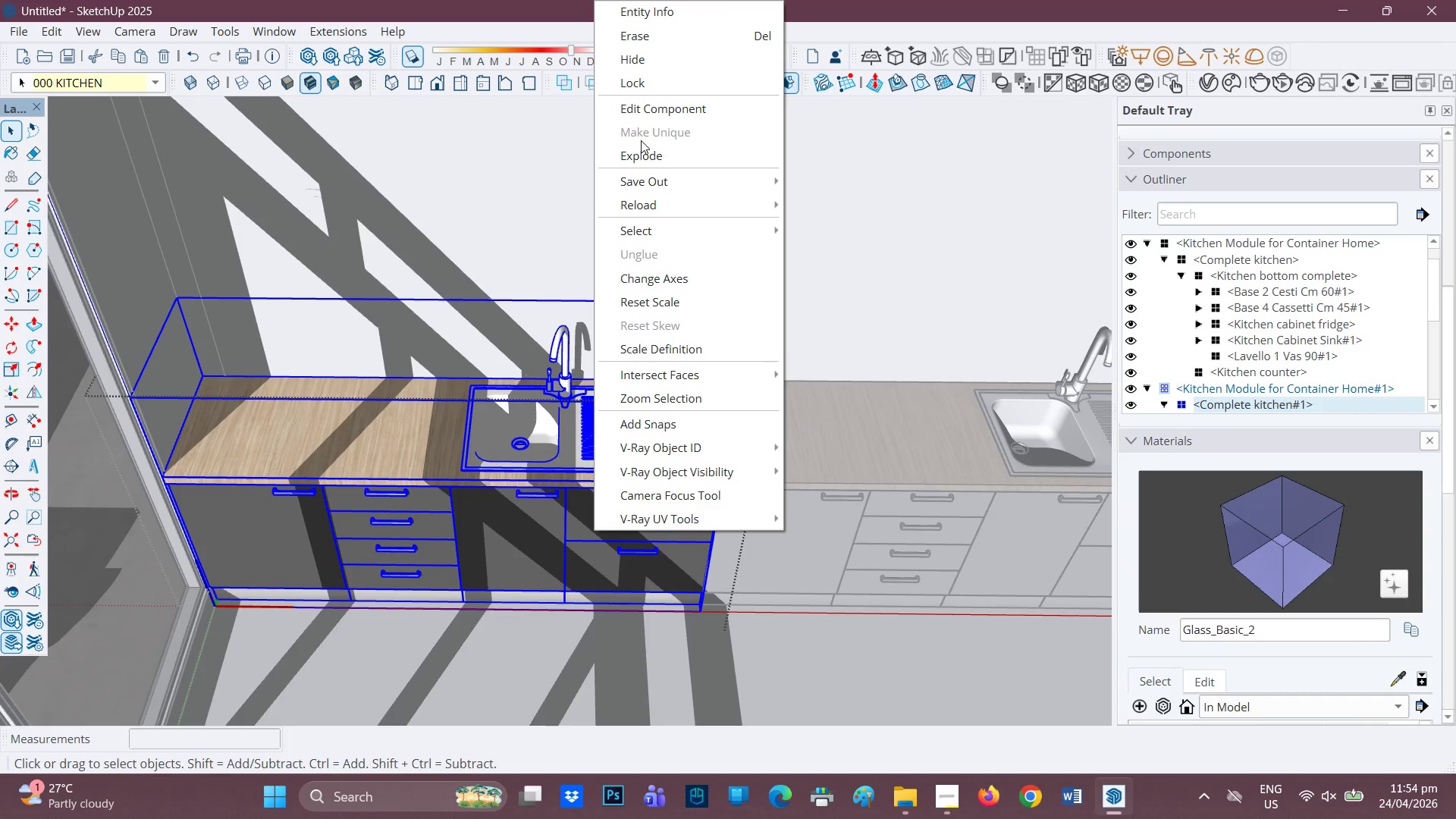 
left_click([641, 140])
 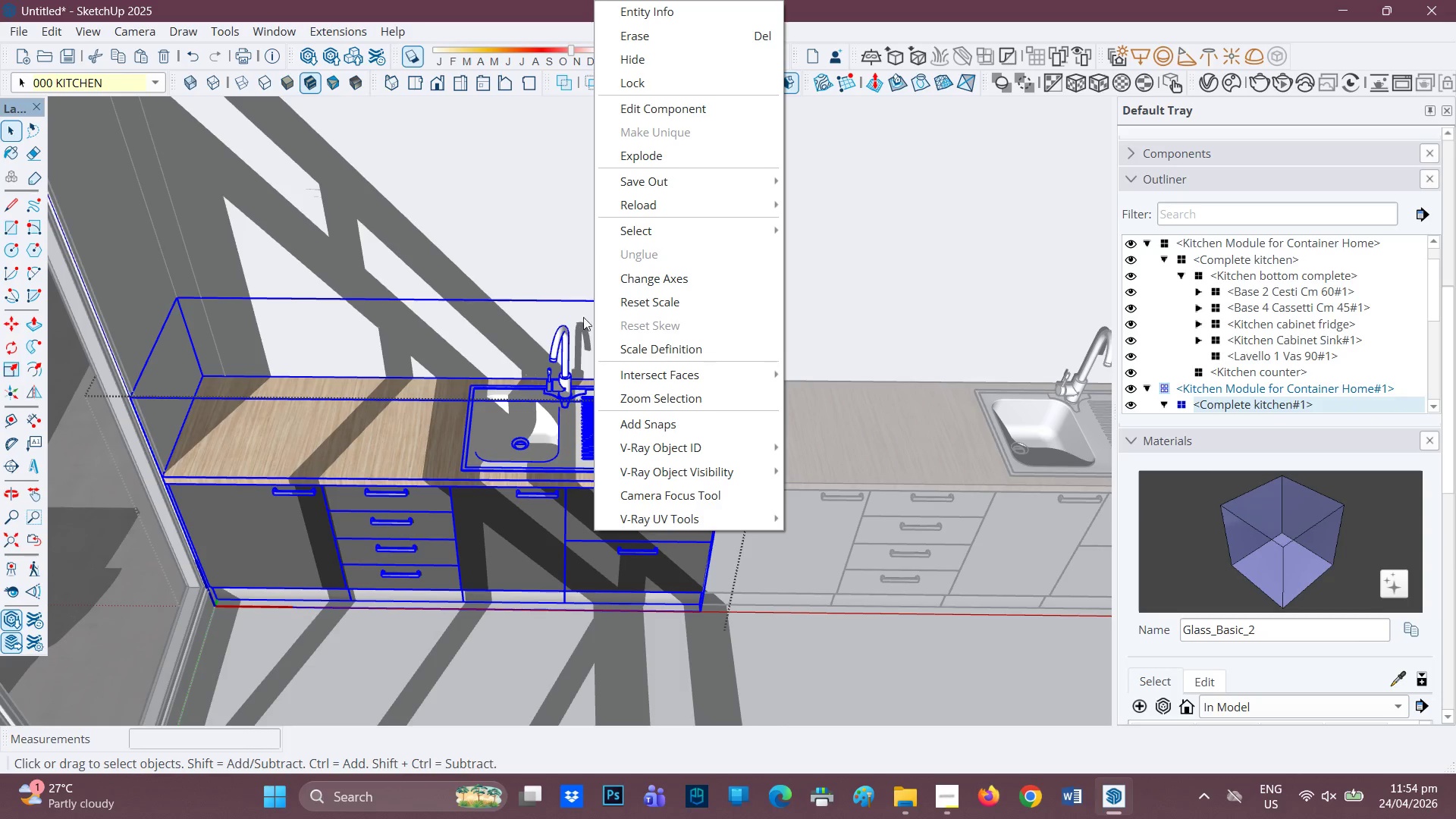 
scroll: coordinate [528, 447], scroll_direction: down, amount: 5.0
 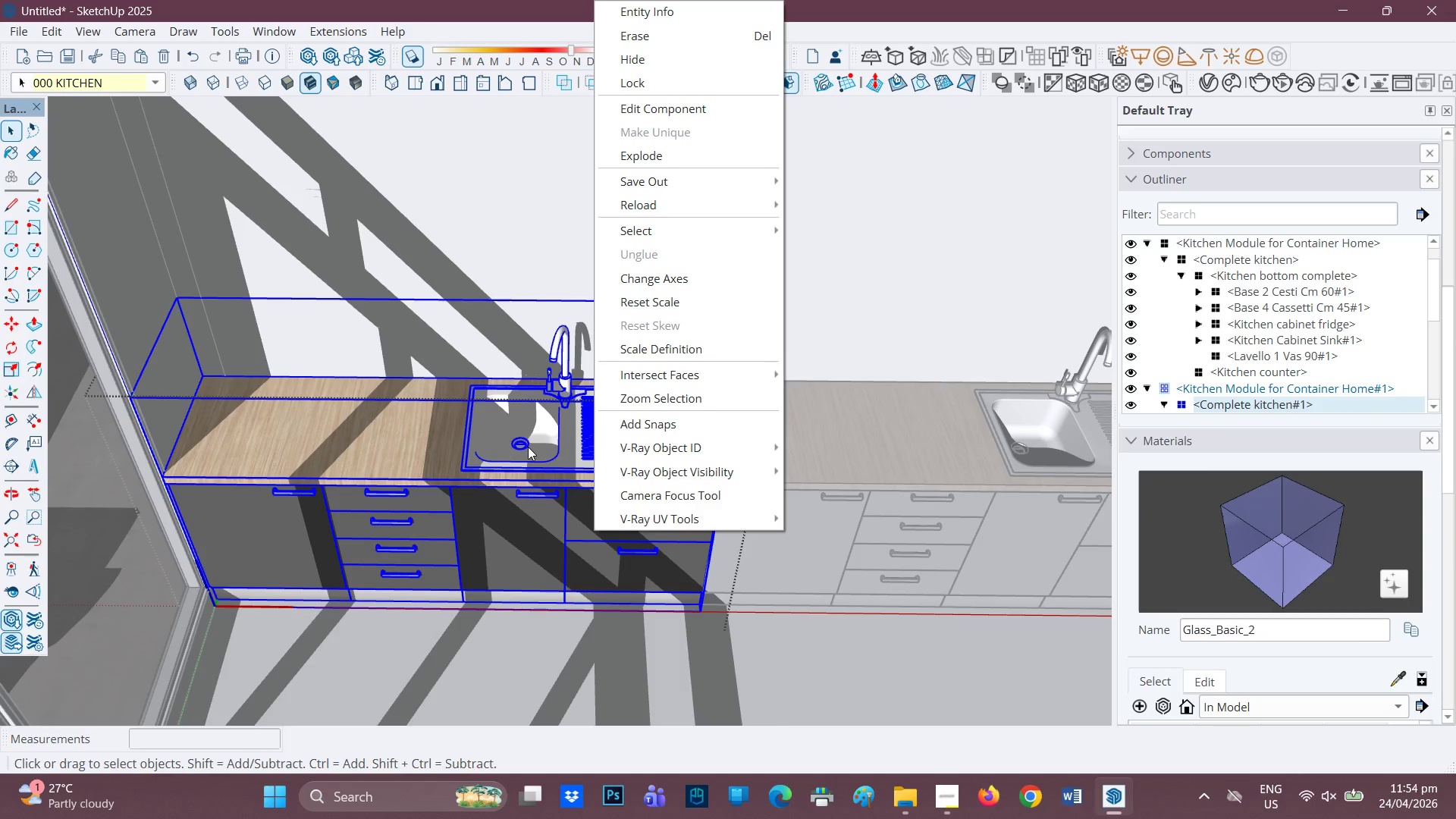 
scroll: coordinate [529, 445], scroll_direction: up, amount: 2.0
 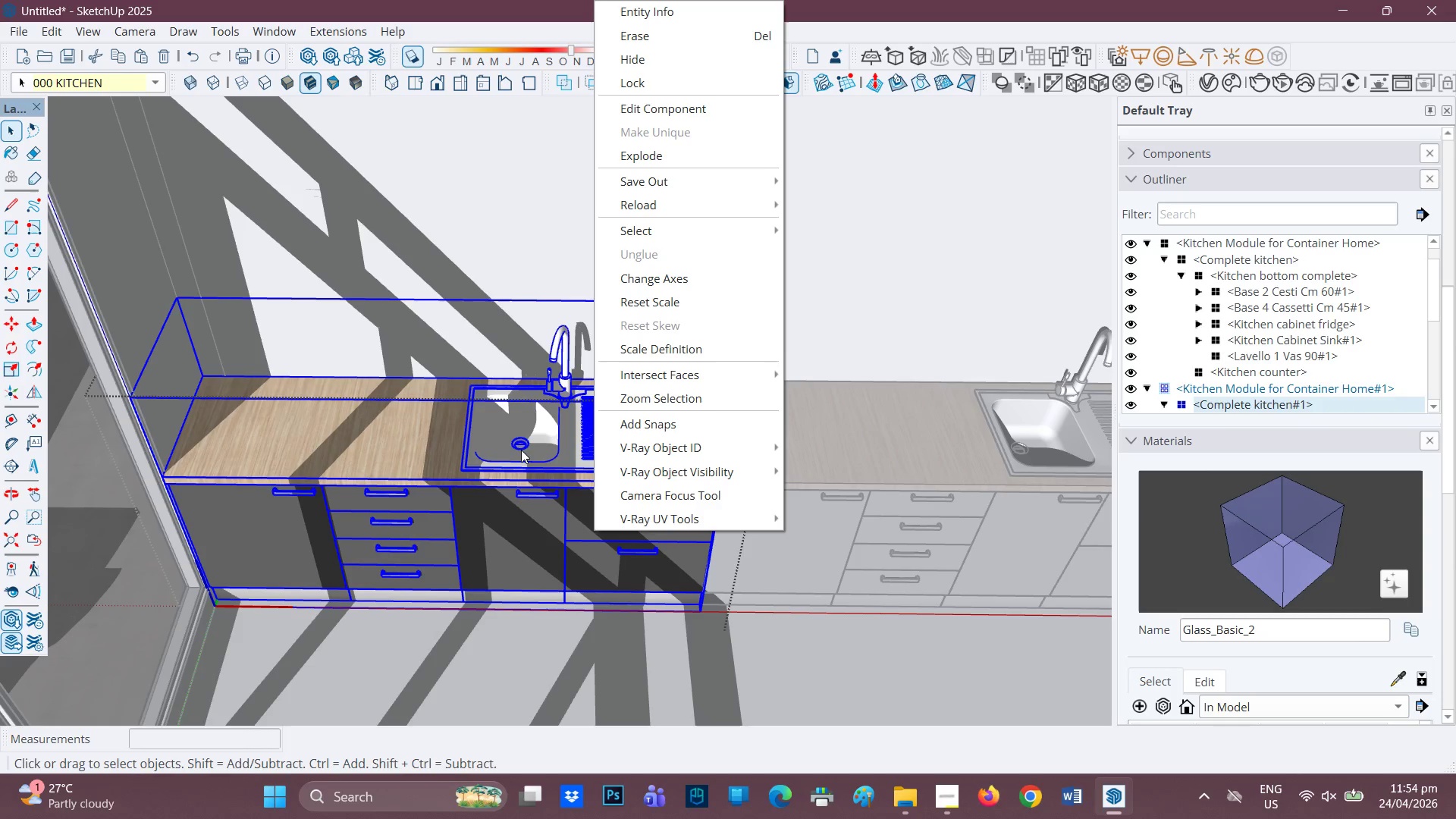 
scroll: coordinate [521, 450], scroll_direction: down, amount: 2.0
 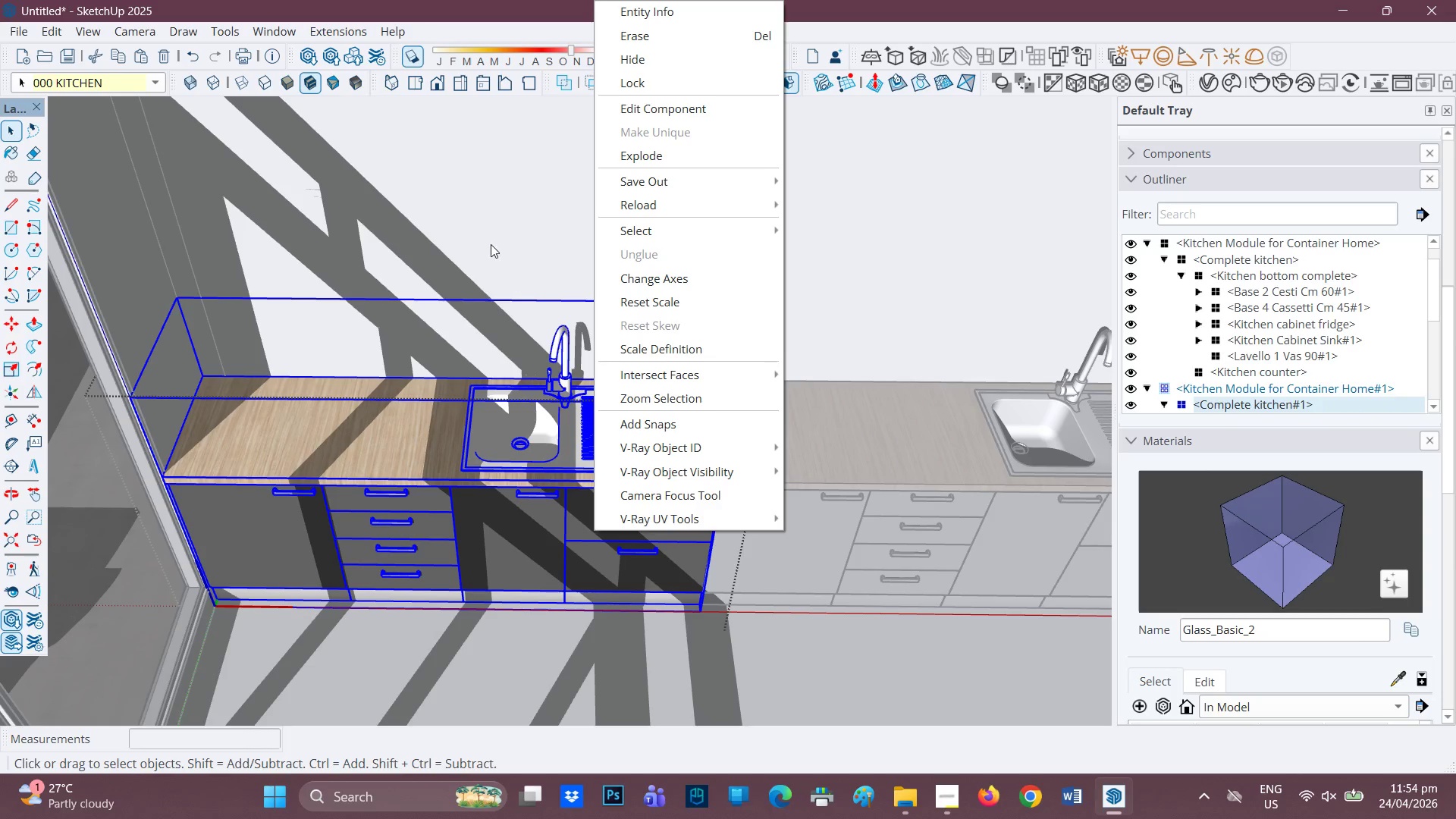 
key(Space)
 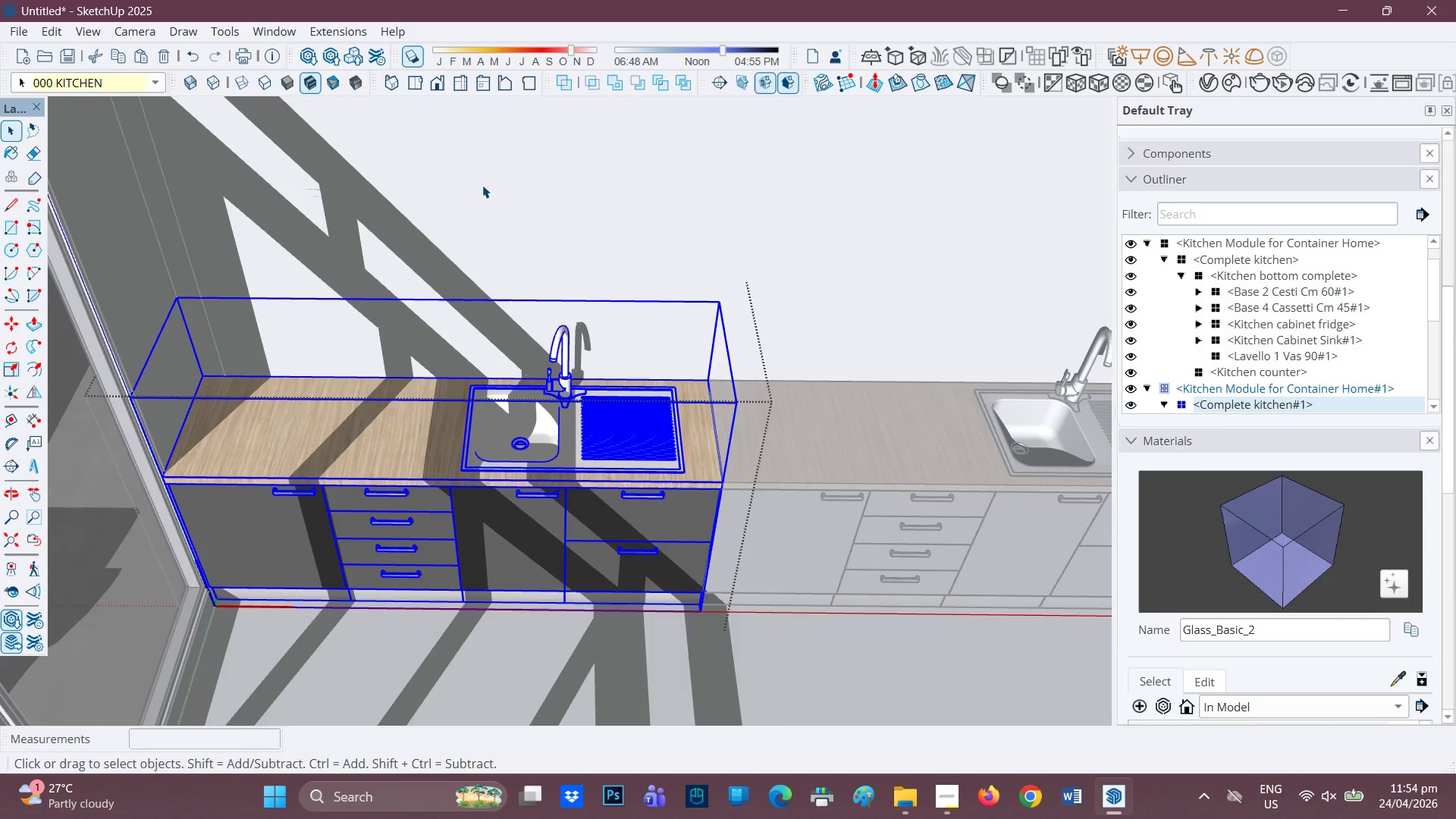 
left_click([482, 185])
 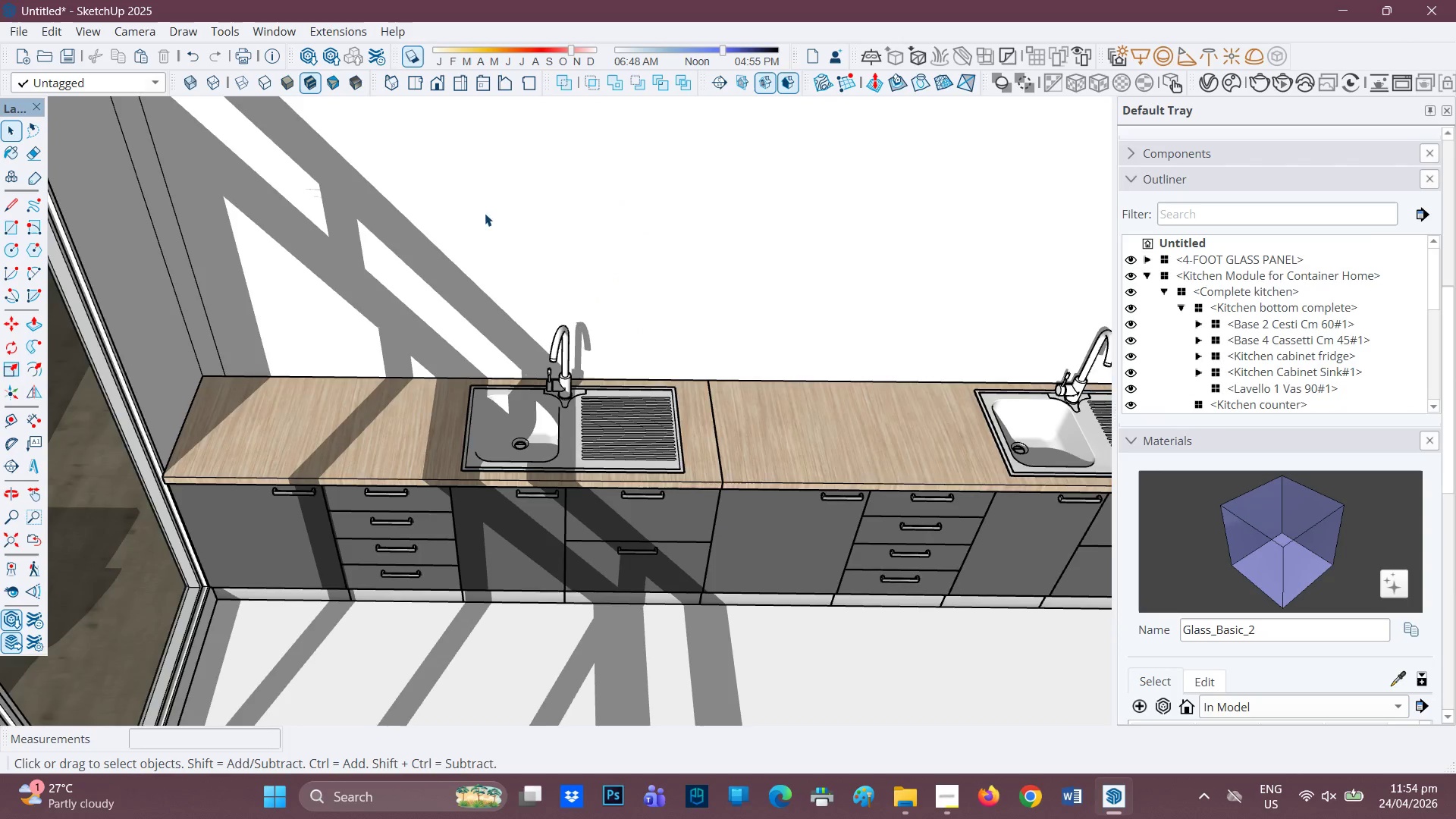 
scroll: coordinate [544, 362], scroll_direction: down, amount: 5.0
 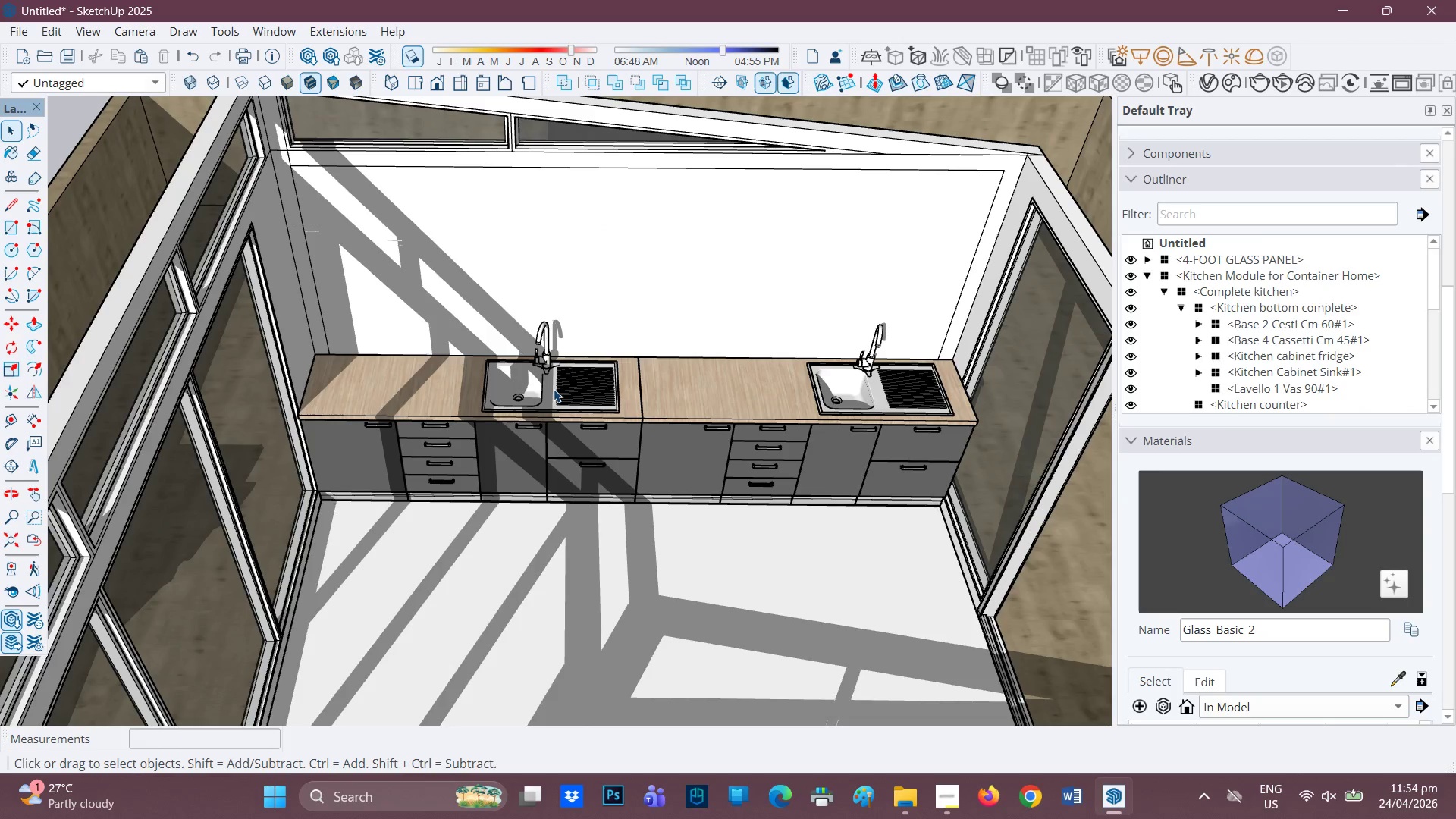 
left_click([554, 389])
 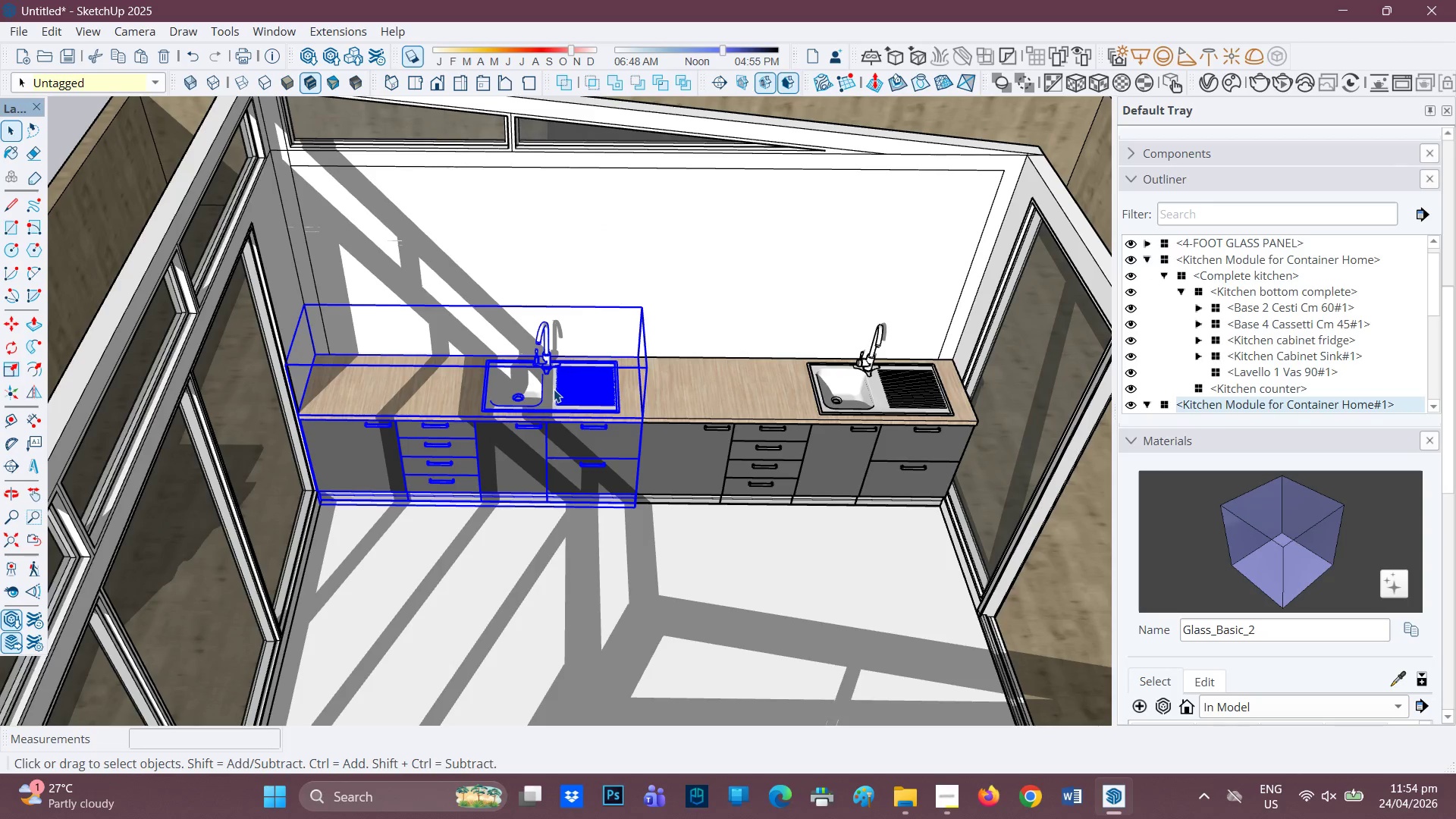 
right_click([554, 389])
 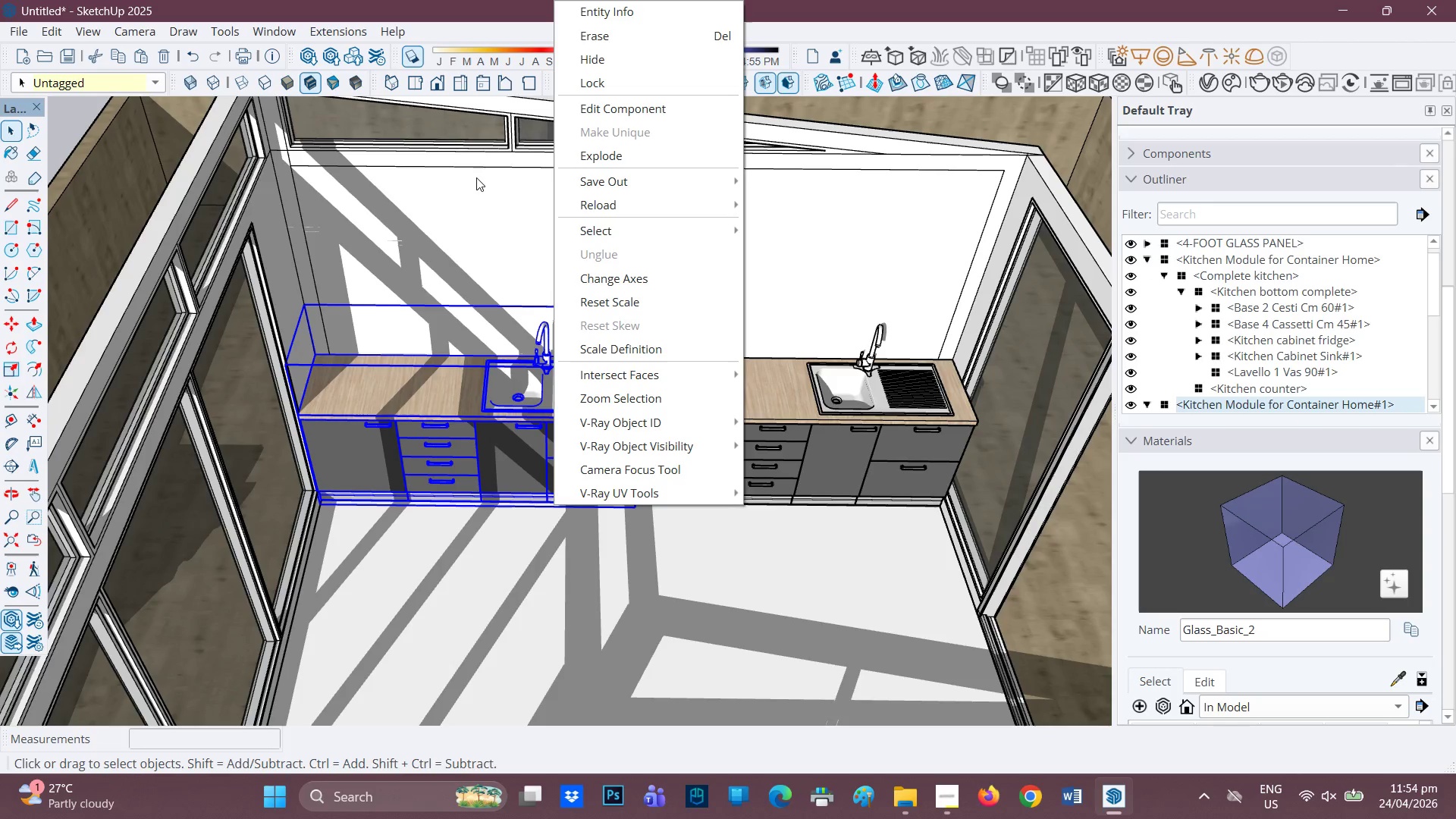 
left_click([455, 135])
 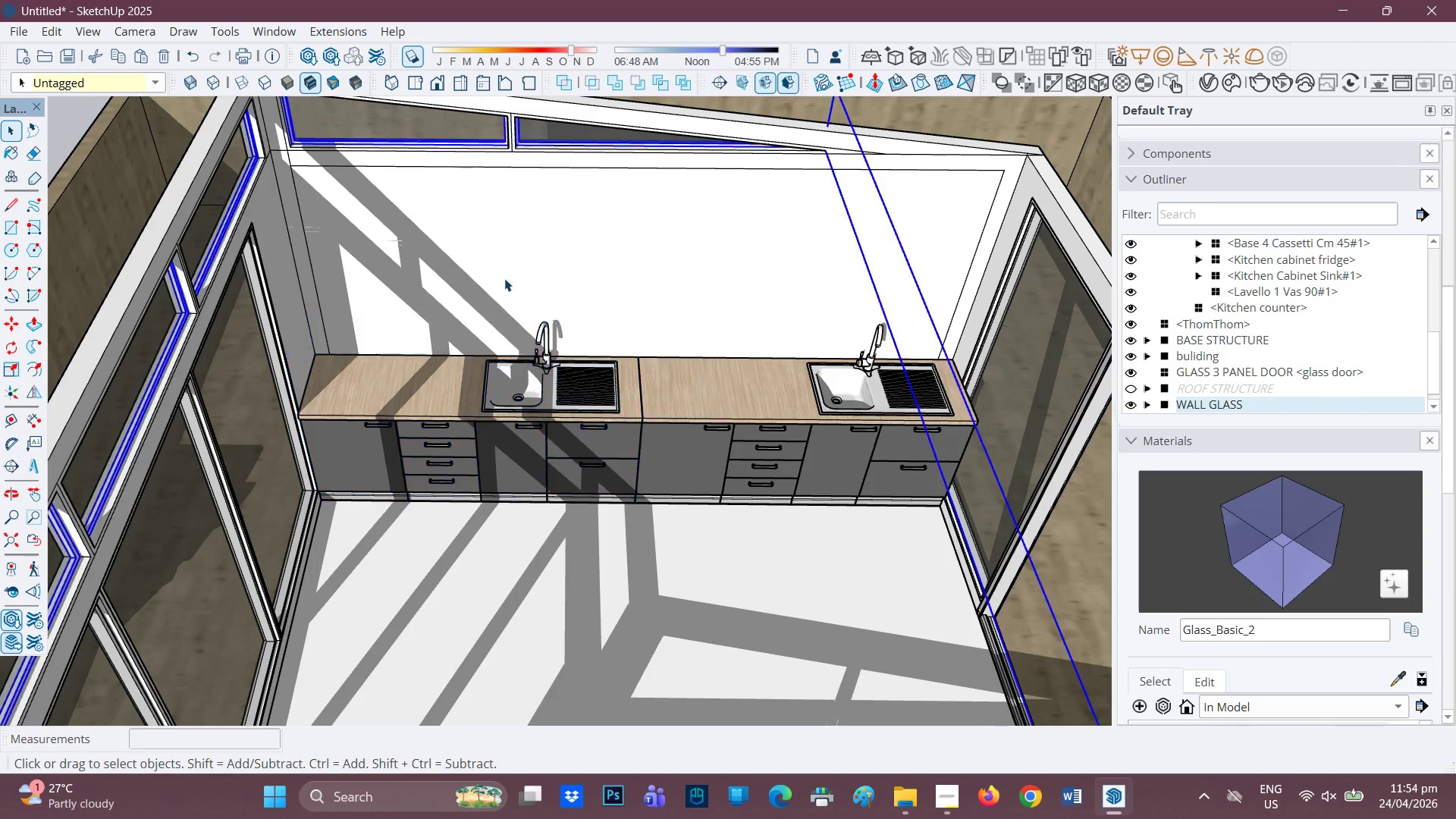 
scroll: coordinate [566, 344], scroll_direction: down, amount: 5.0
 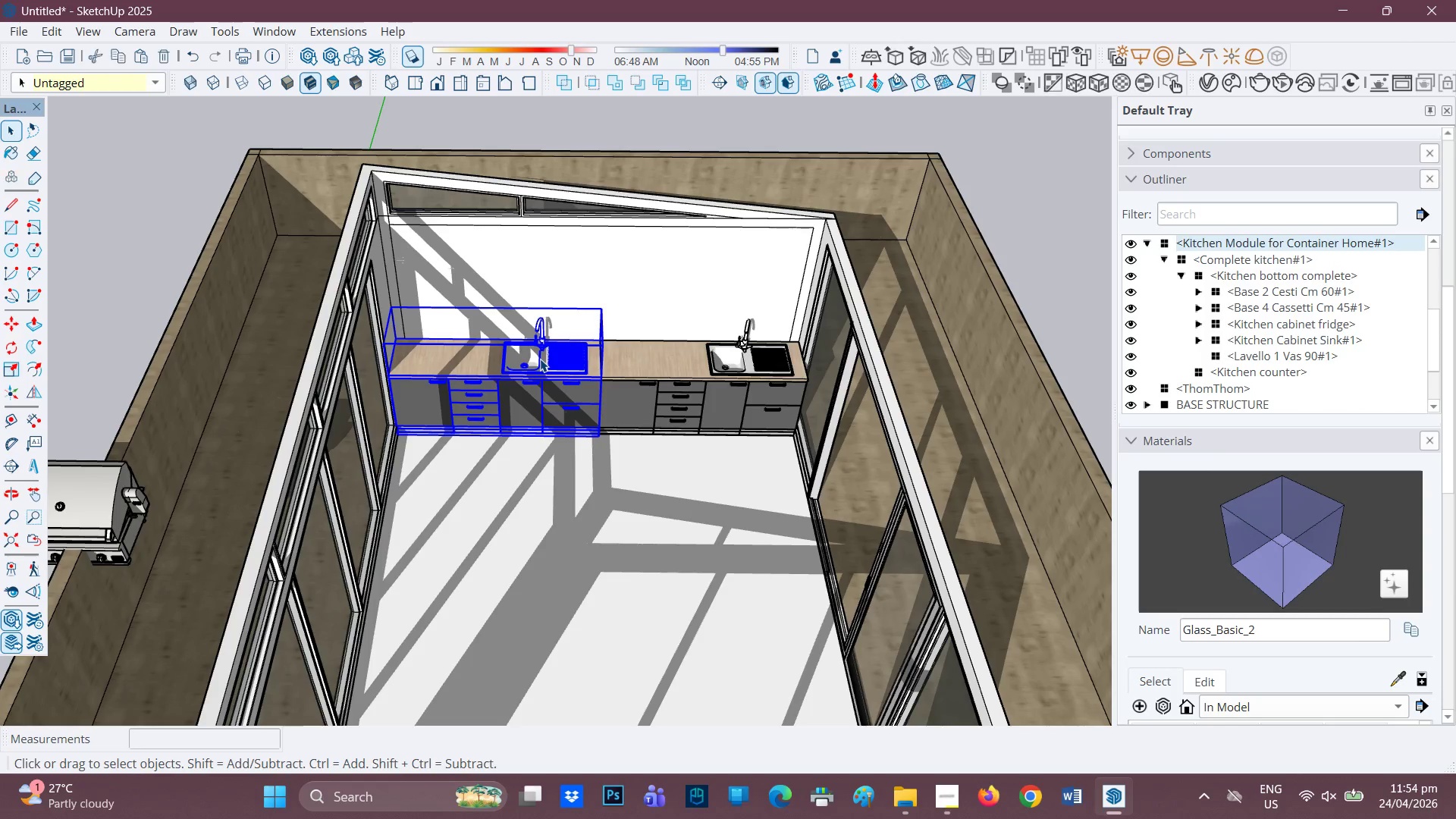 
right_click([540, 359])
 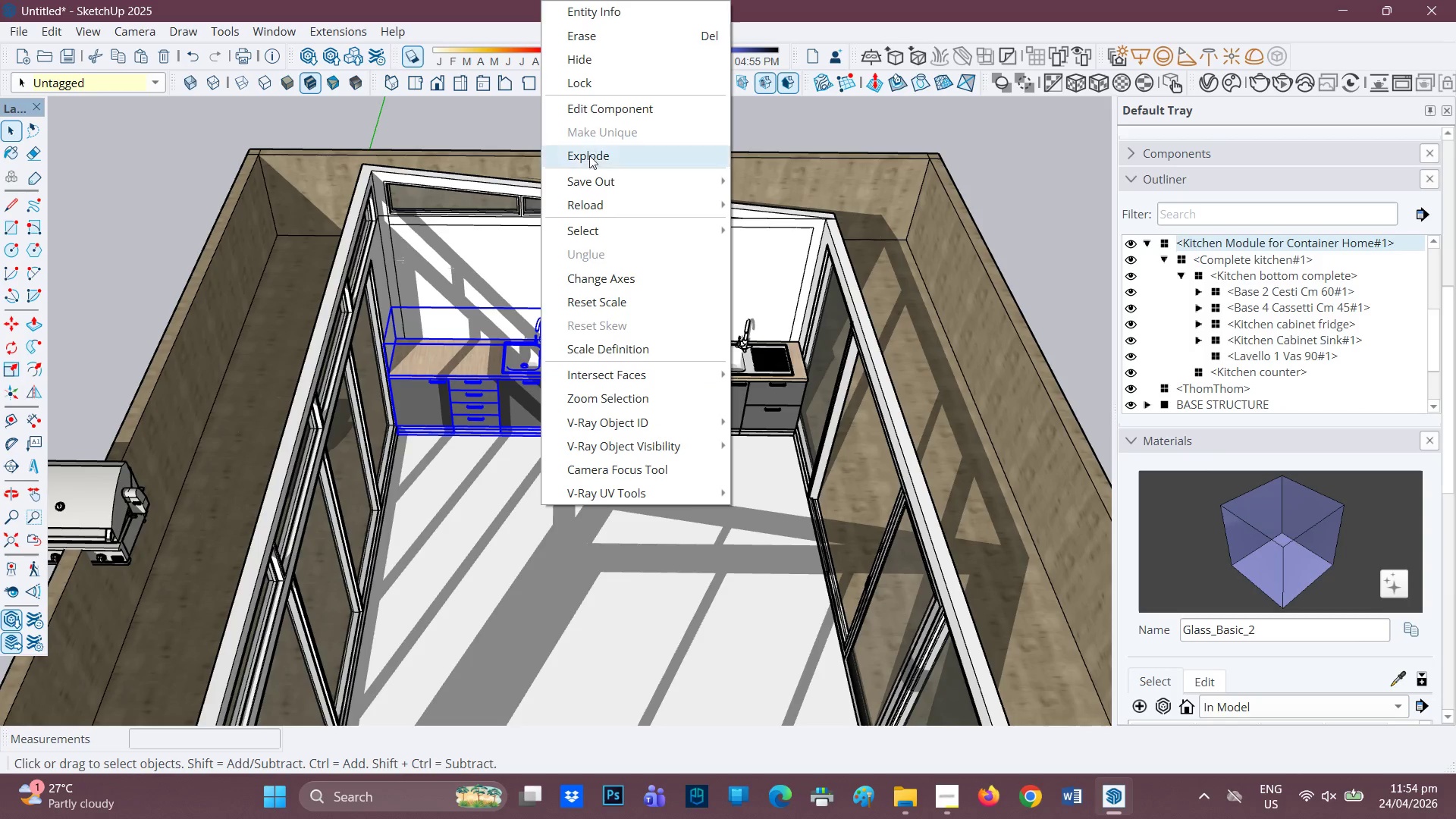 
left_click_drag(start_coordinate=[448, 305], to_coordinate=[447, 312])
 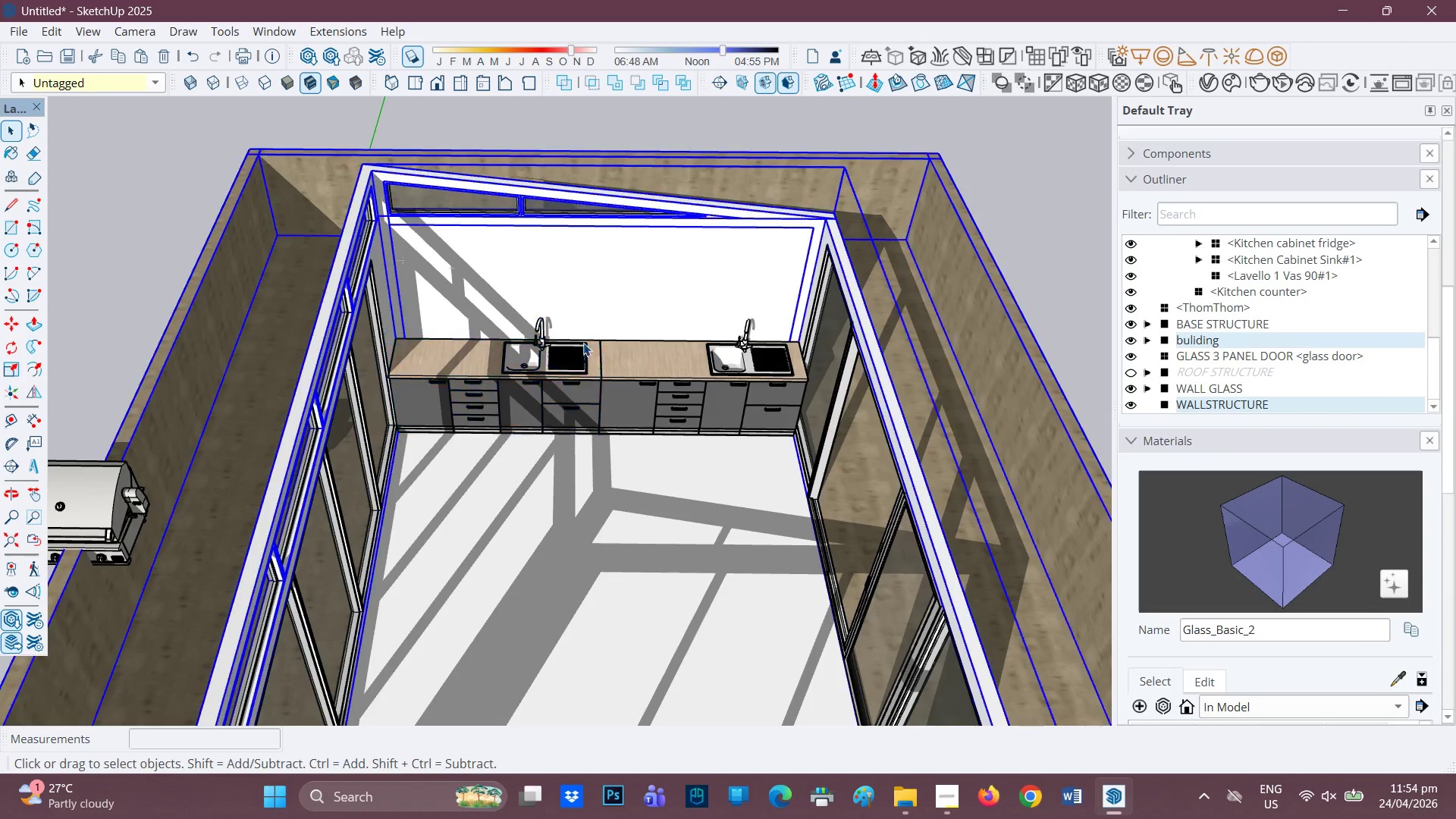 
scroll: coordinate [559, 368], scroll_direction: up, amount: 6.0
 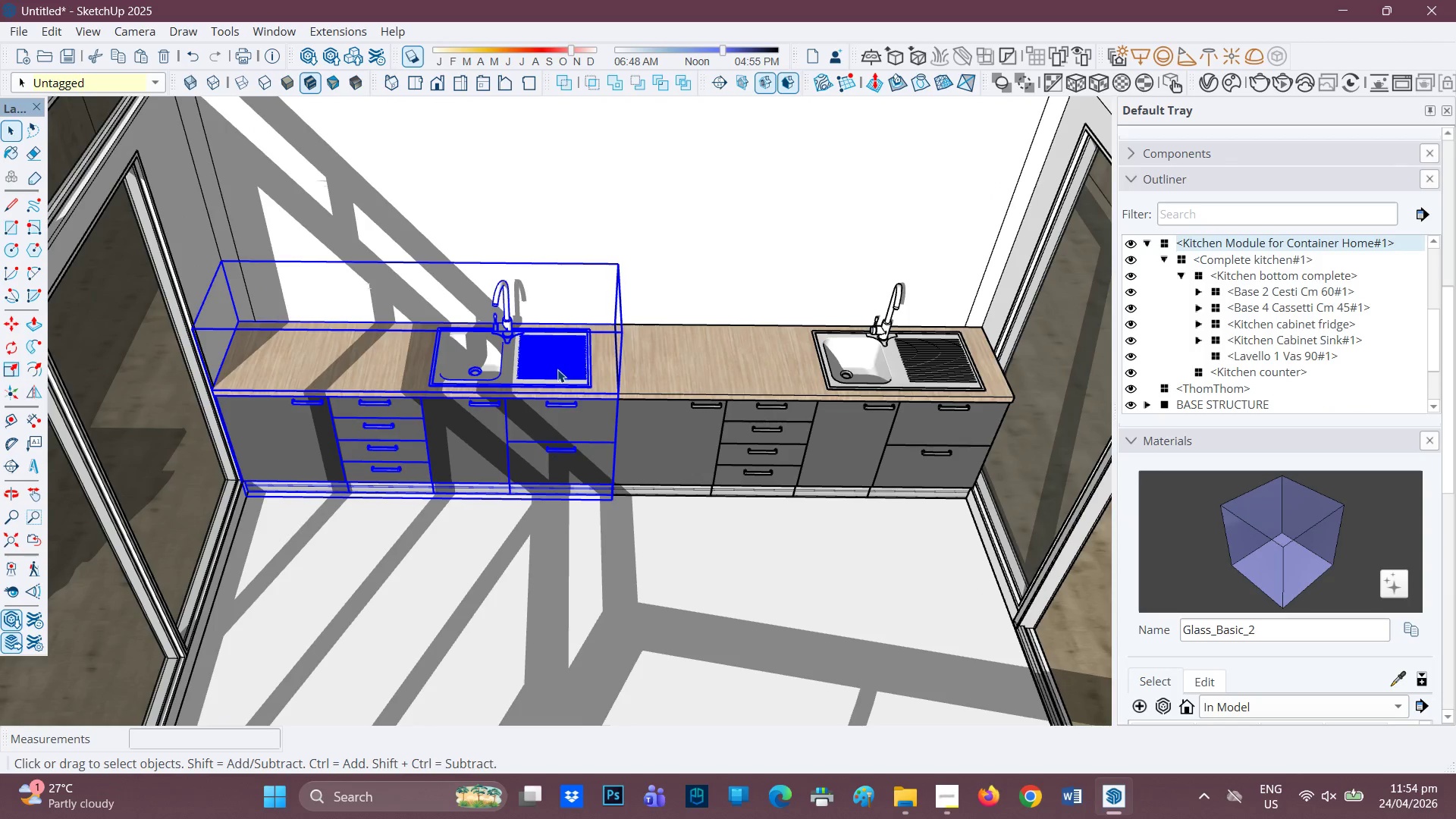 
double_click([557, 369])
 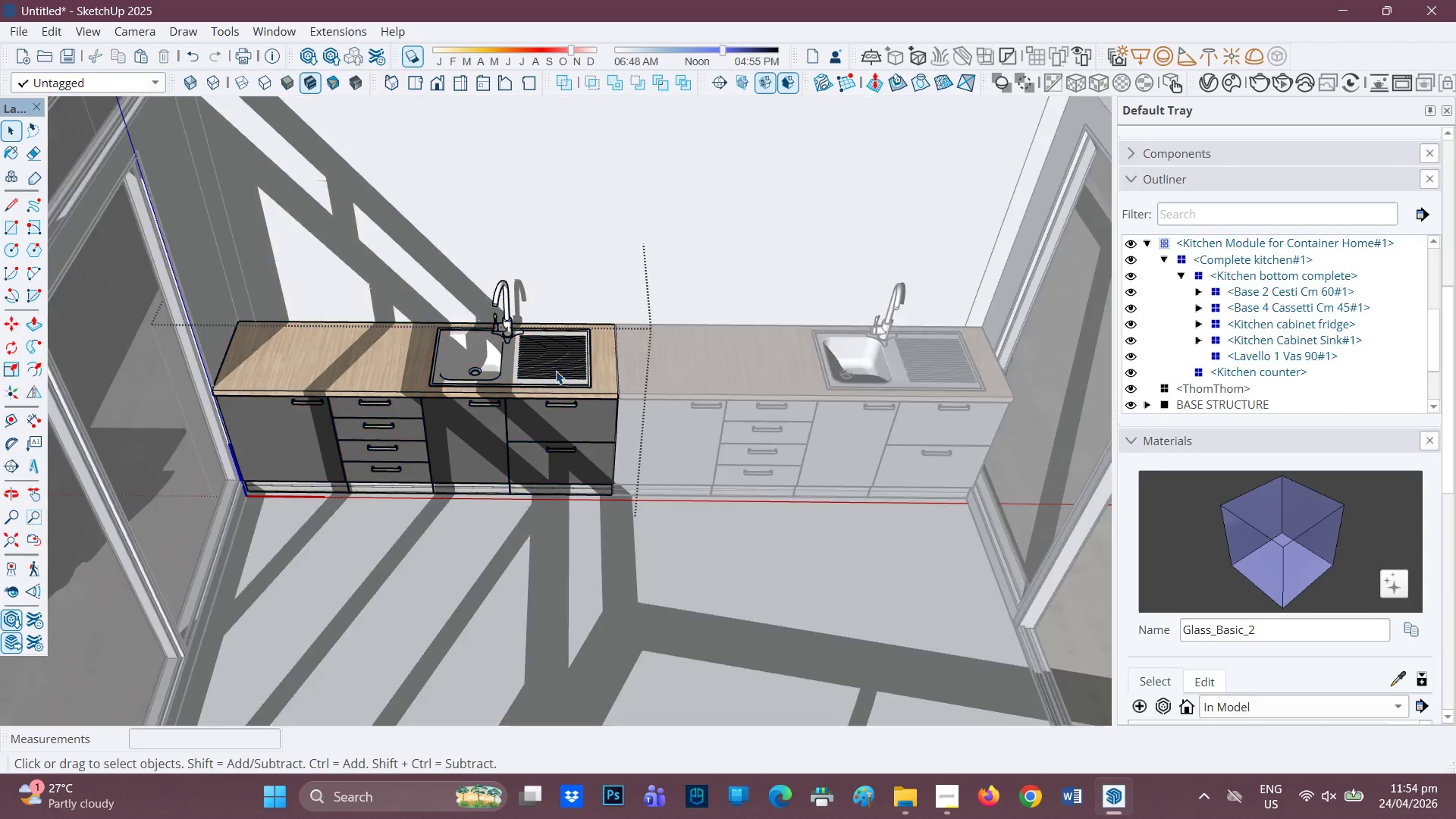 
left_click([553, 371])
 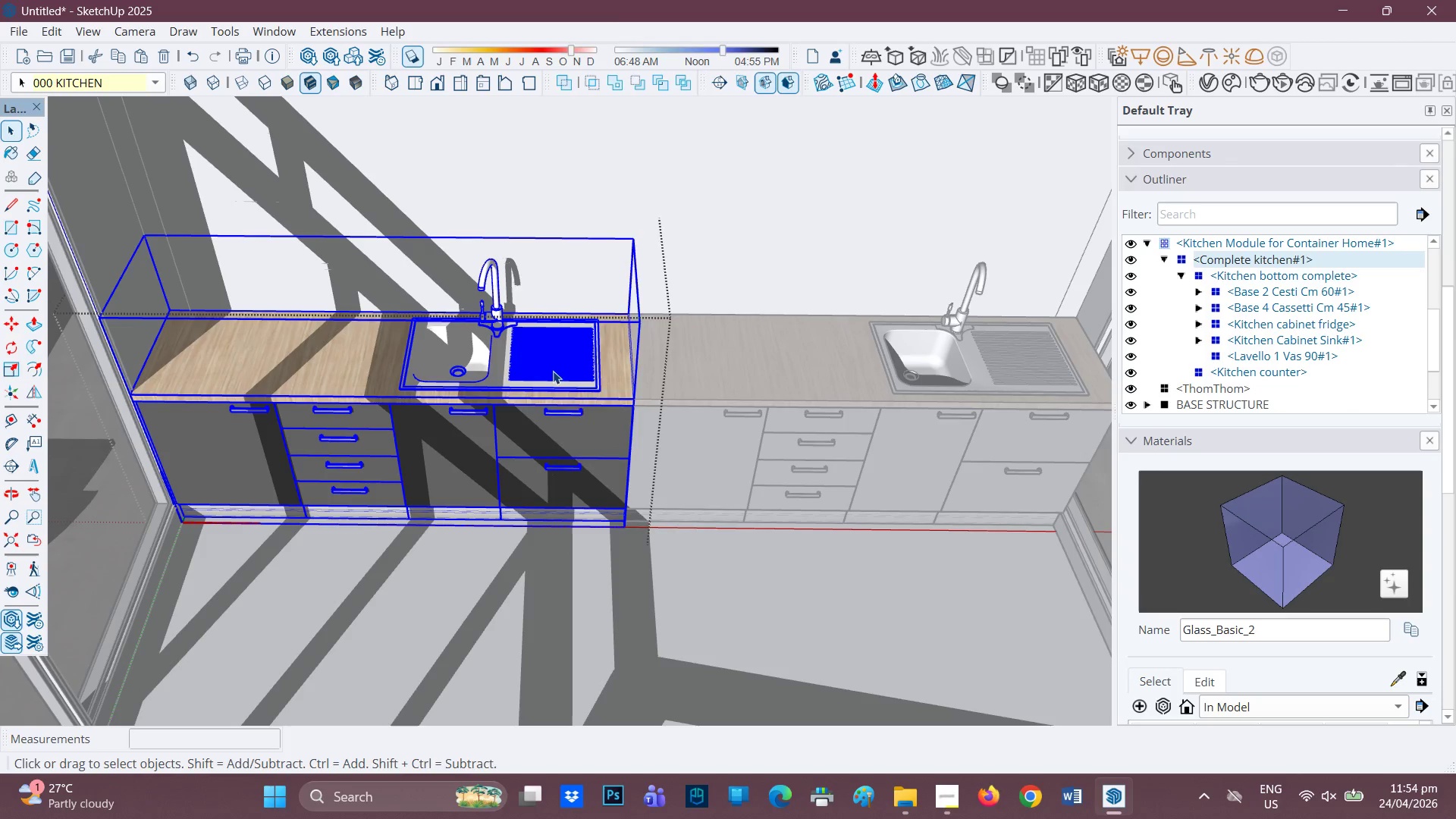 
scroll: coordinate [553, 371], scroll_direction: up, amount: 2.0
 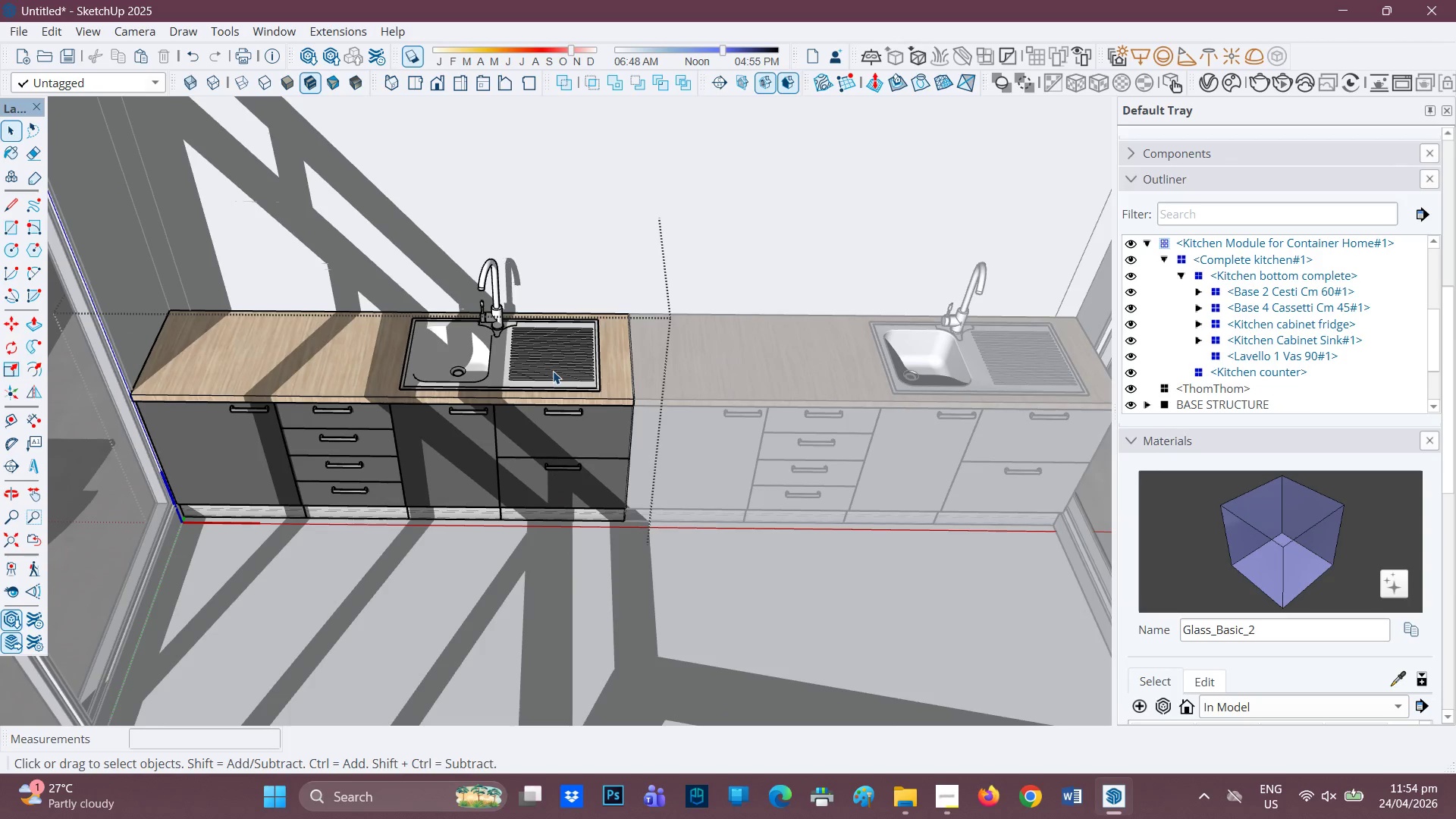 
right_click([553, 371])
 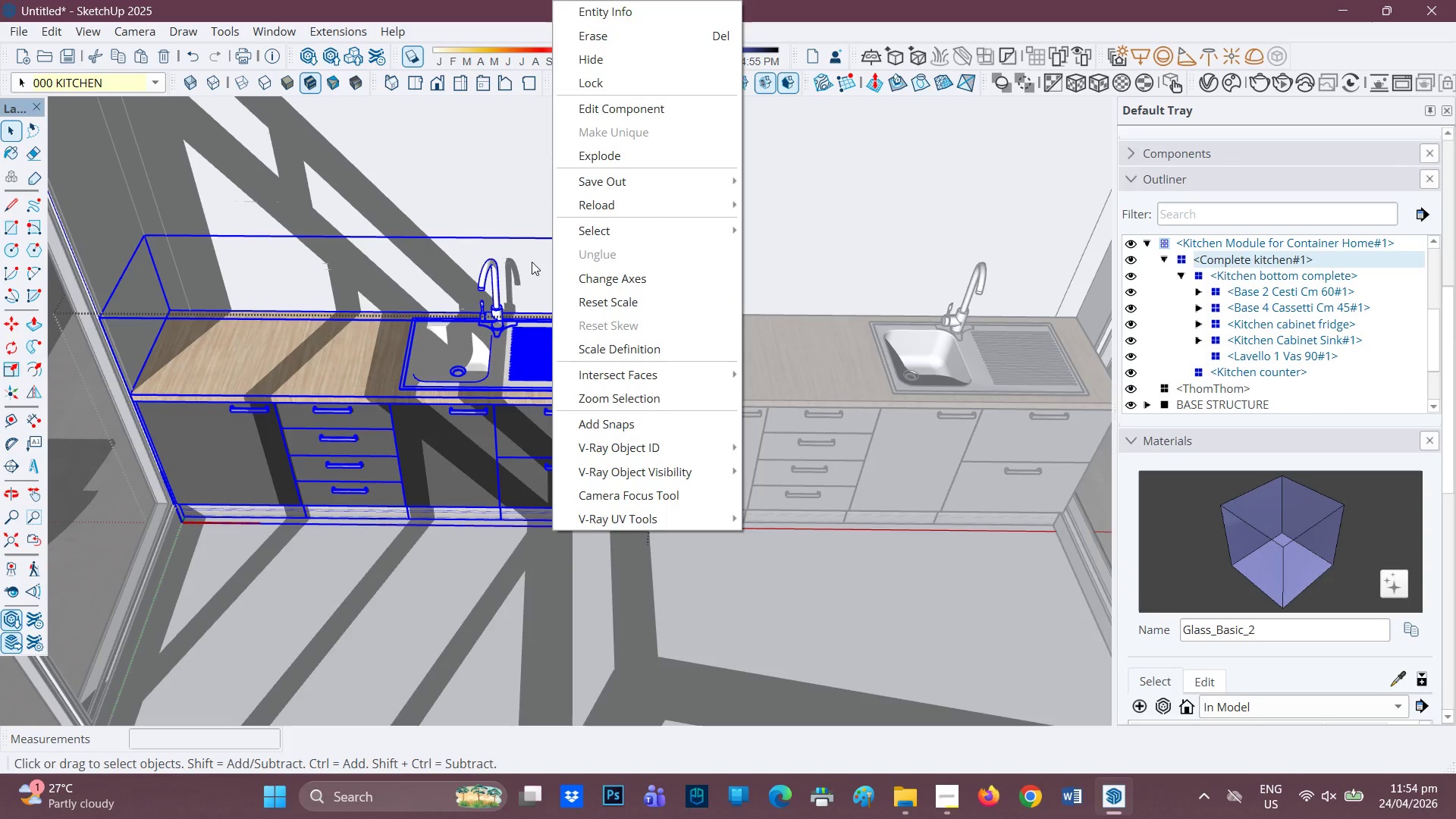 
left_click_drag(start_coordinate=[508, 313], to_coordinate=[506, 318])
 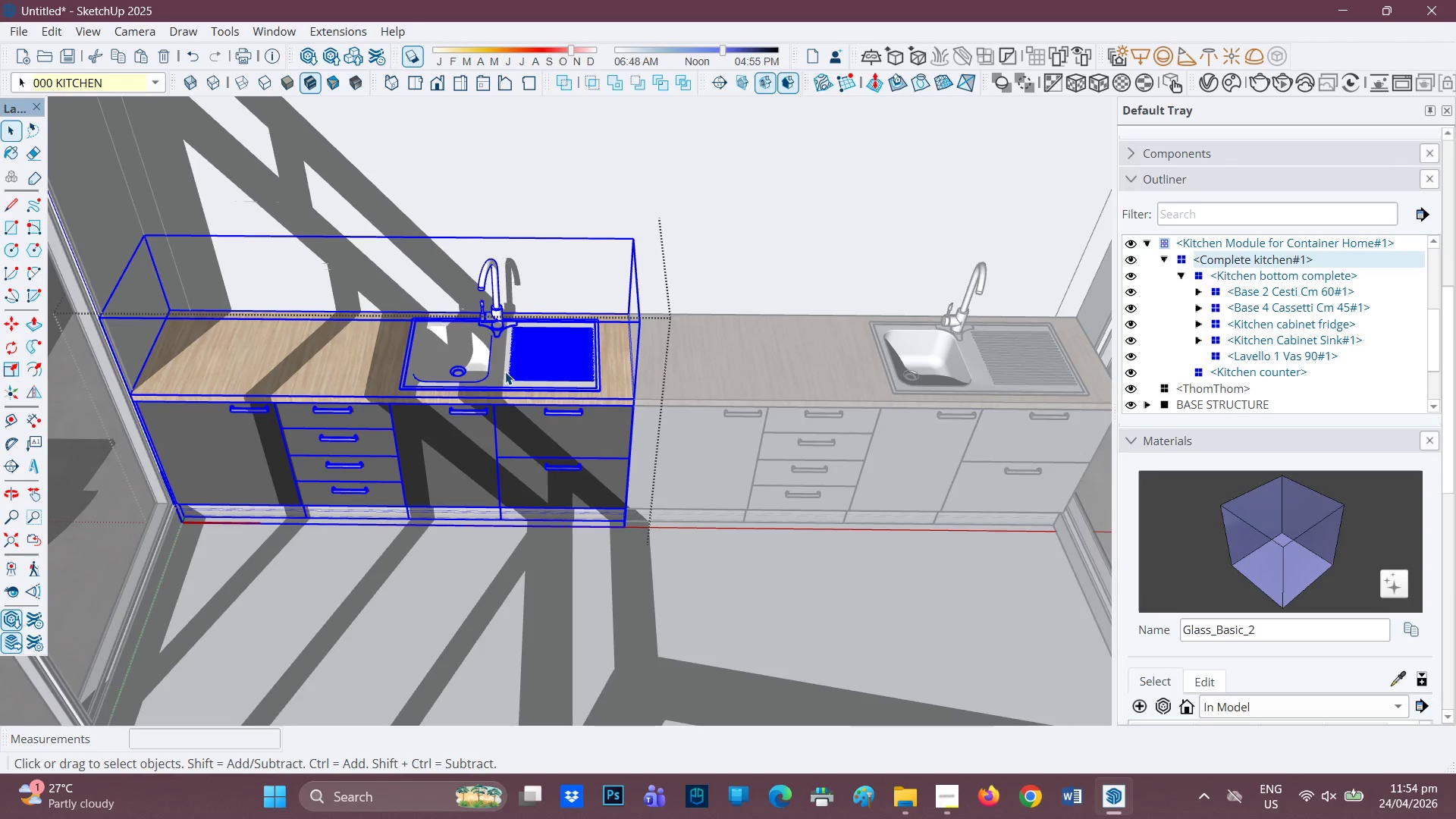 
double_click([505, 372])
 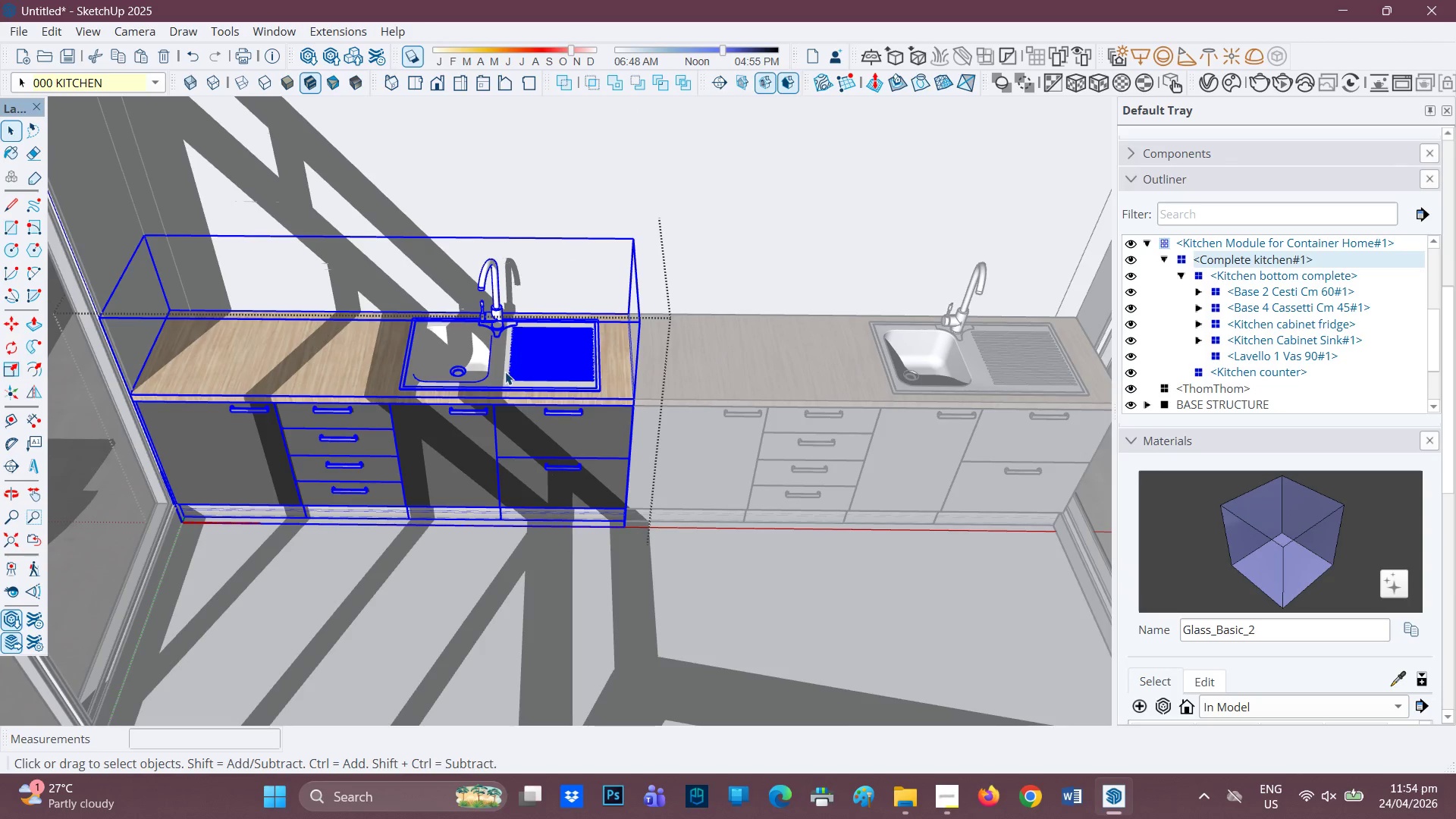 
triple_click([505, 372])
 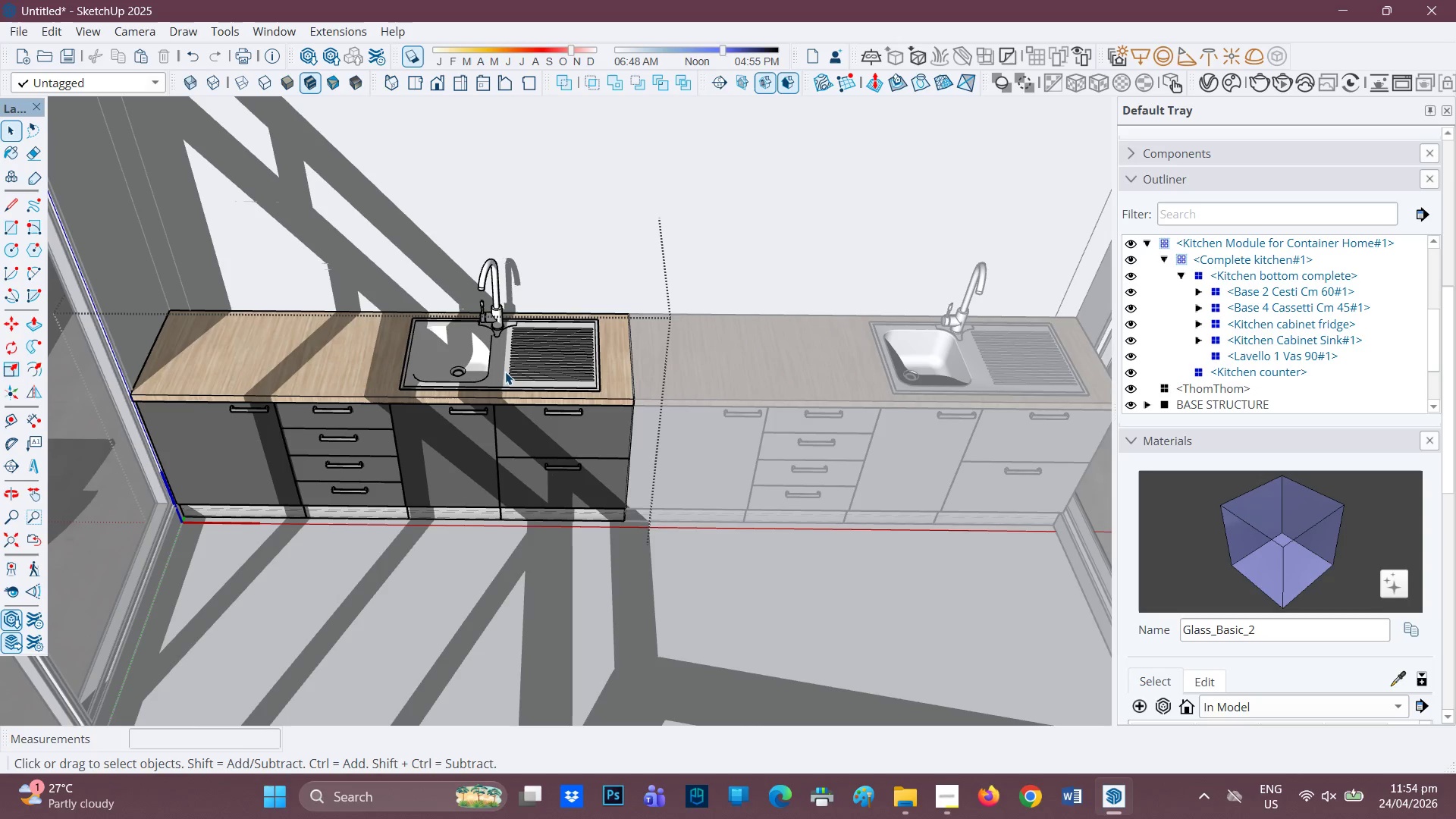 
left_click([505, 372])
 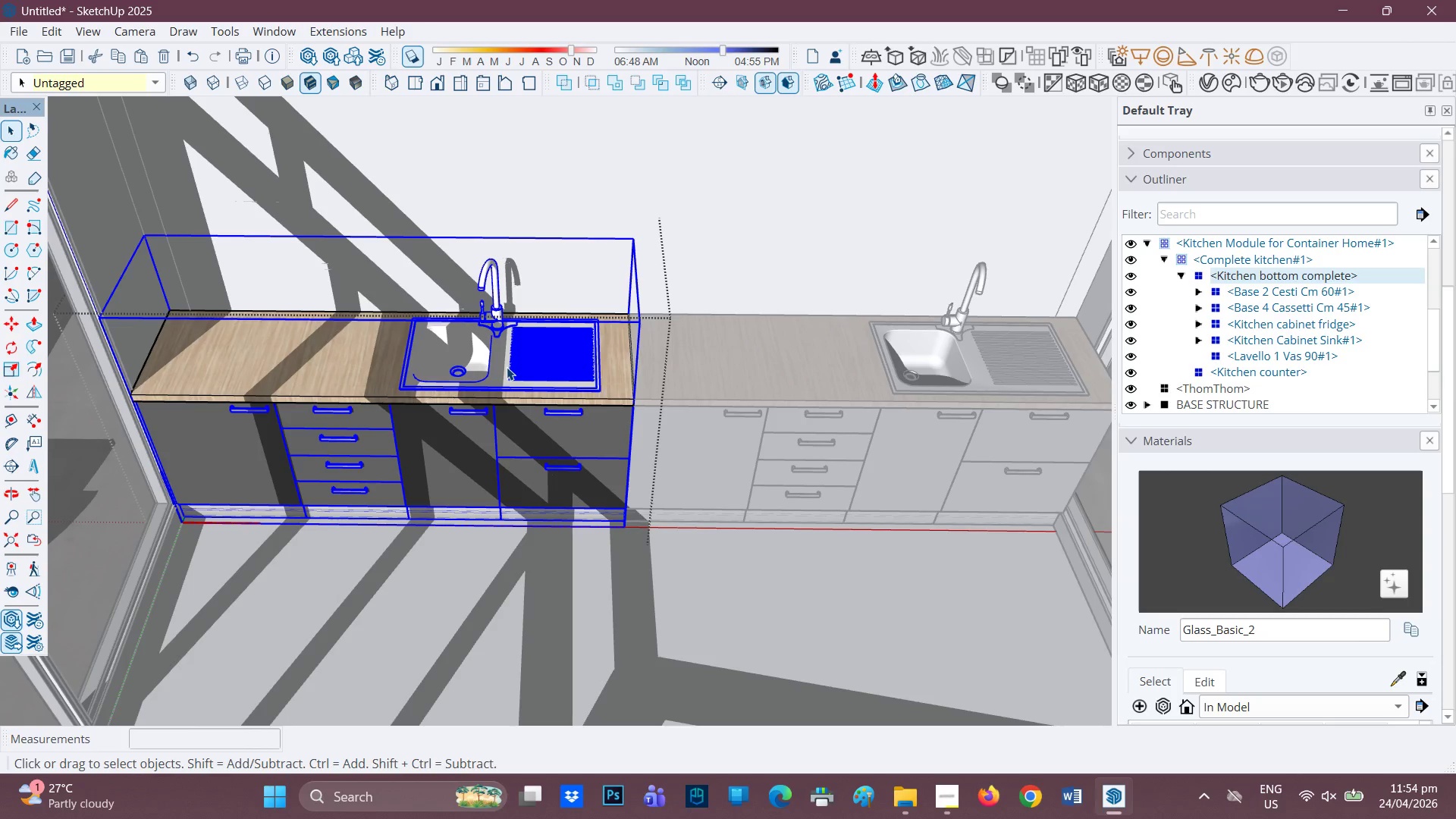 
double_click([507, 367])
 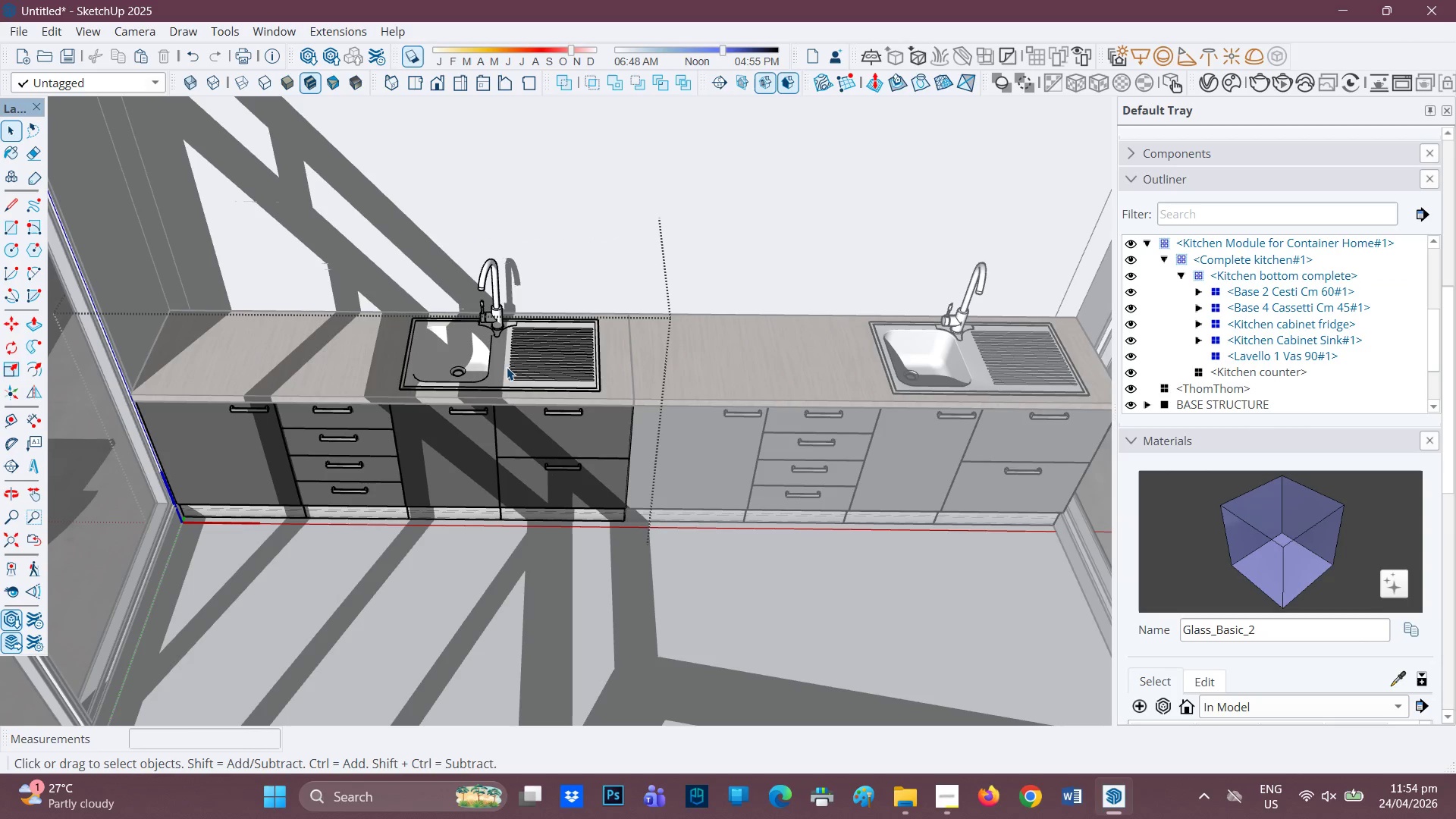 
left_click([507, 367])
 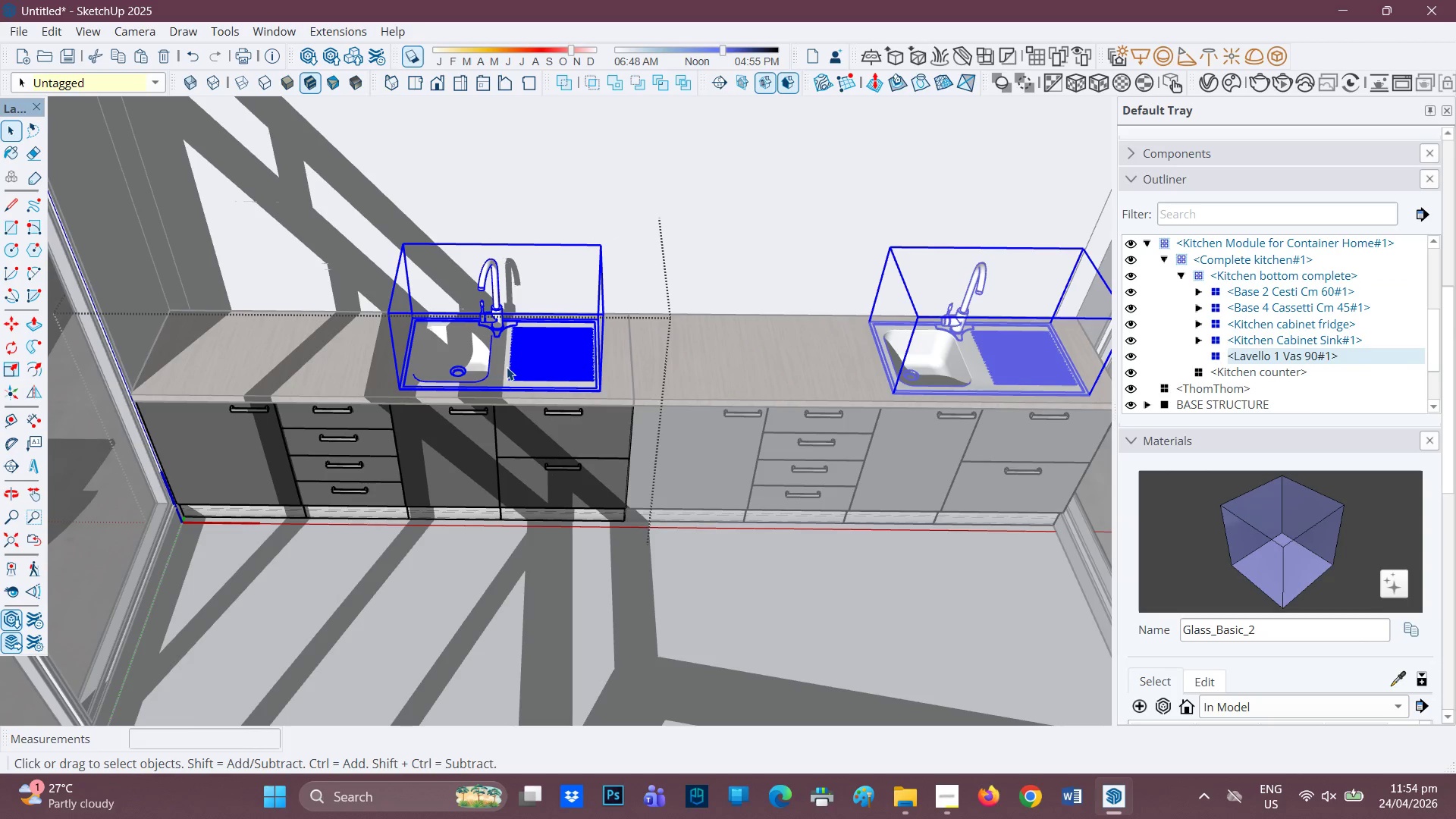 
right_click([507, 367])
 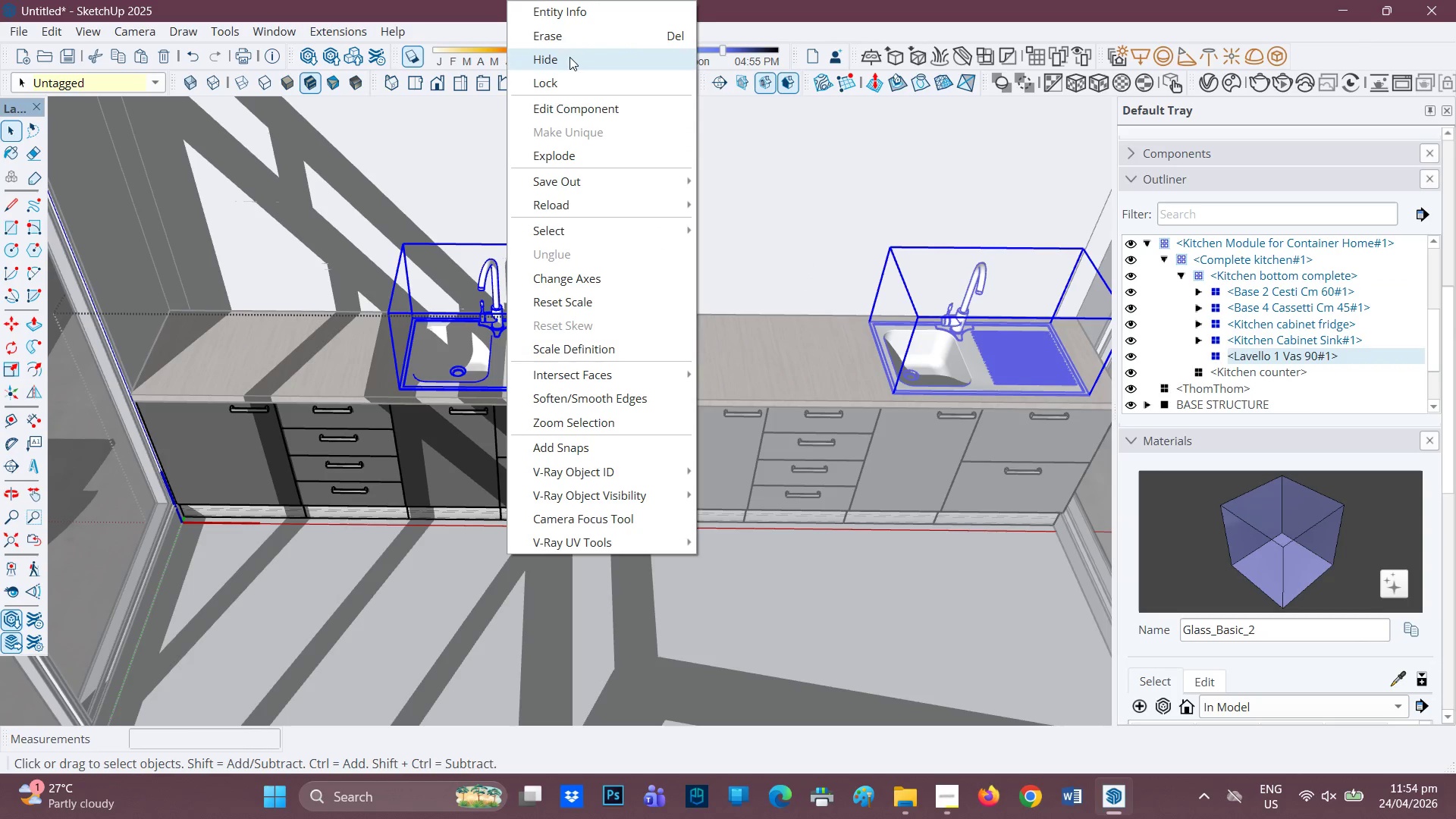 
wait(8.38)
 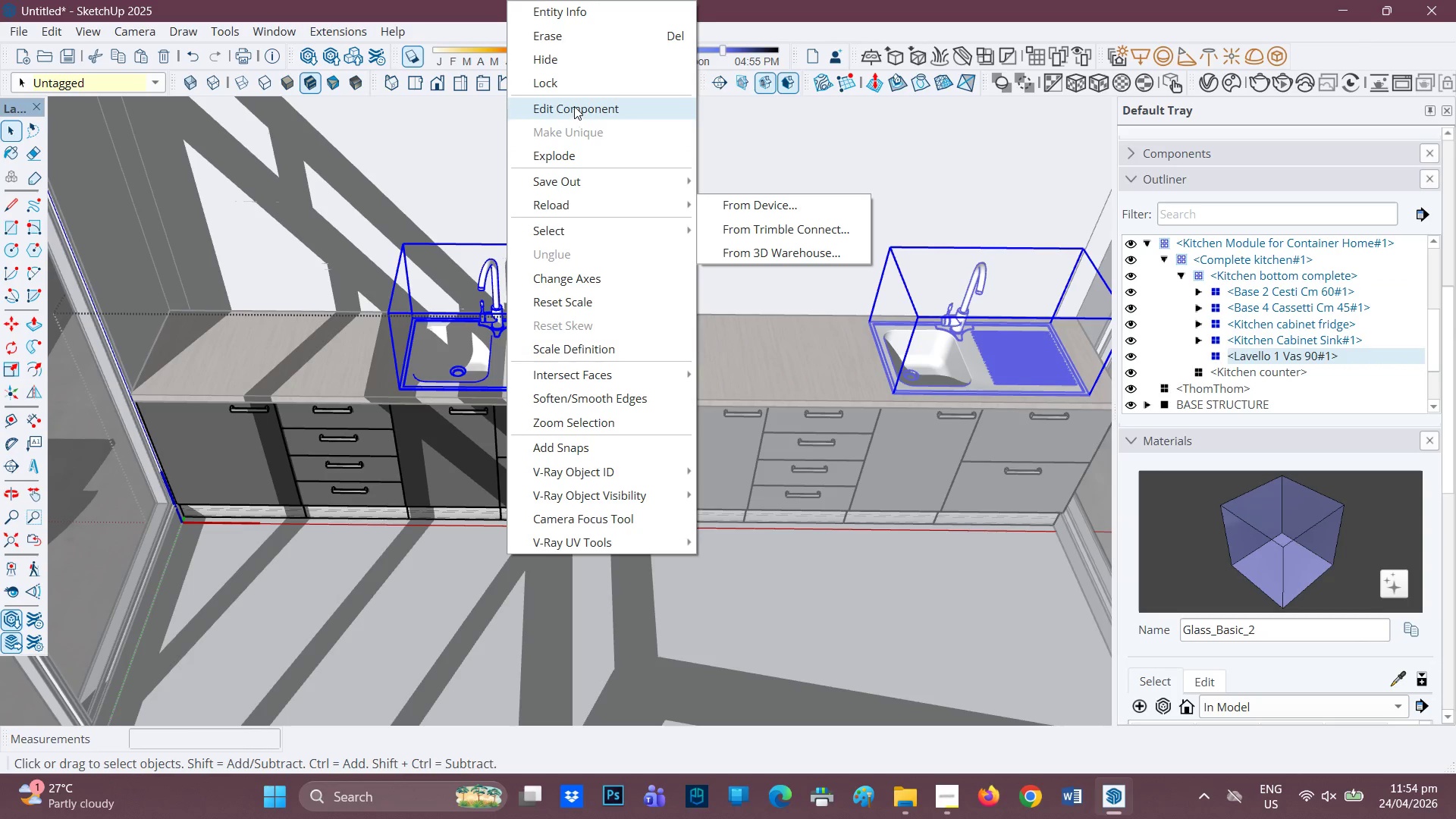 
key(Control+C)
 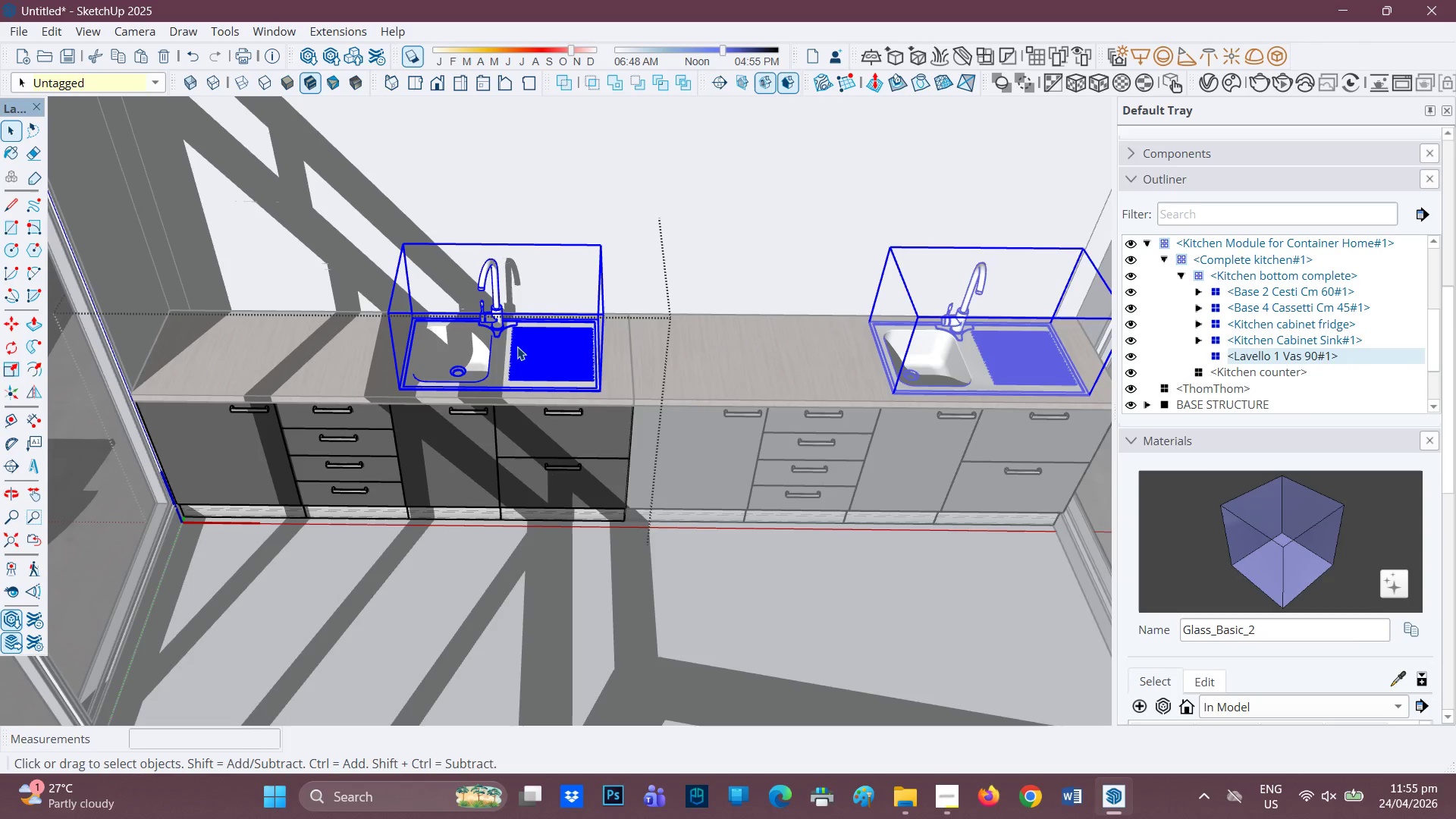 
right_click([517, 347])
 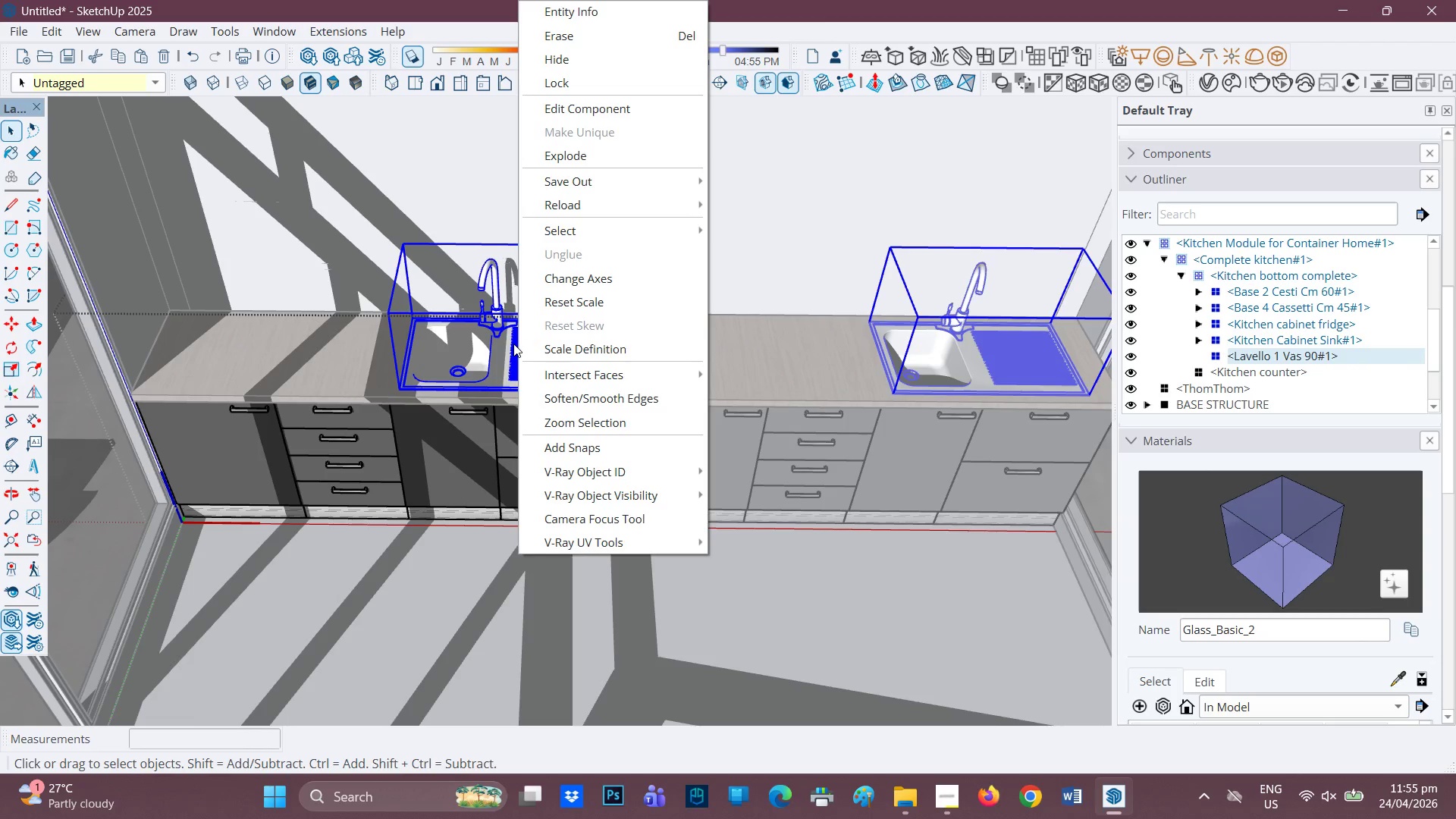 
left_click([493, 344])
 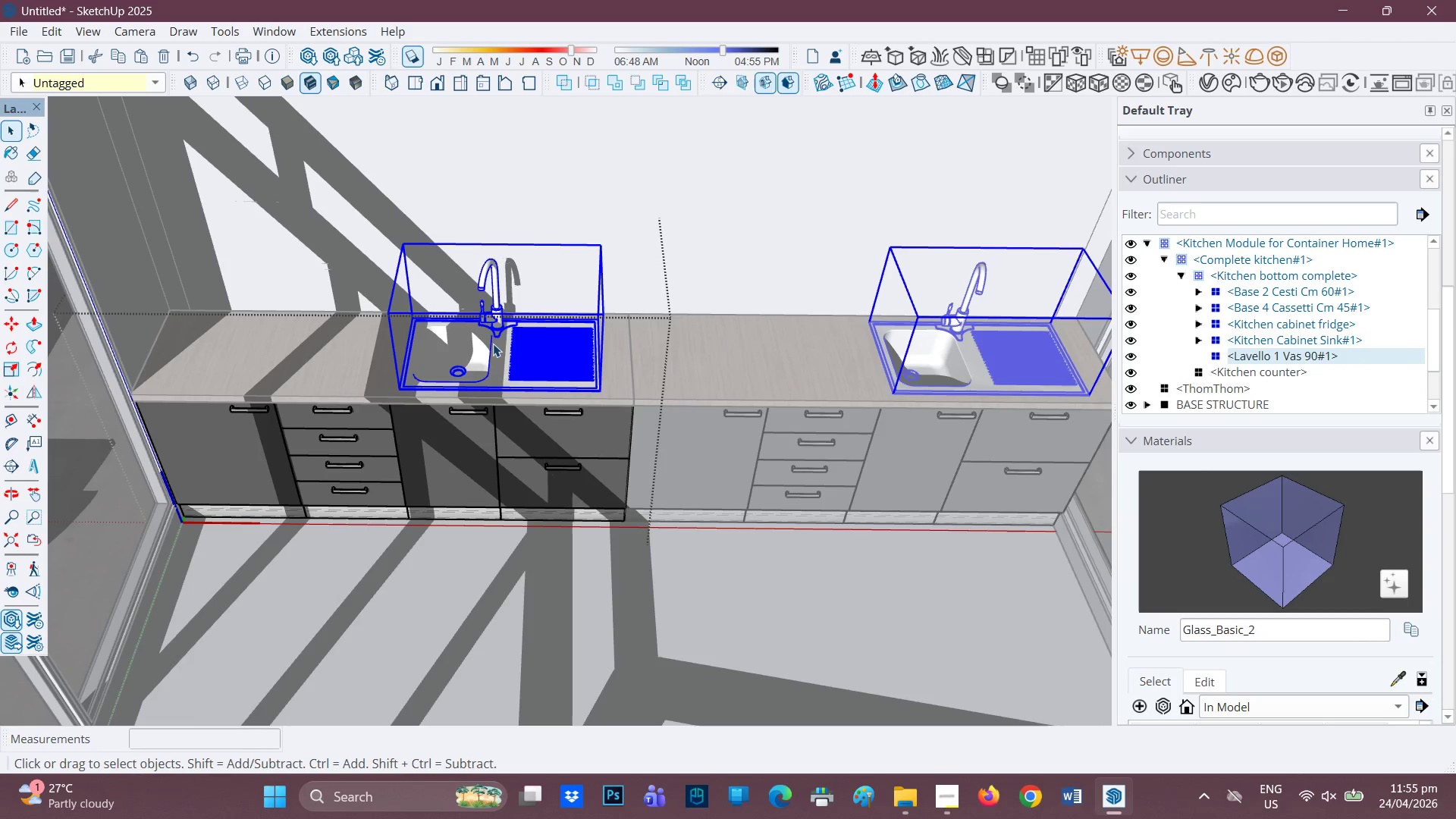 
hold_key(key=ShiftLeft, duration=1.56)
left_click([493, 344])
 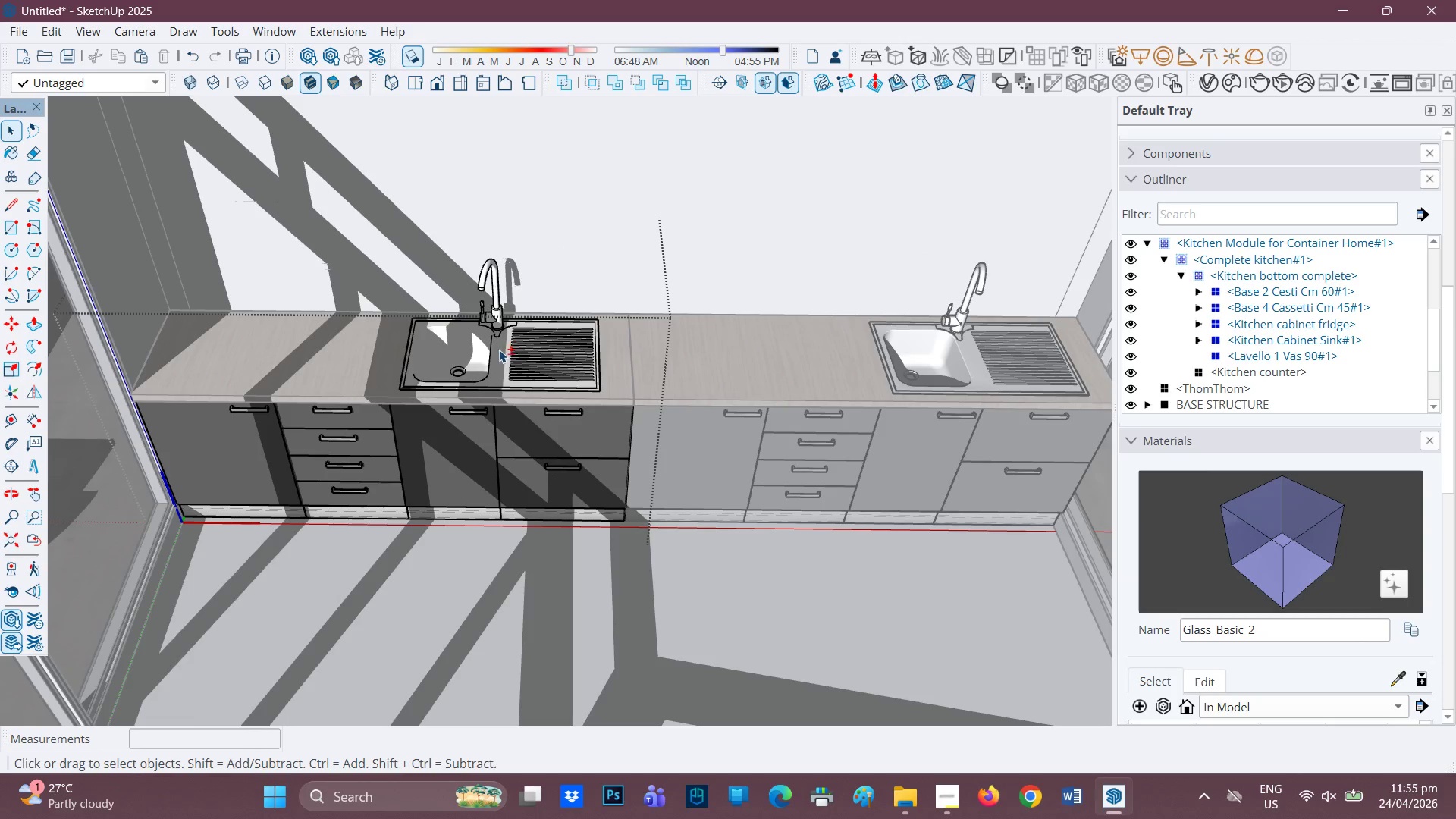 
left_click([500, 354])
 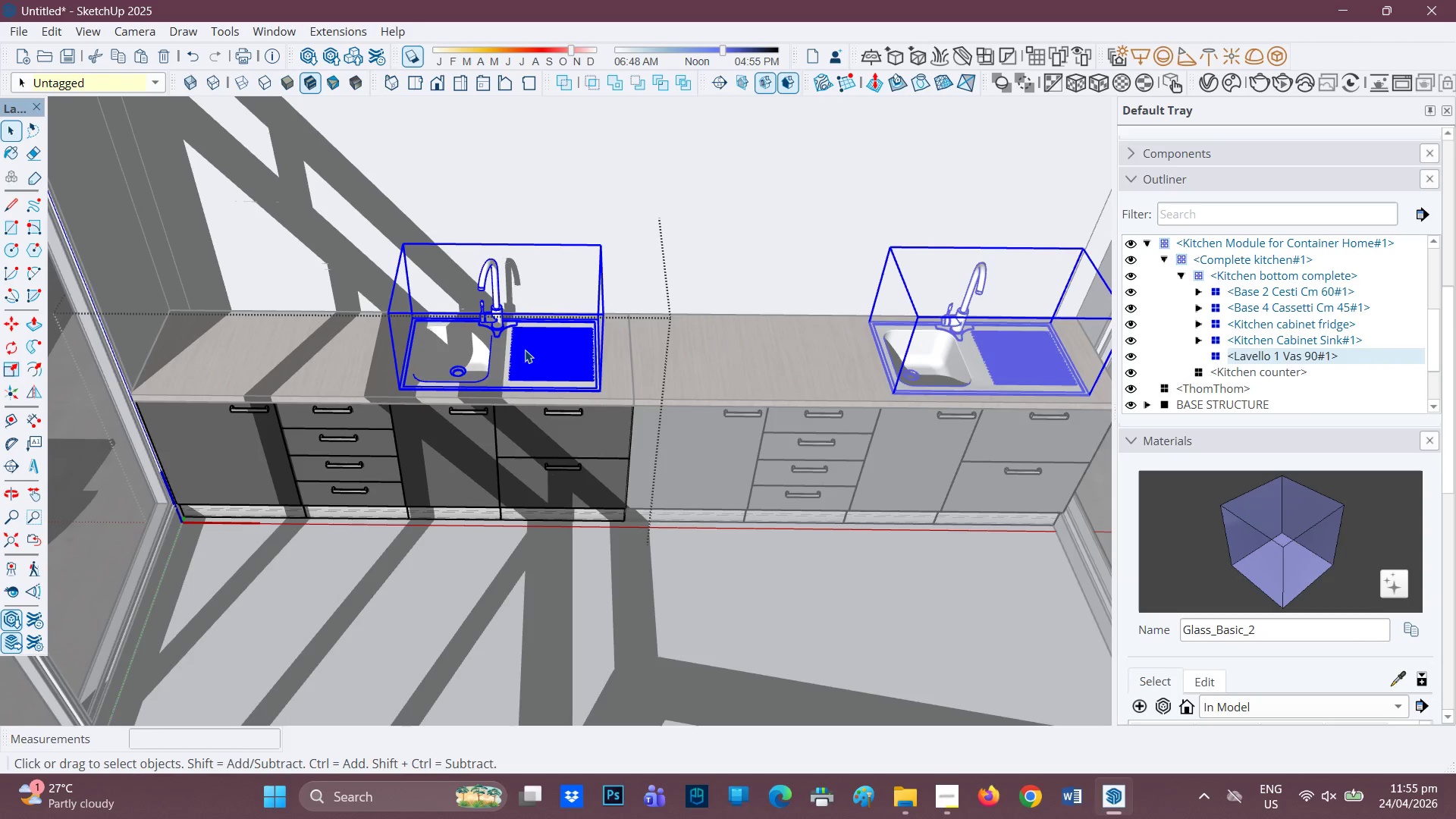 
key(Control+C)
 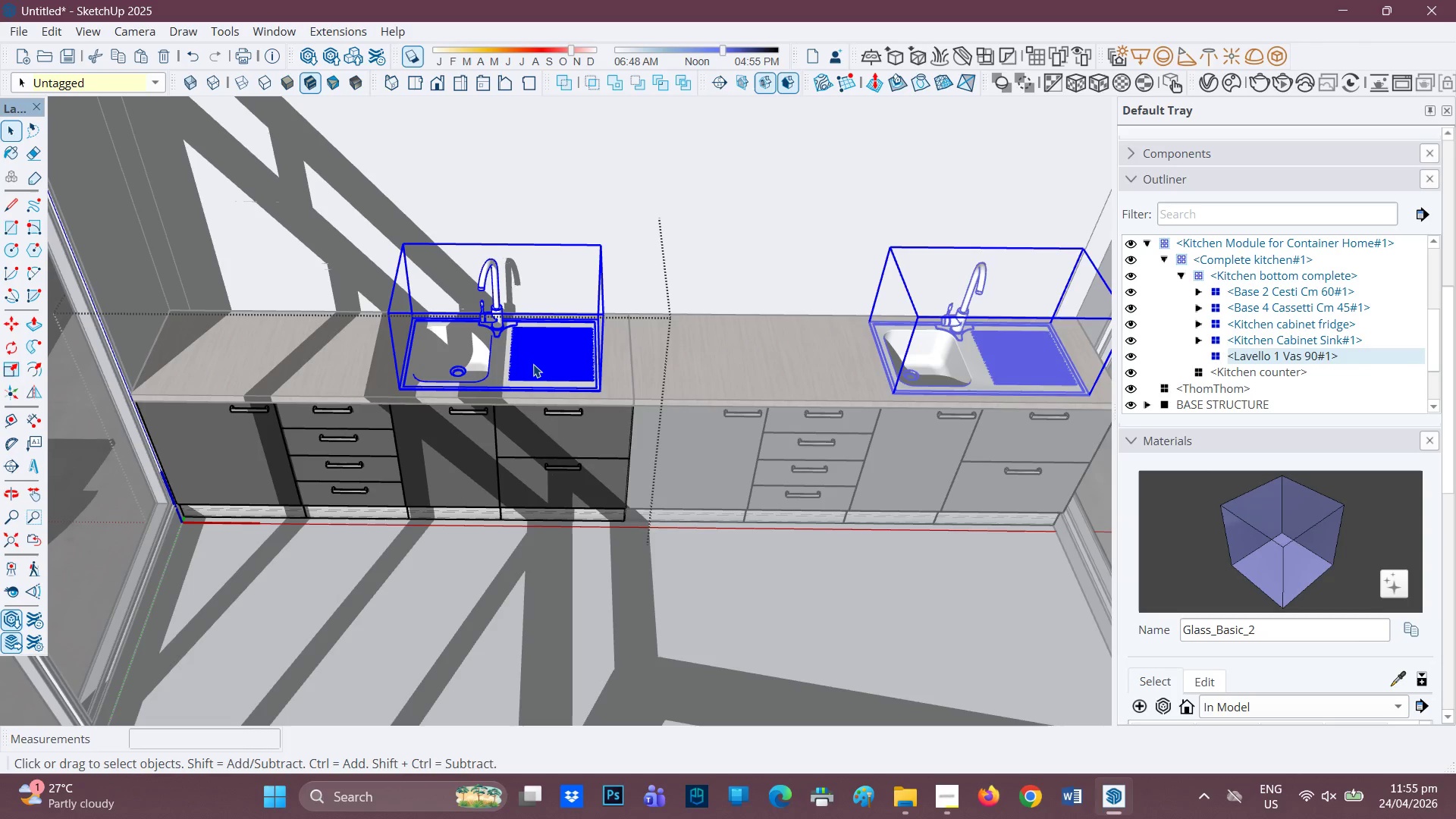 
right_click([533, 364])
 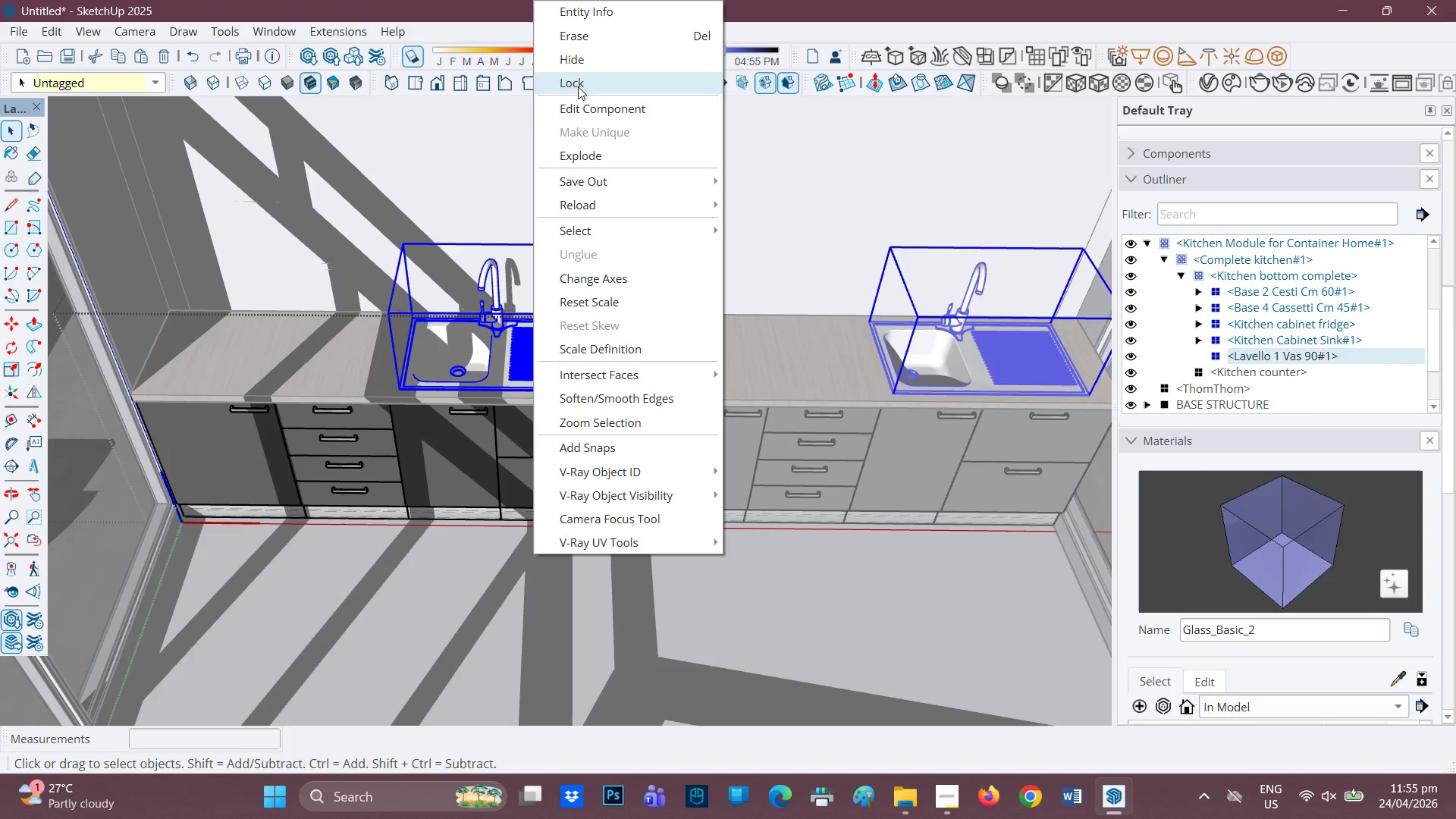 
left_click([588, 42])
 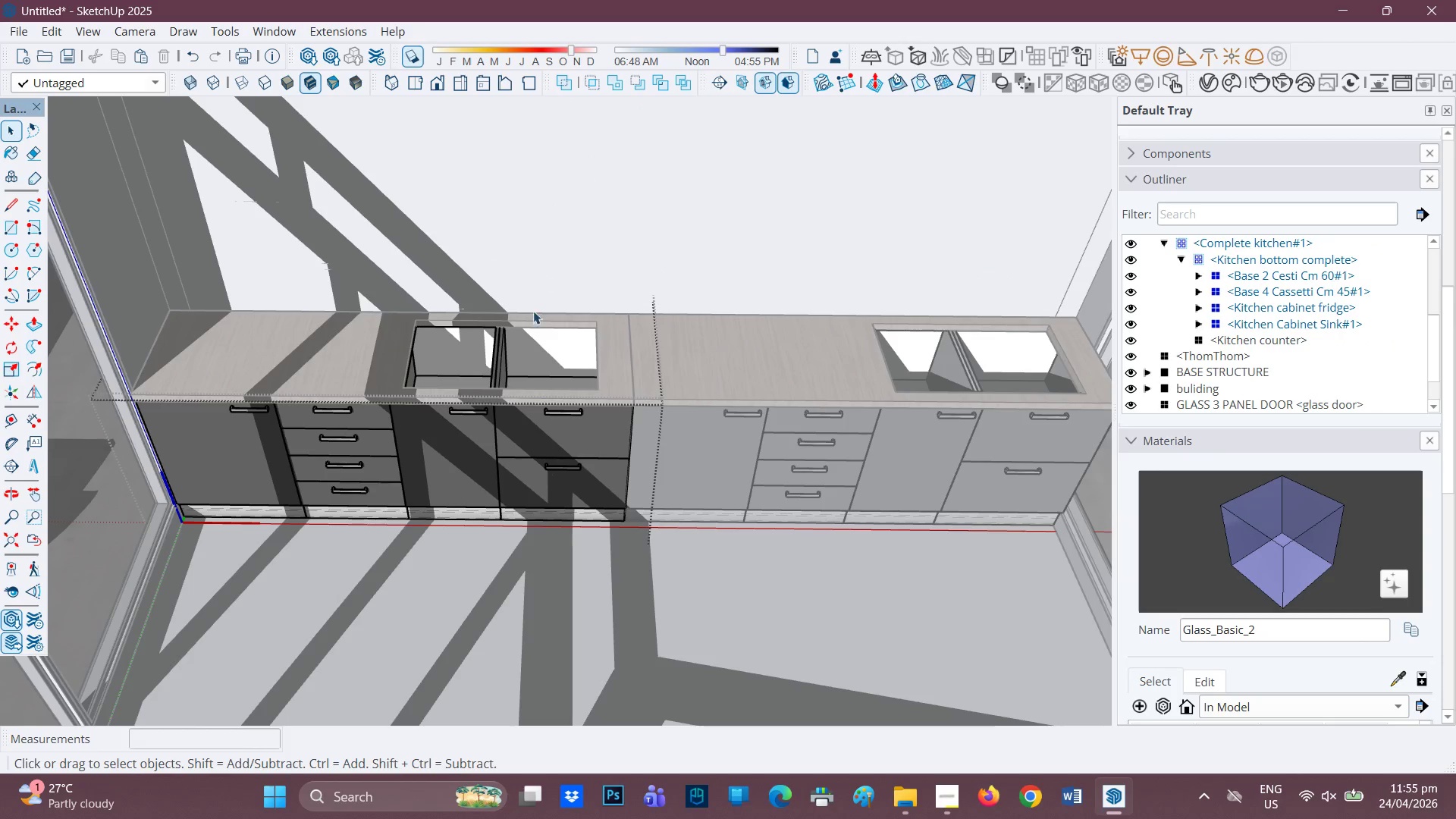 
scroll: coordinate [517, 361], scroll_direction: down, amount: 3.0
 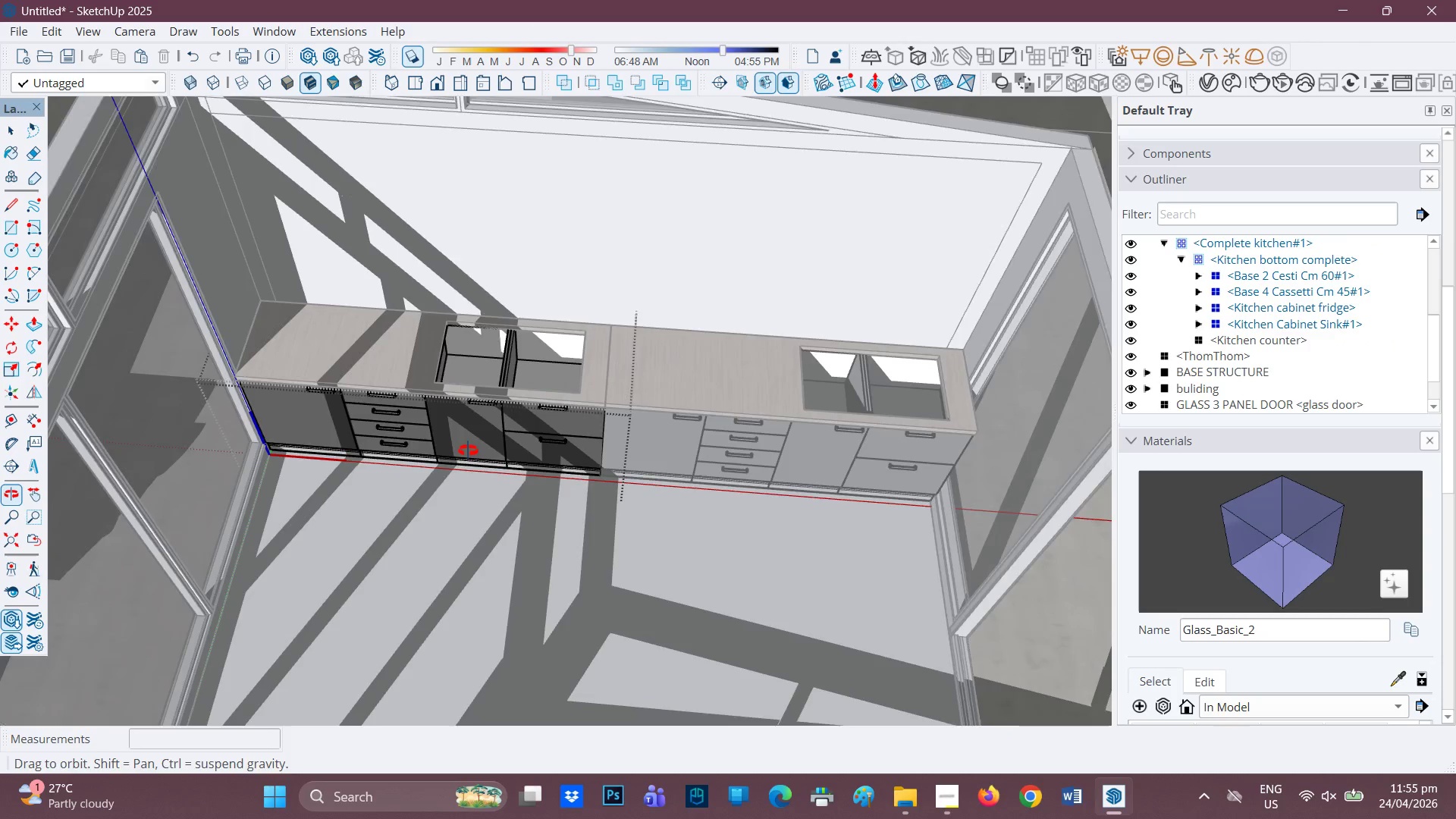 
key(Space)
 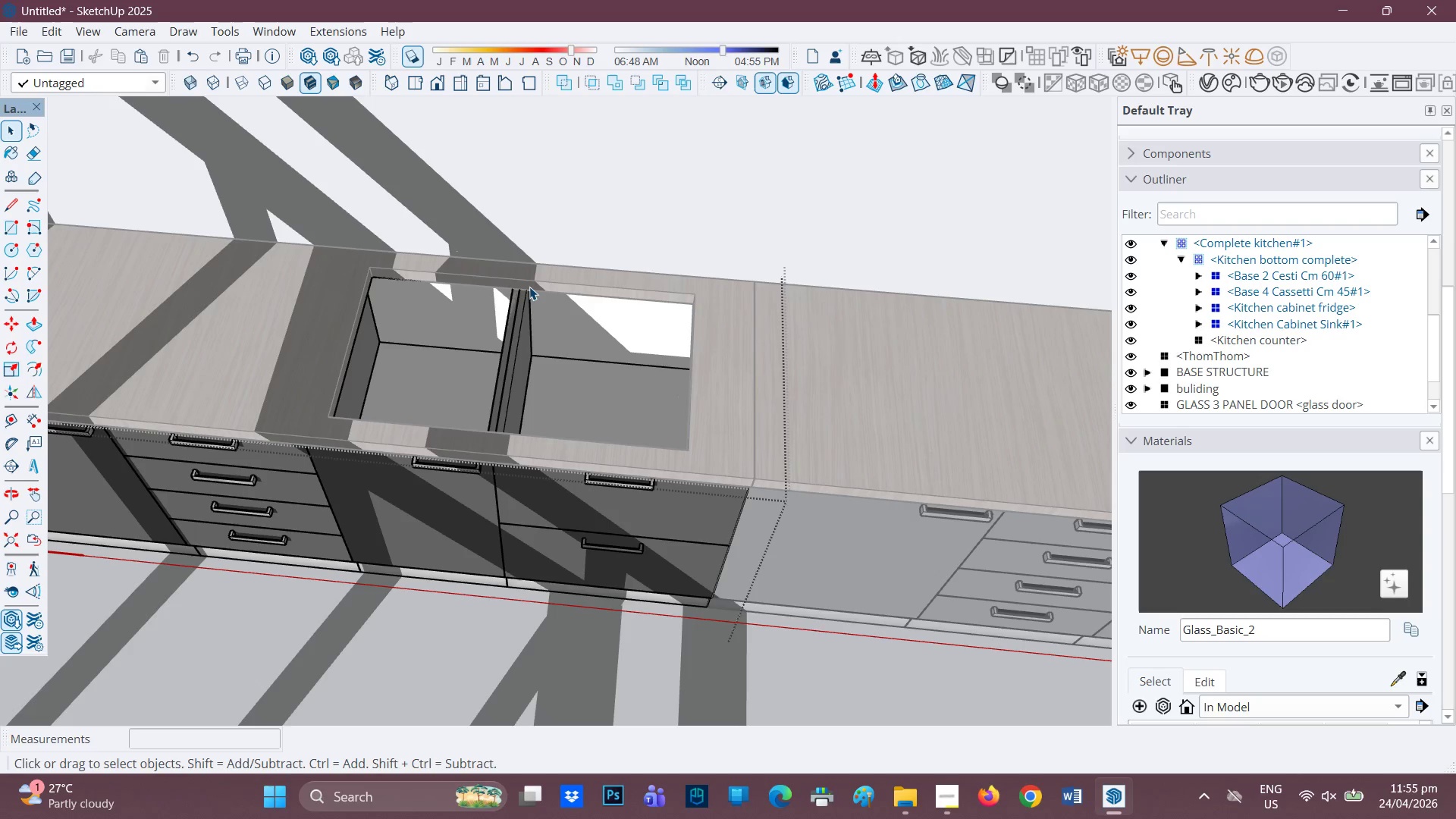 
scroll: coordinate [544, 310], scroll_direction: up, amount: 8.0
 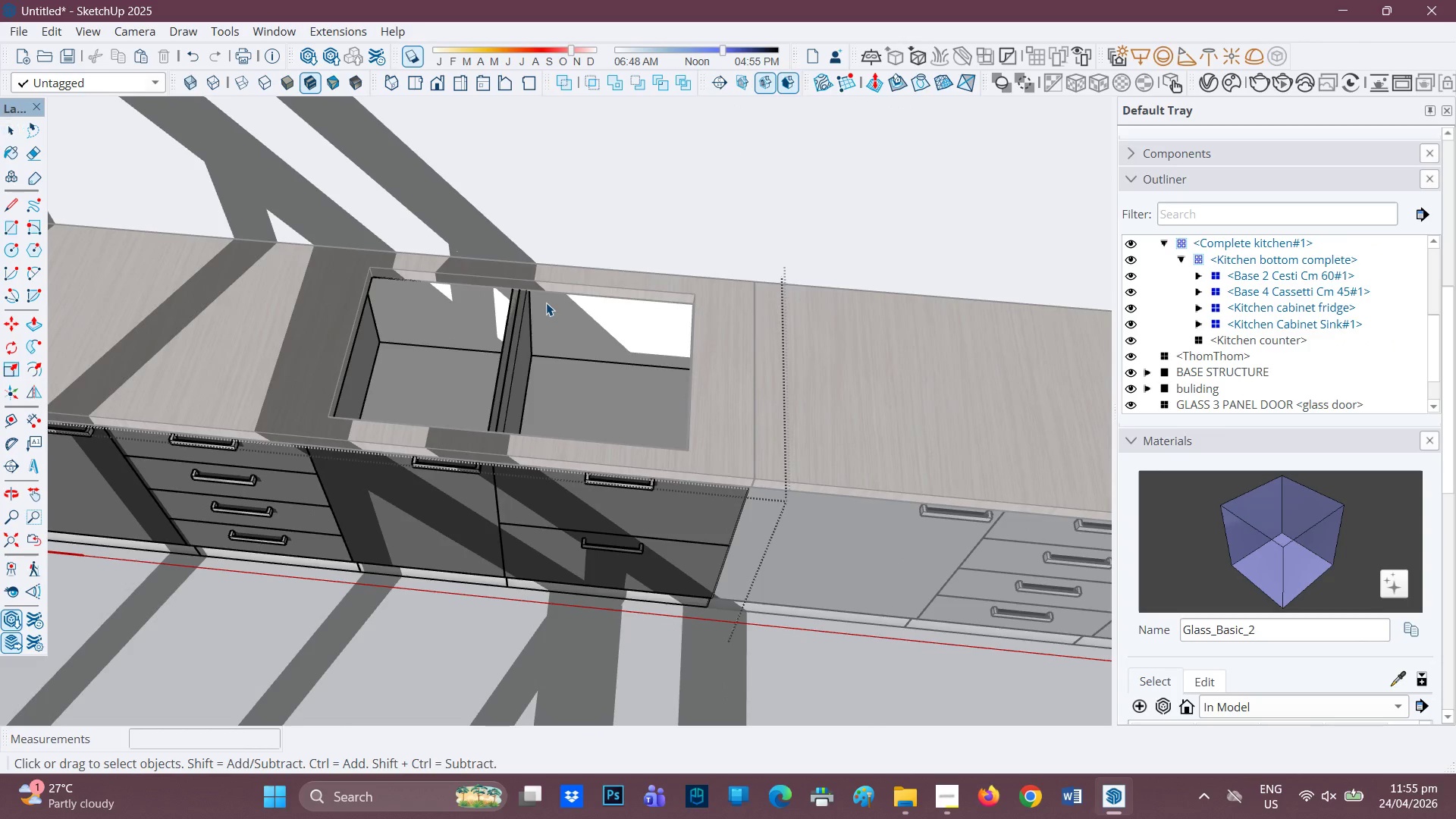 
double_click([529, 287])
 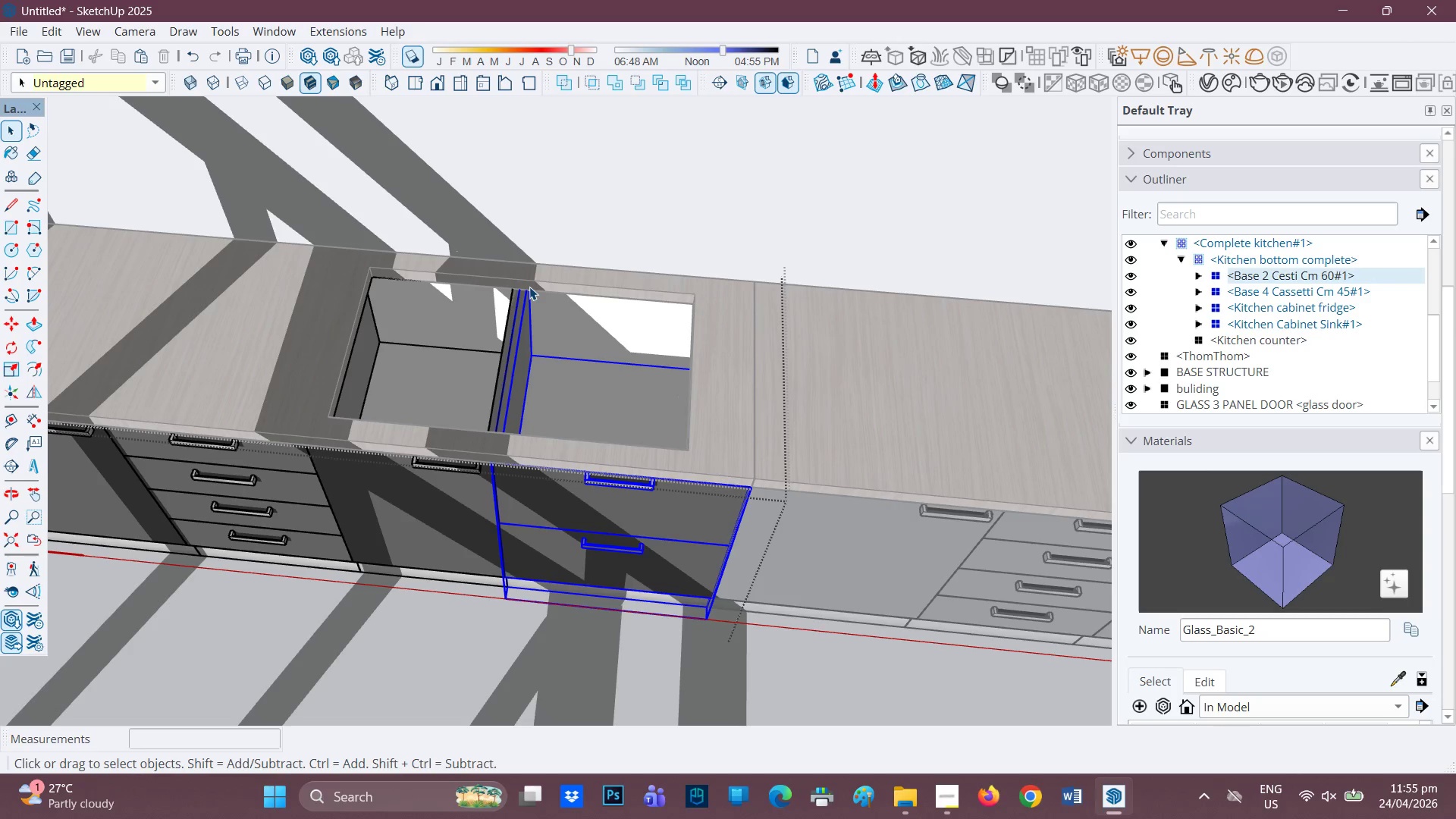 
triple_click([529, 287])
 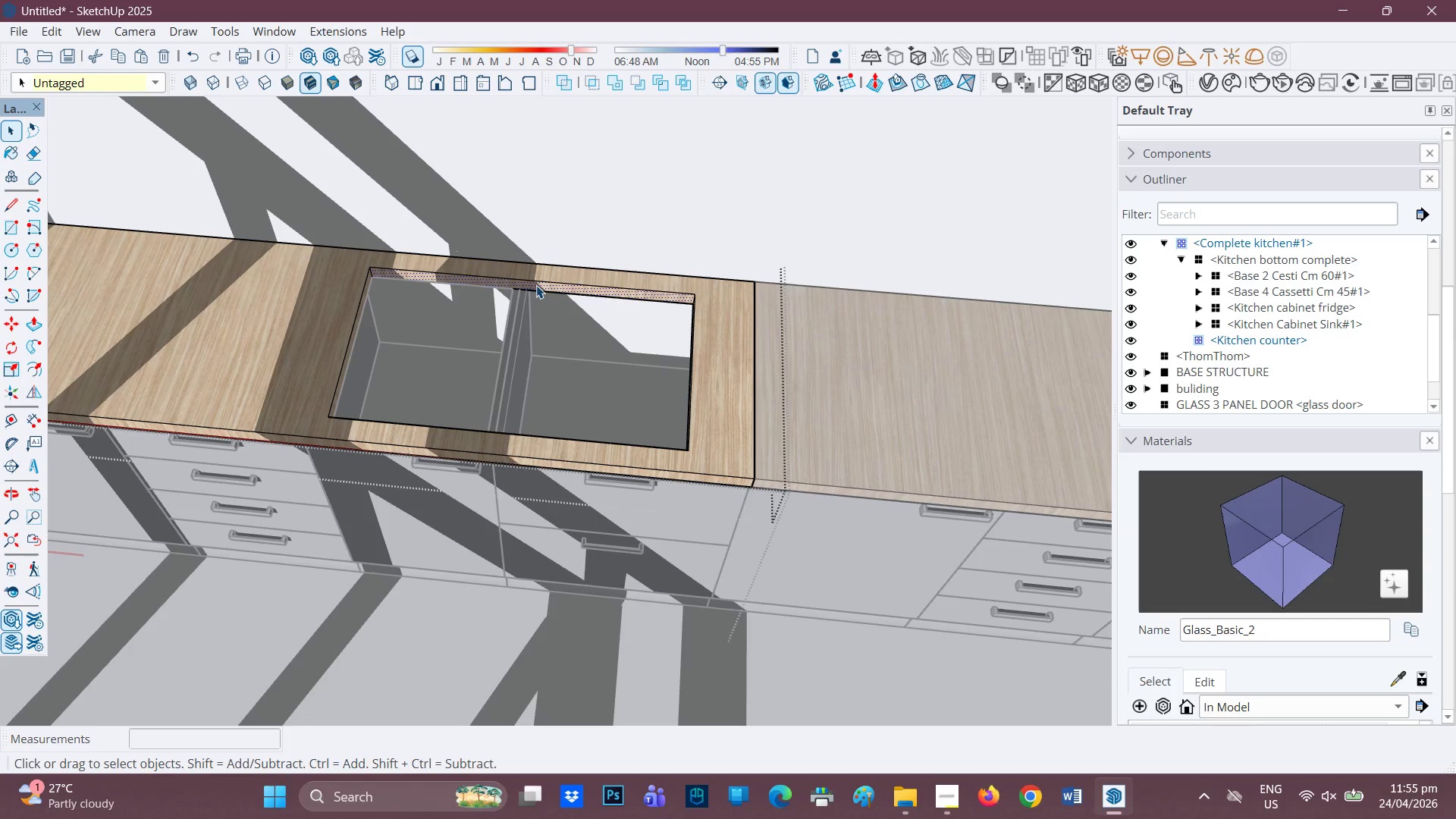 
key(P)
 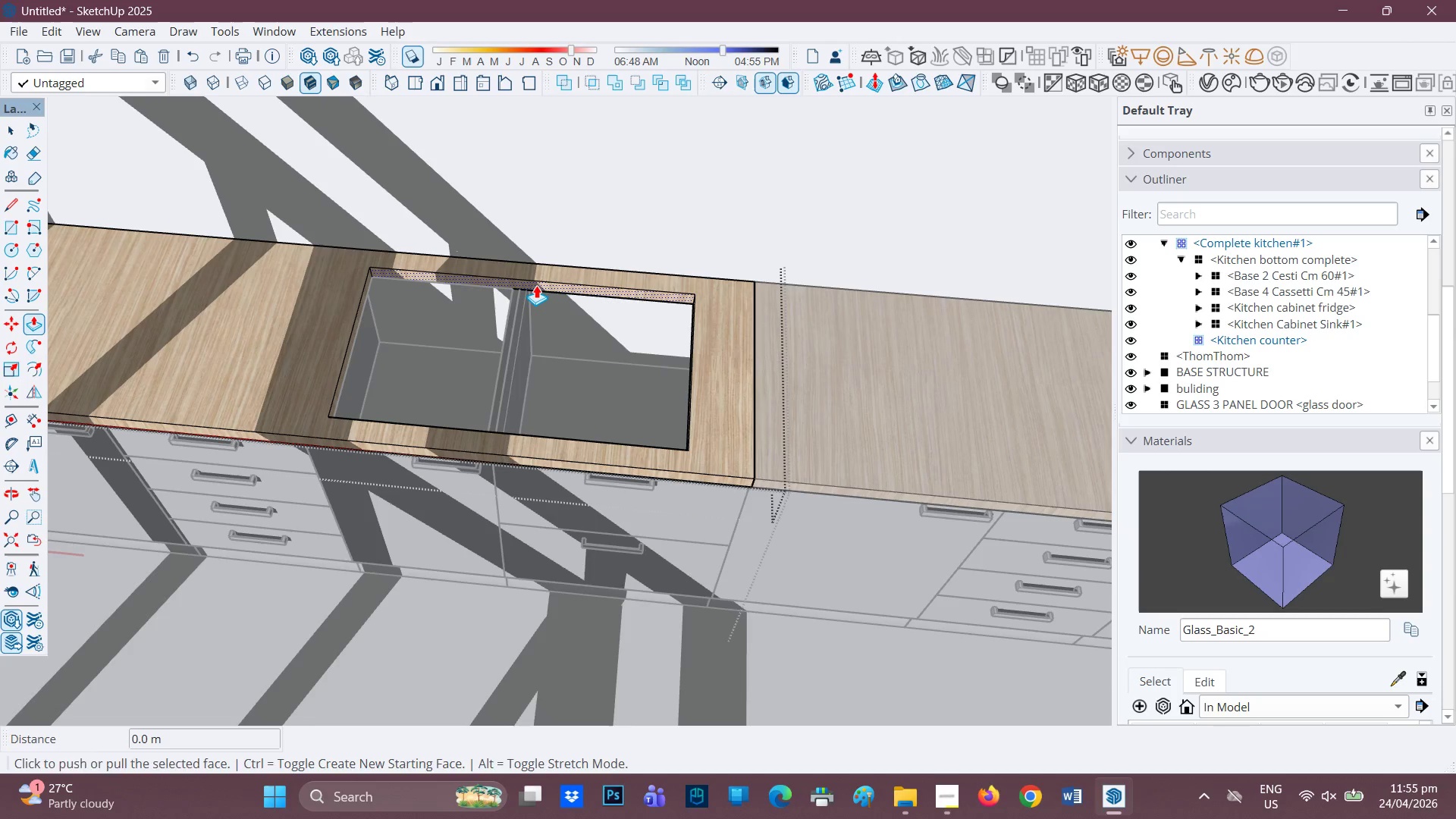 
left_click([536, 285])
 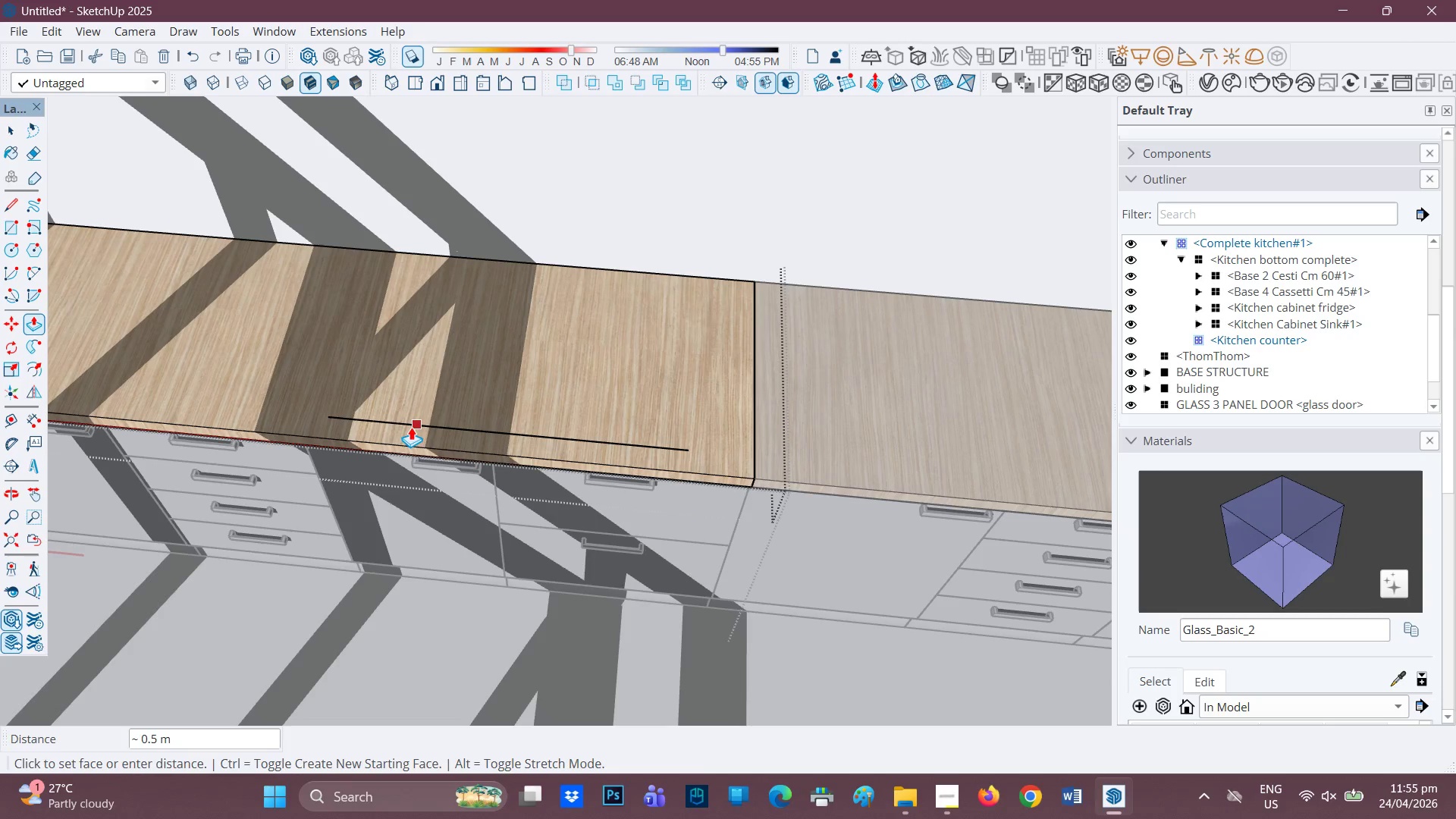 
left_click([410, 423])
 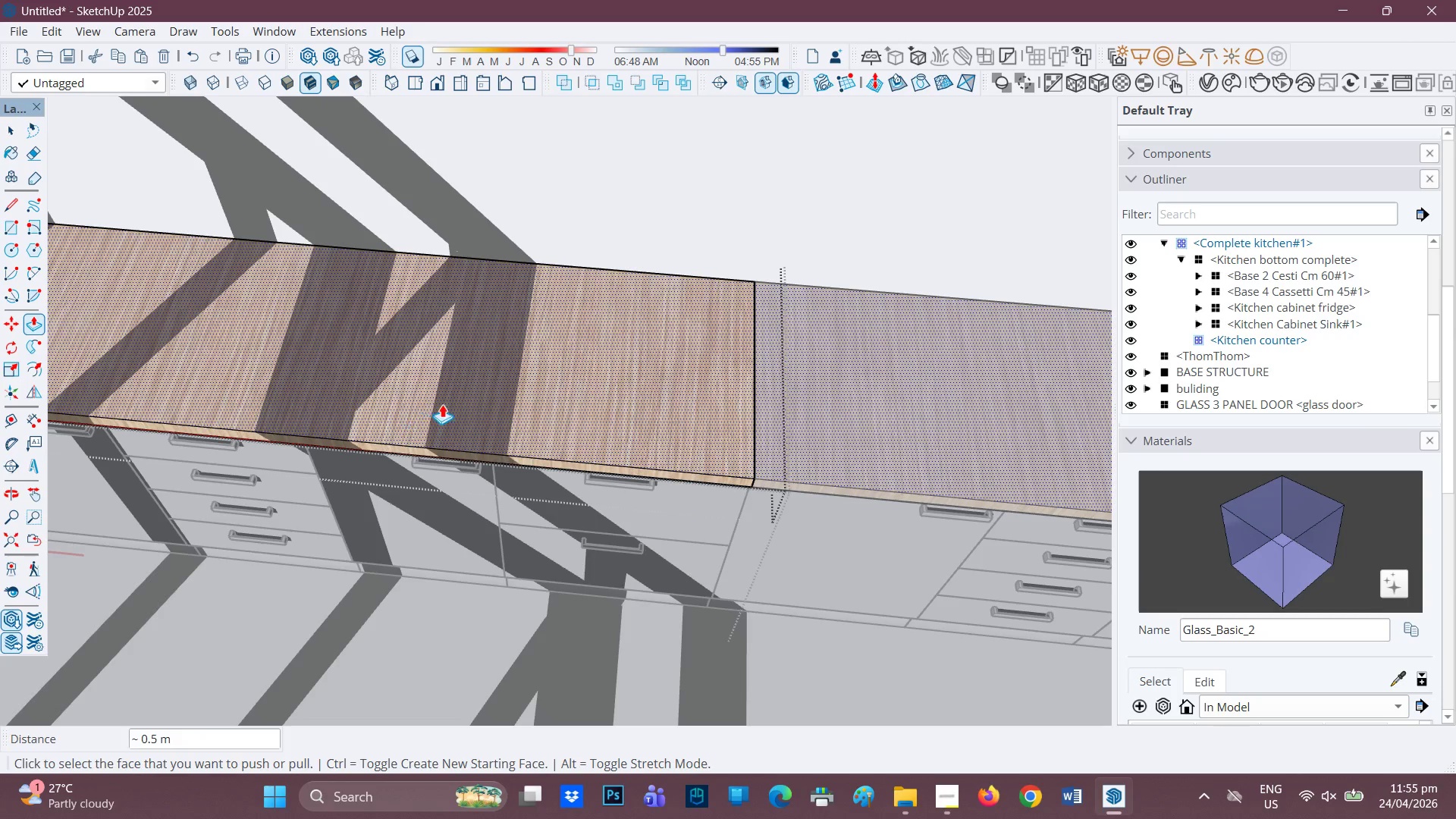 
key(Space)
 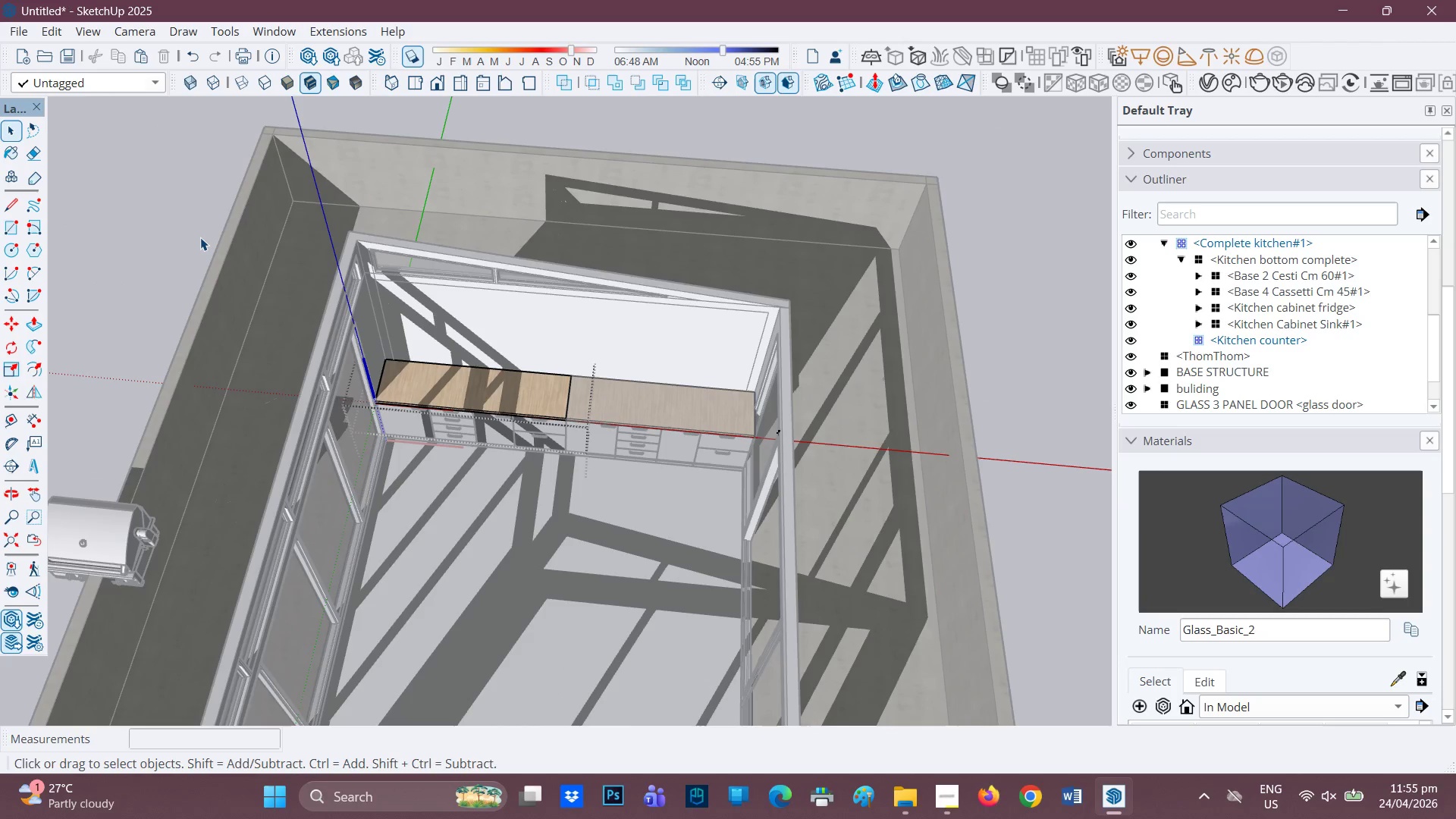 
scroll: coordinate [543, 401], scroll_direction: down, amount: 20.0
 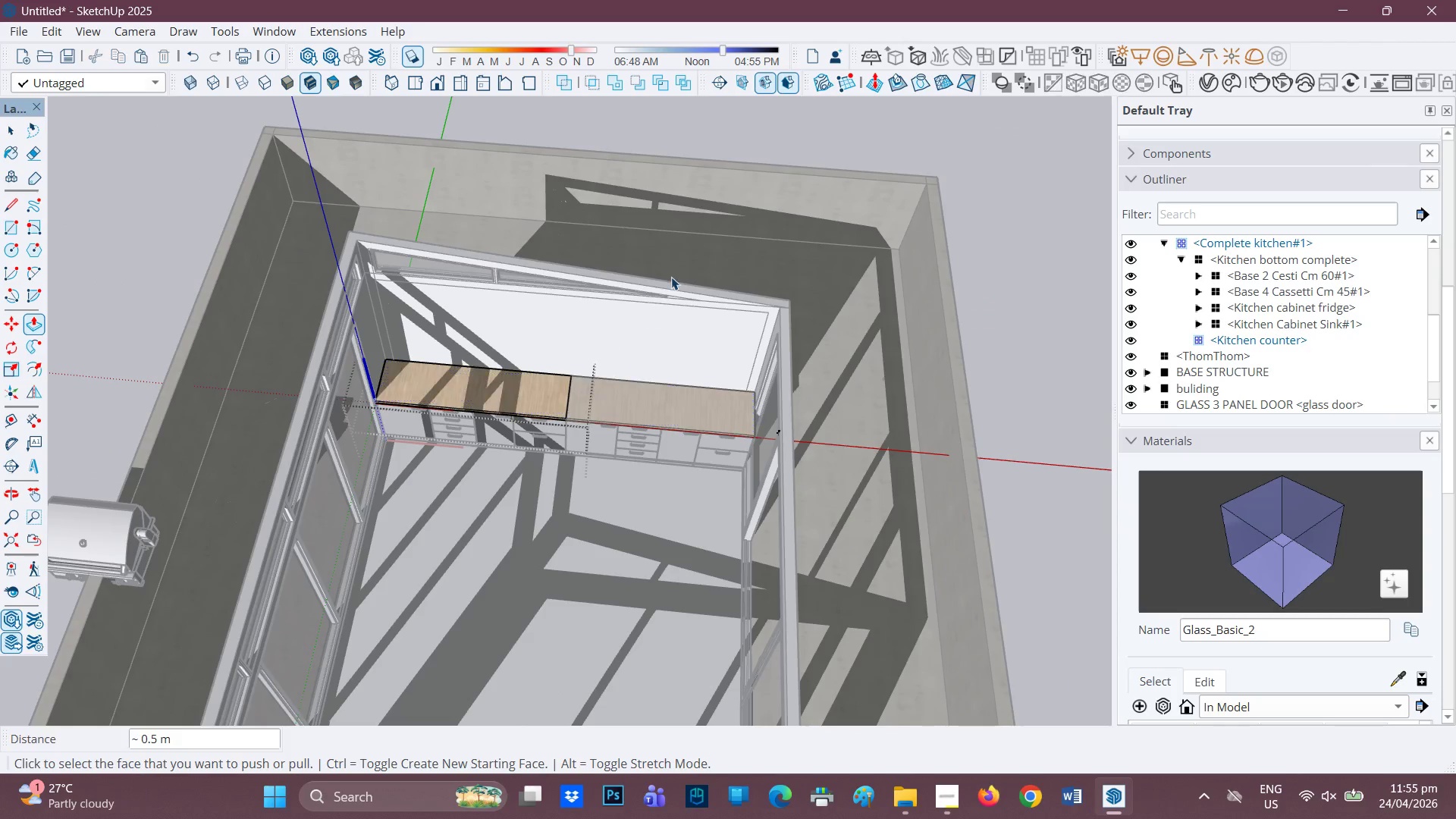 
key(Control+ControlLeft)
 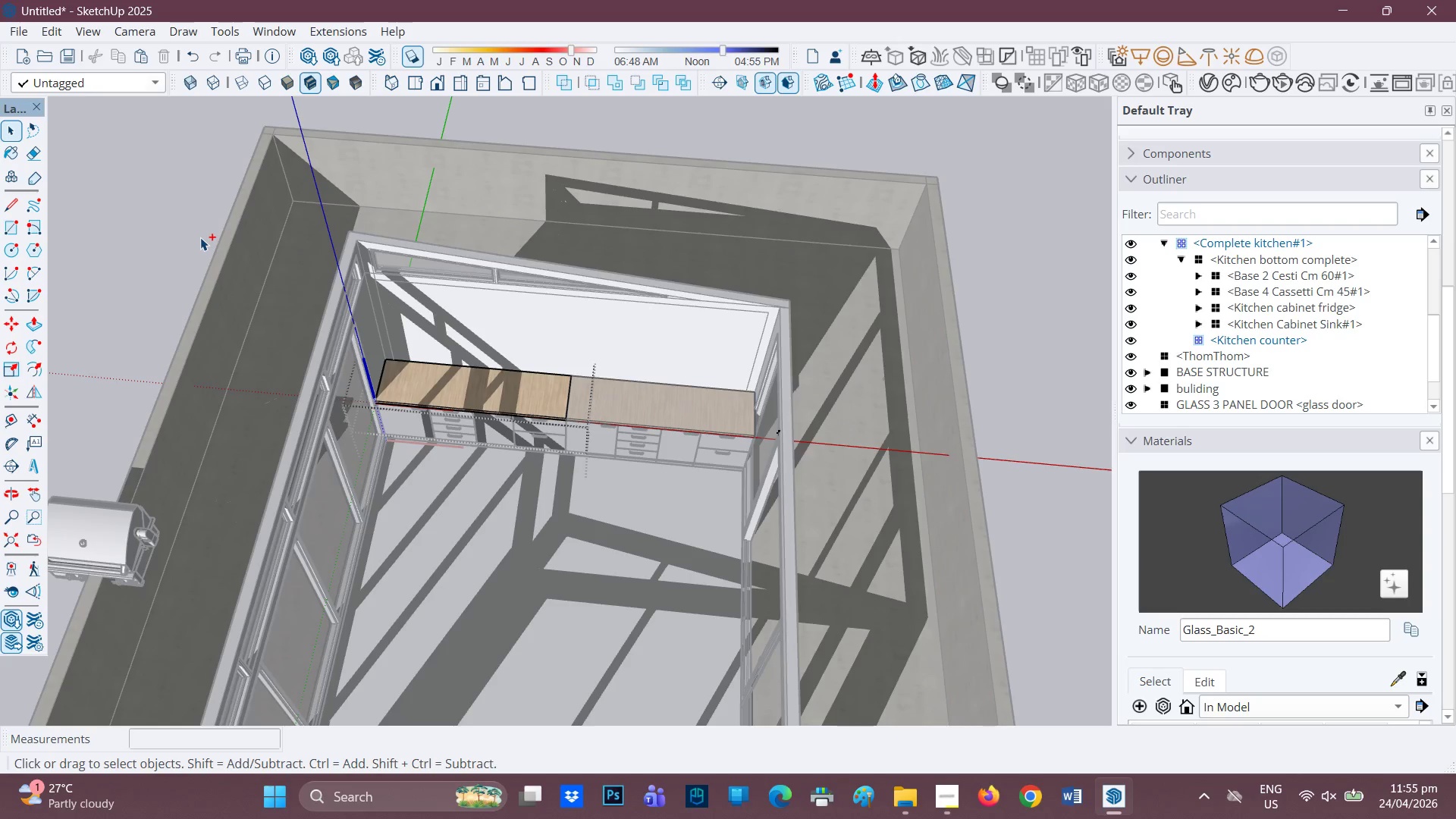 
key(Control+Z)
 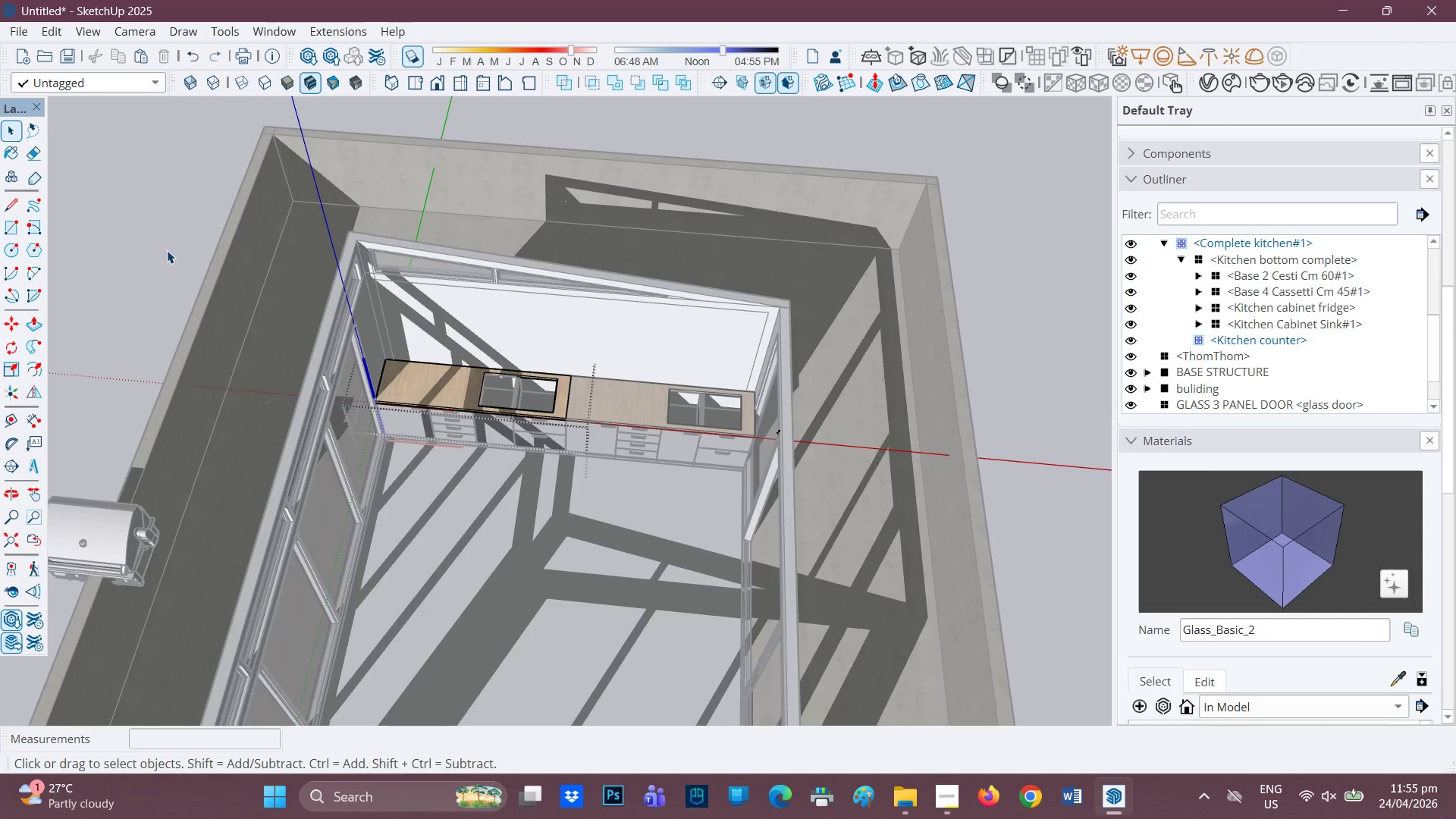 
key(Space)
 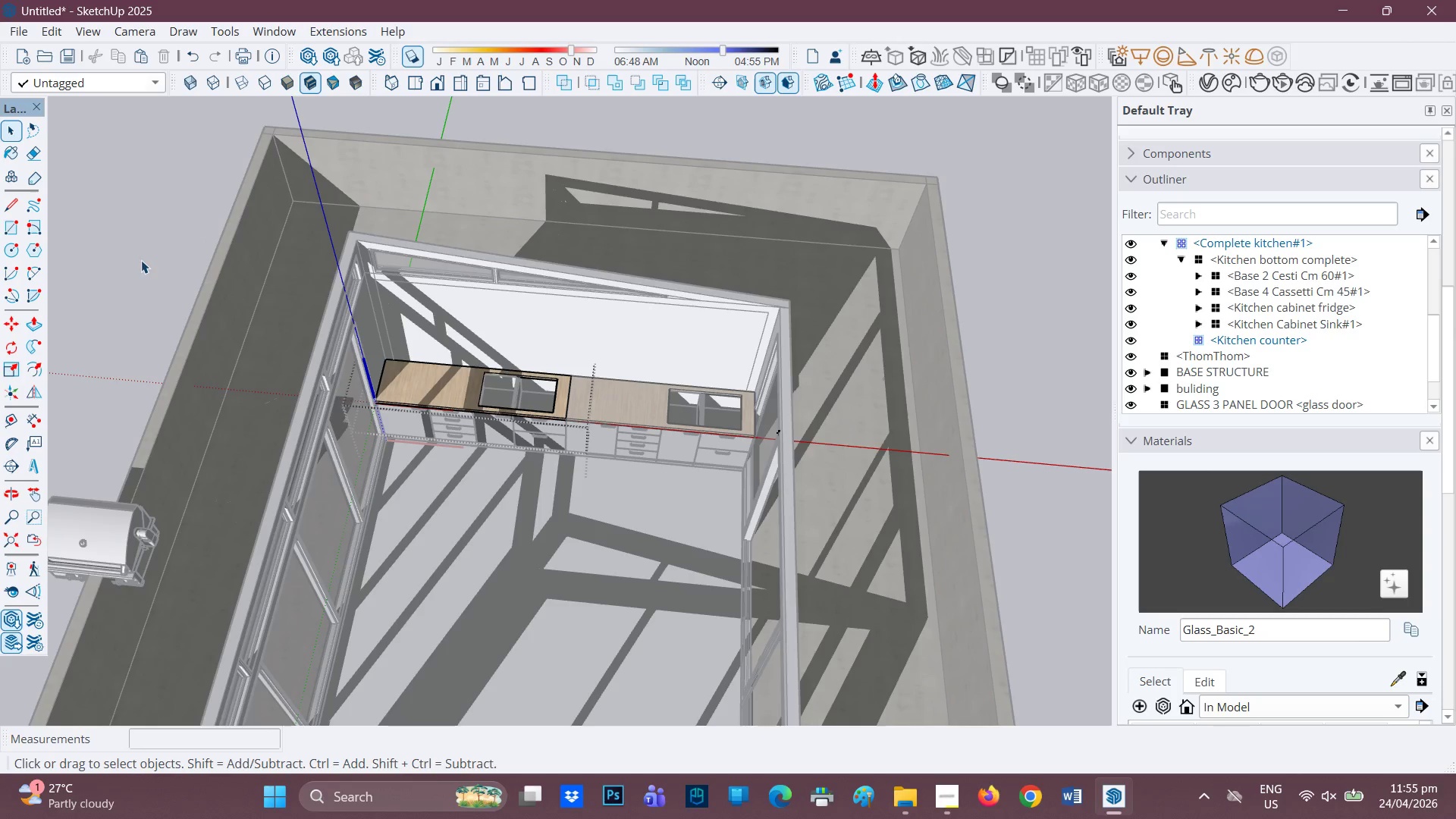 
left_click([141, 260])
 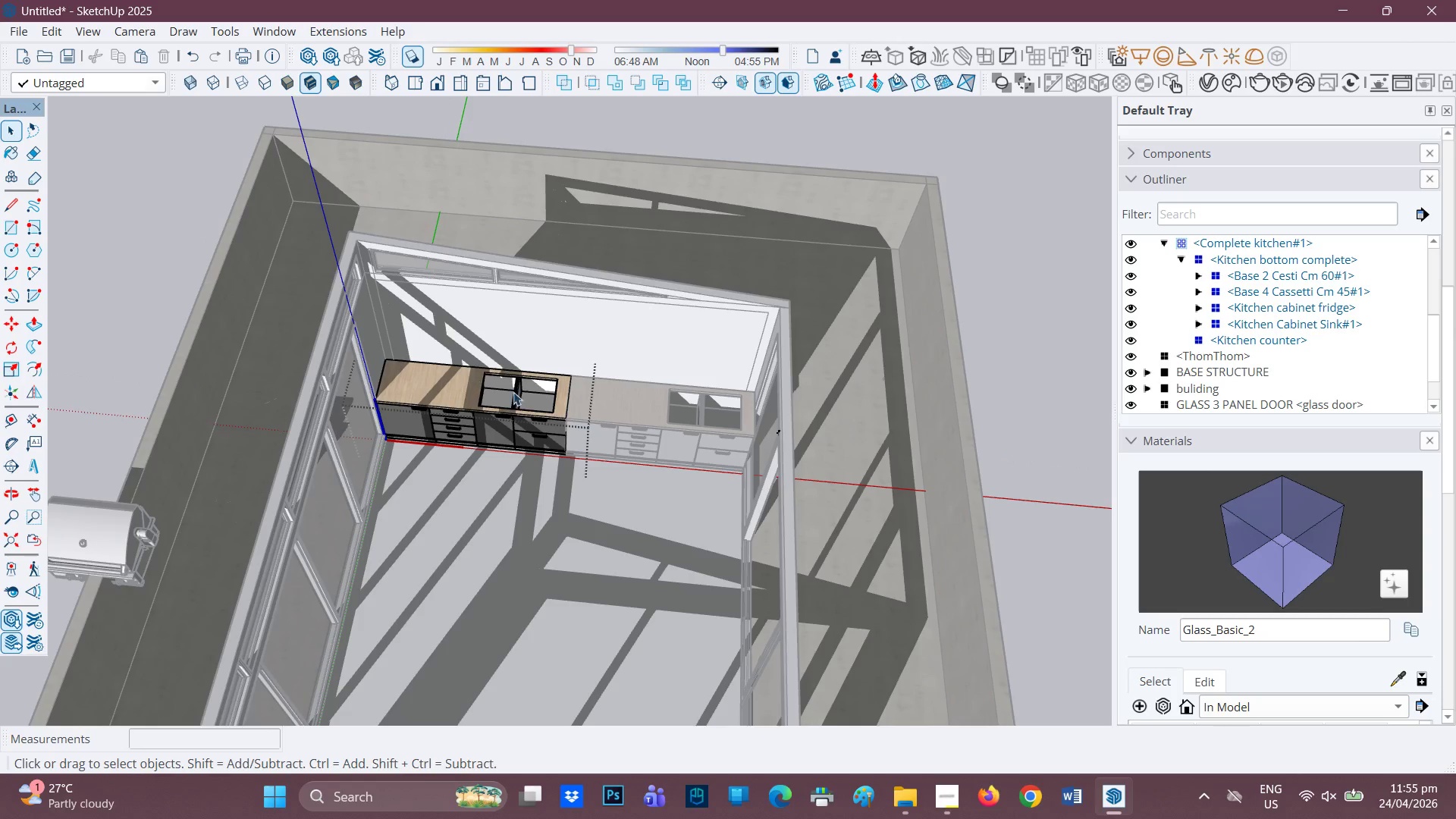 
scroll: coordinate [530, 410], scroll_direction: up, amount: 2.0
 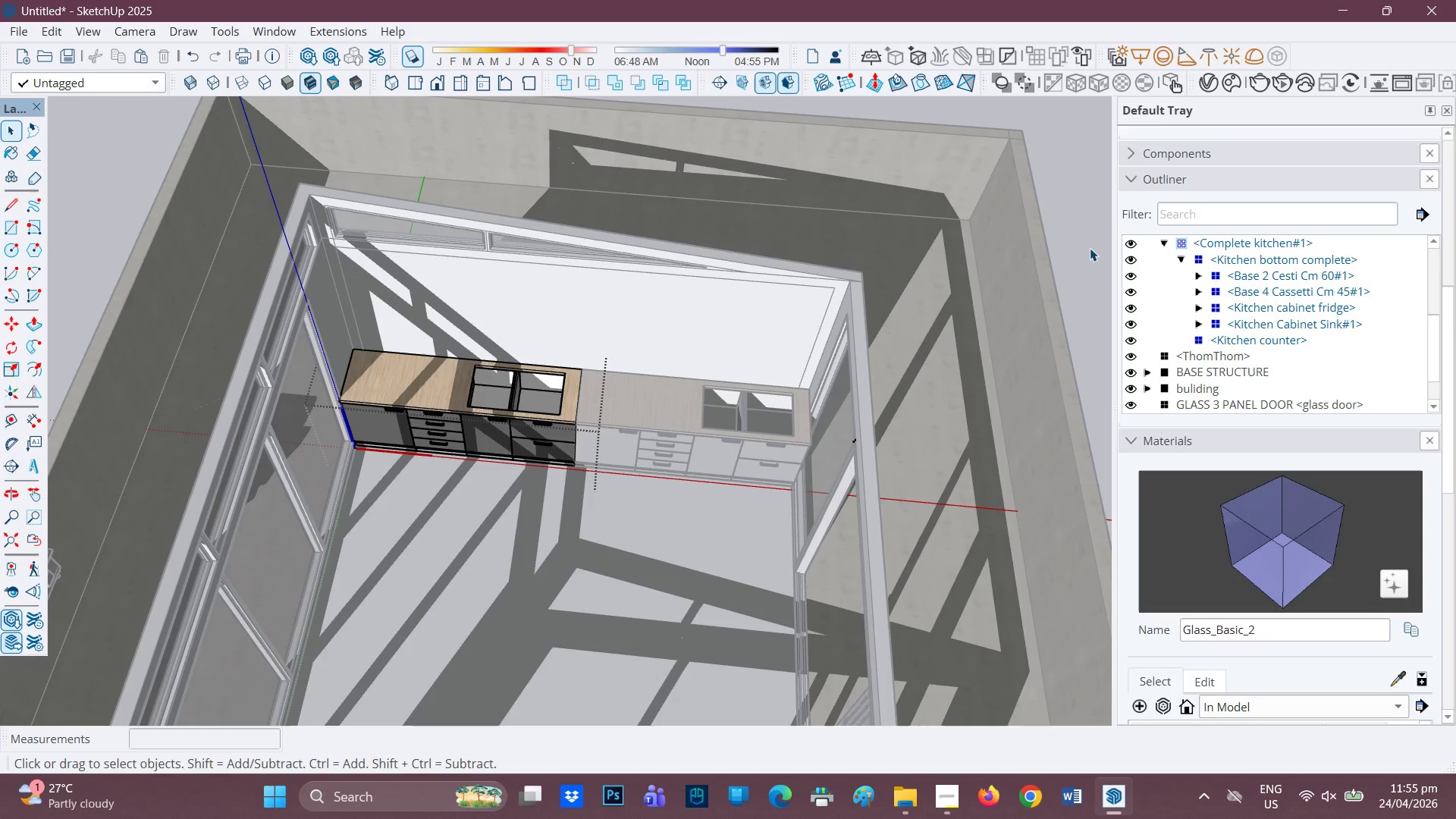 
double_click([1090, 248])
 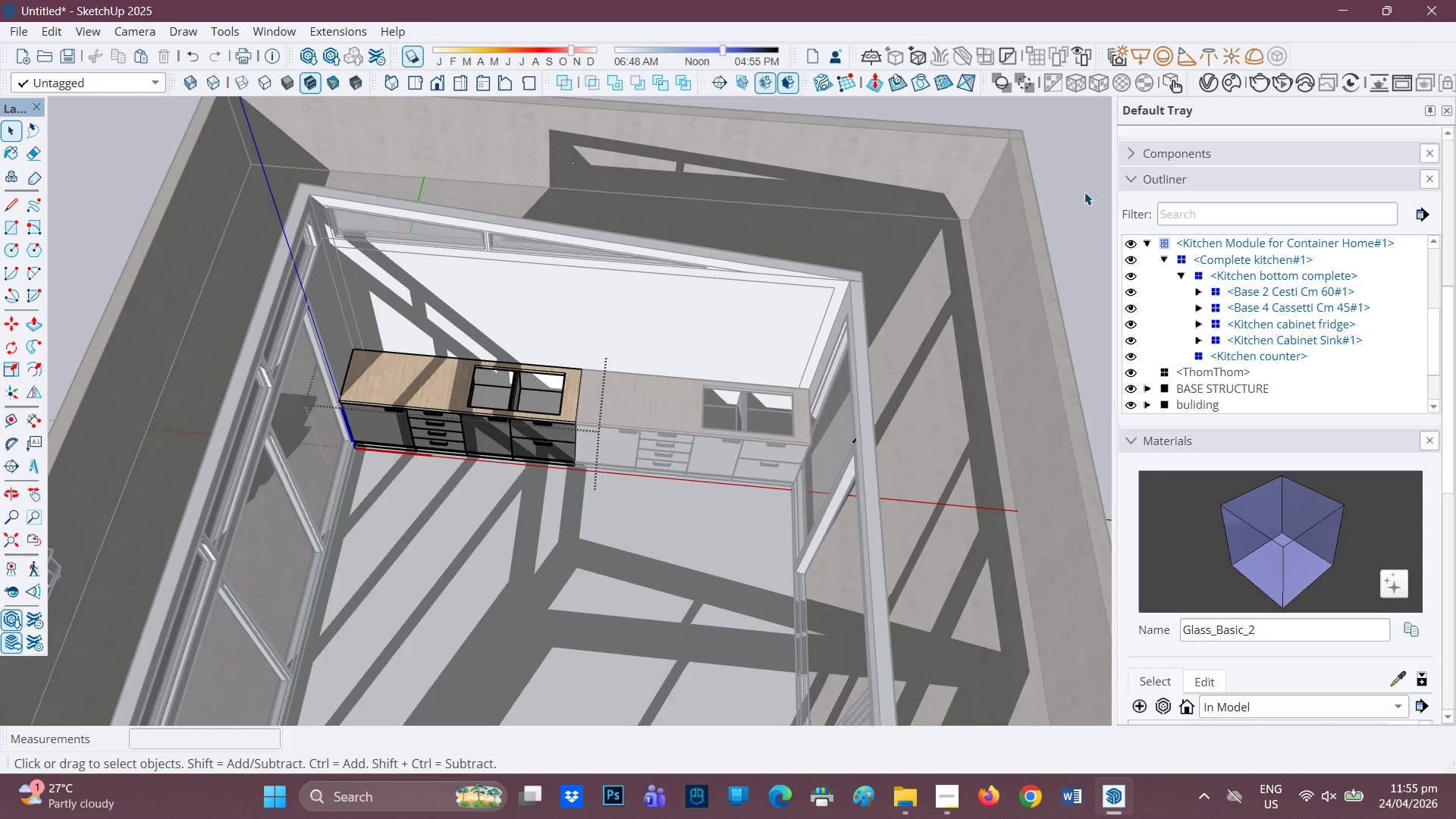 
double_click([1084, 192])
 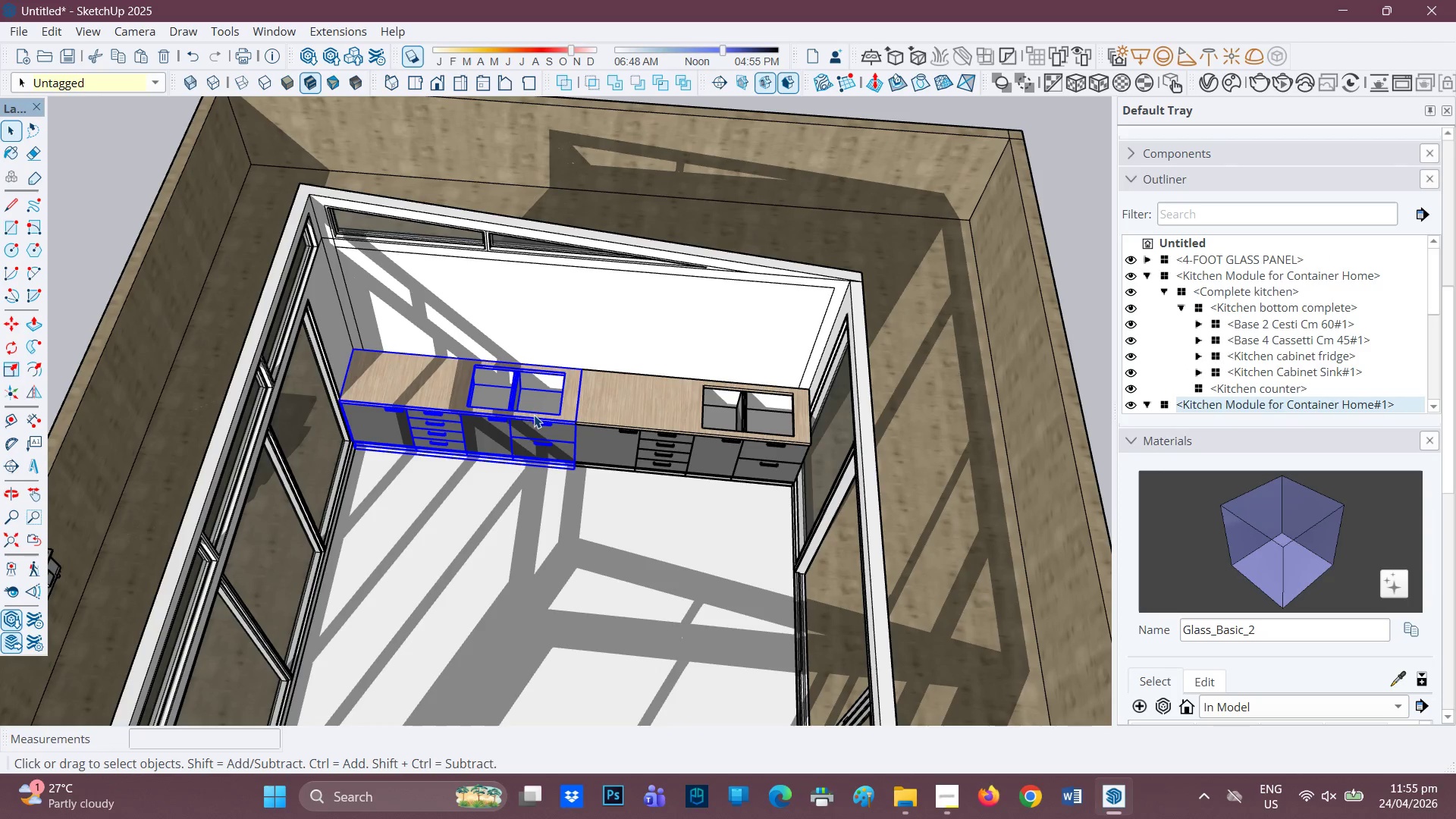 
right_click([534, 416])
 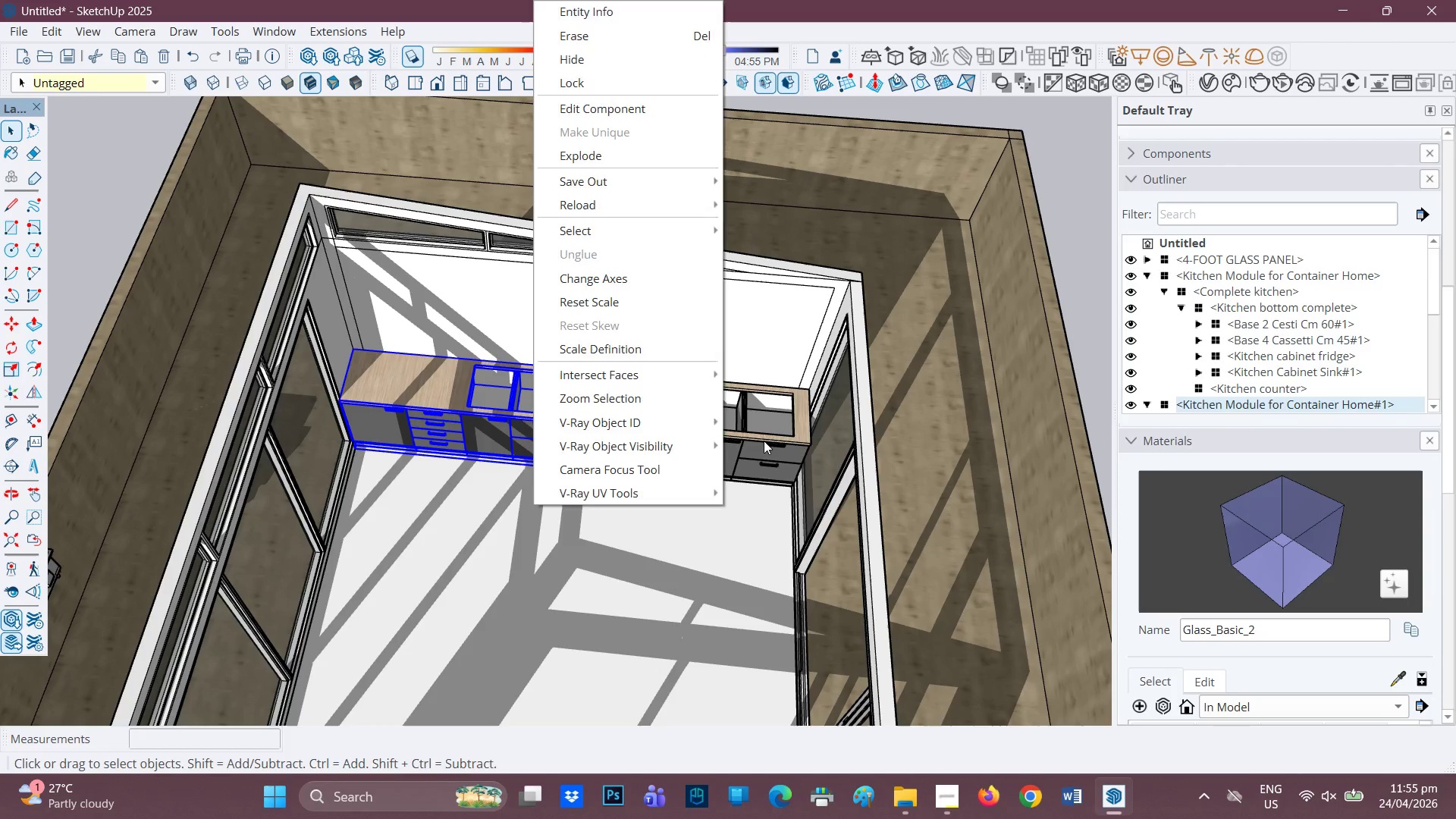 
right_click([764, 447])
 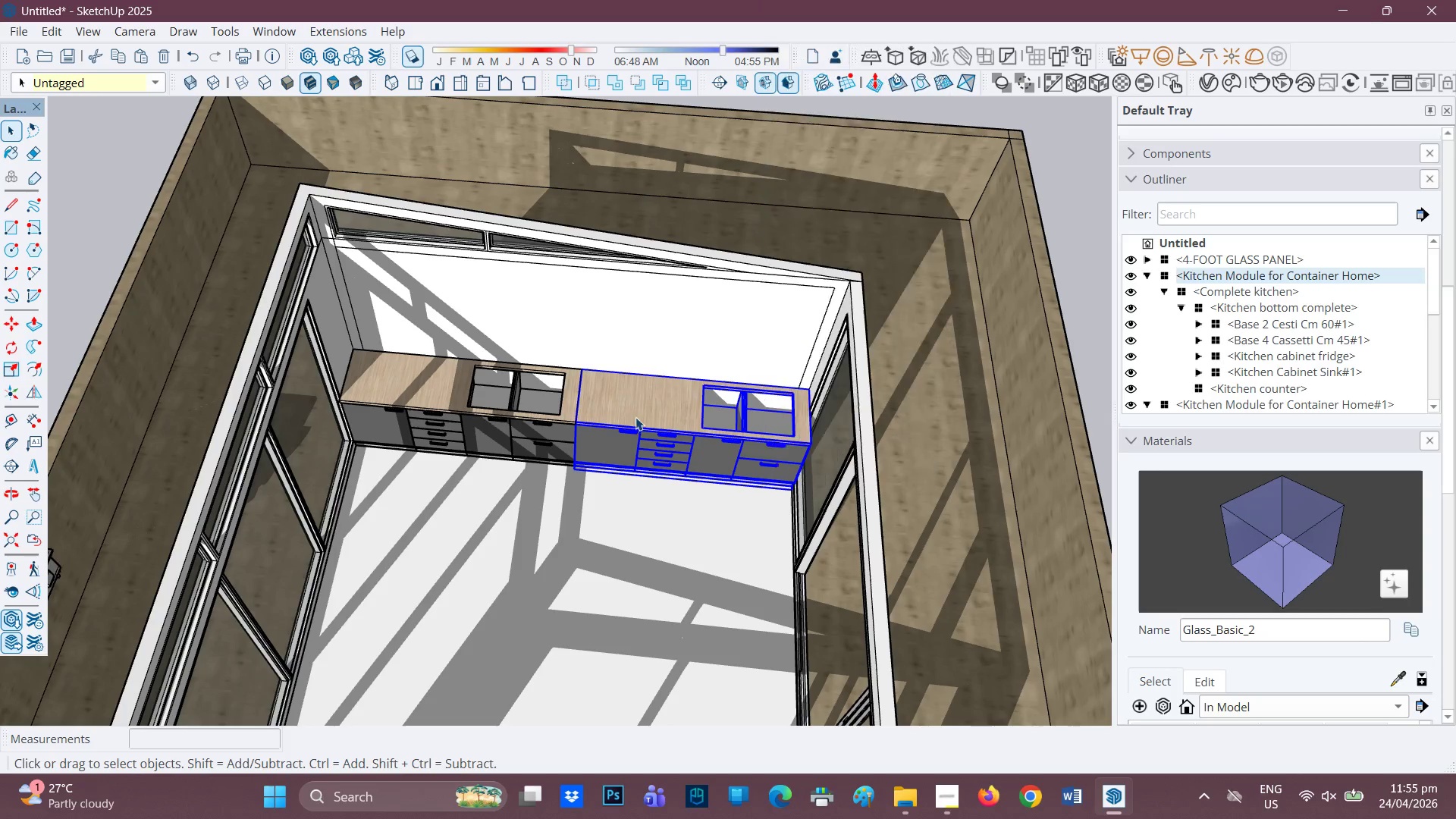 
scroll: coordinate [566, 413], scroll_direction: up, amount: 5.0
 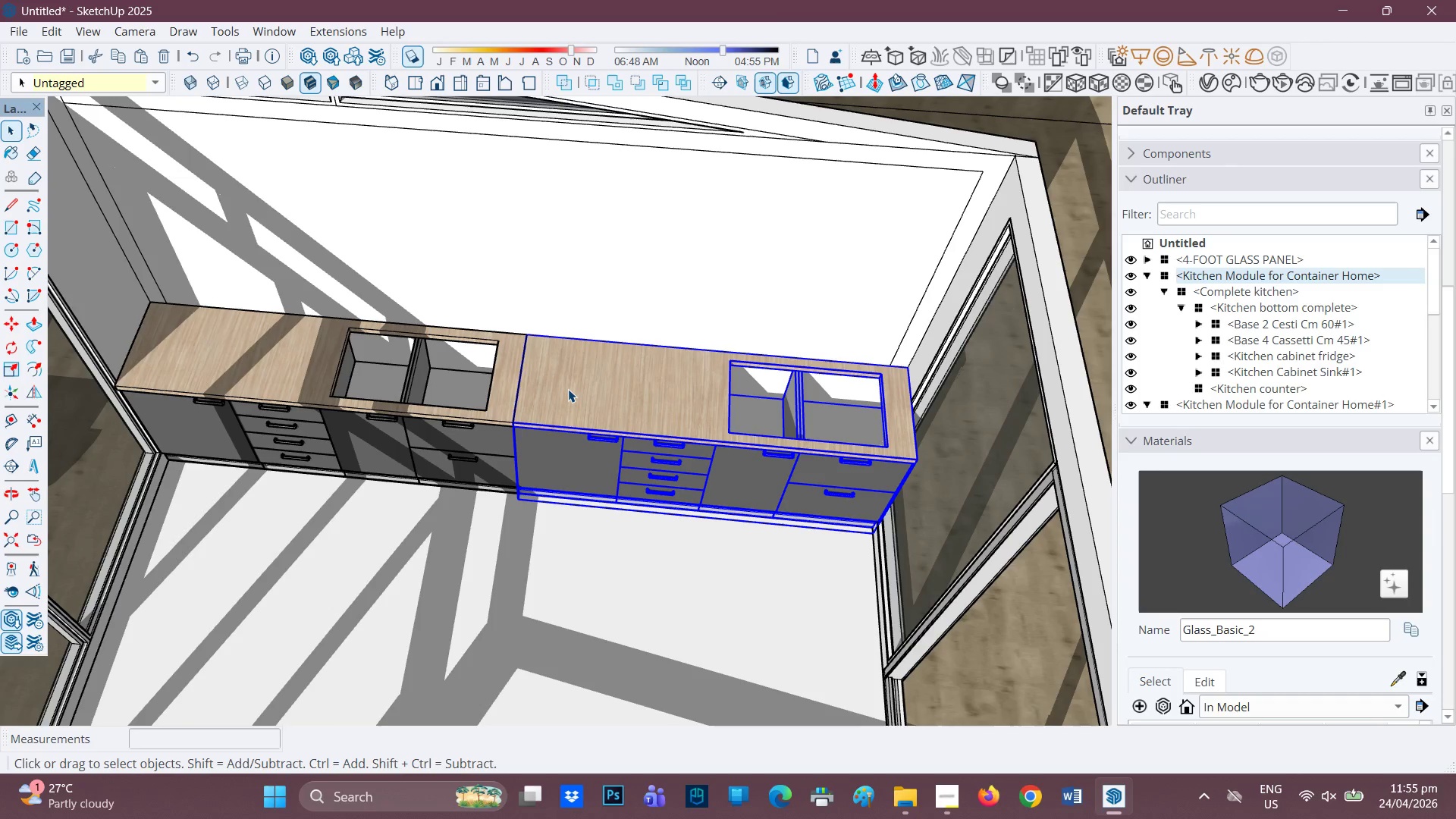 
wait(8.08)
 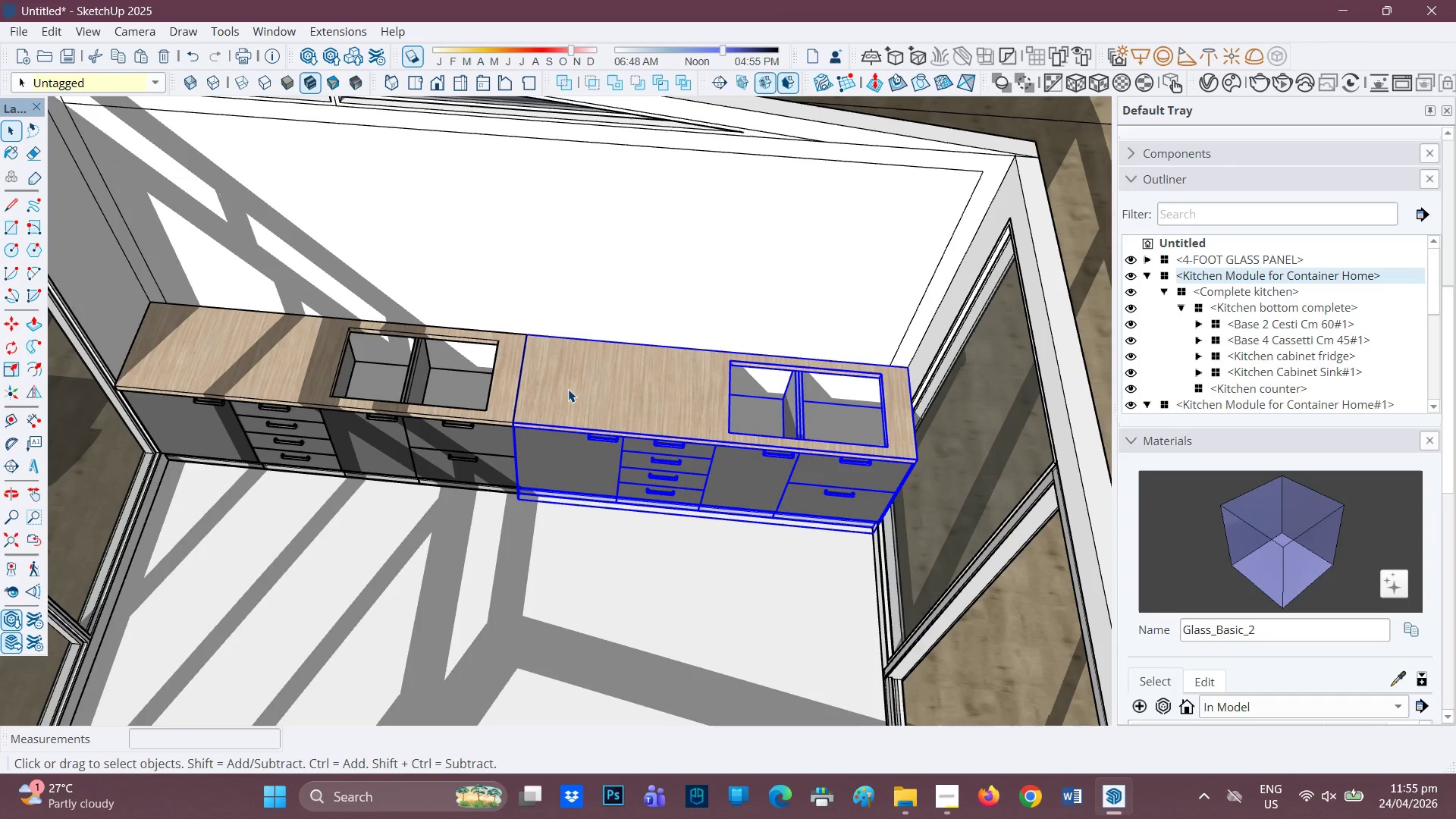 
scroll: coordinate [568, 401], scroll_direction: down, amount: 2.0
 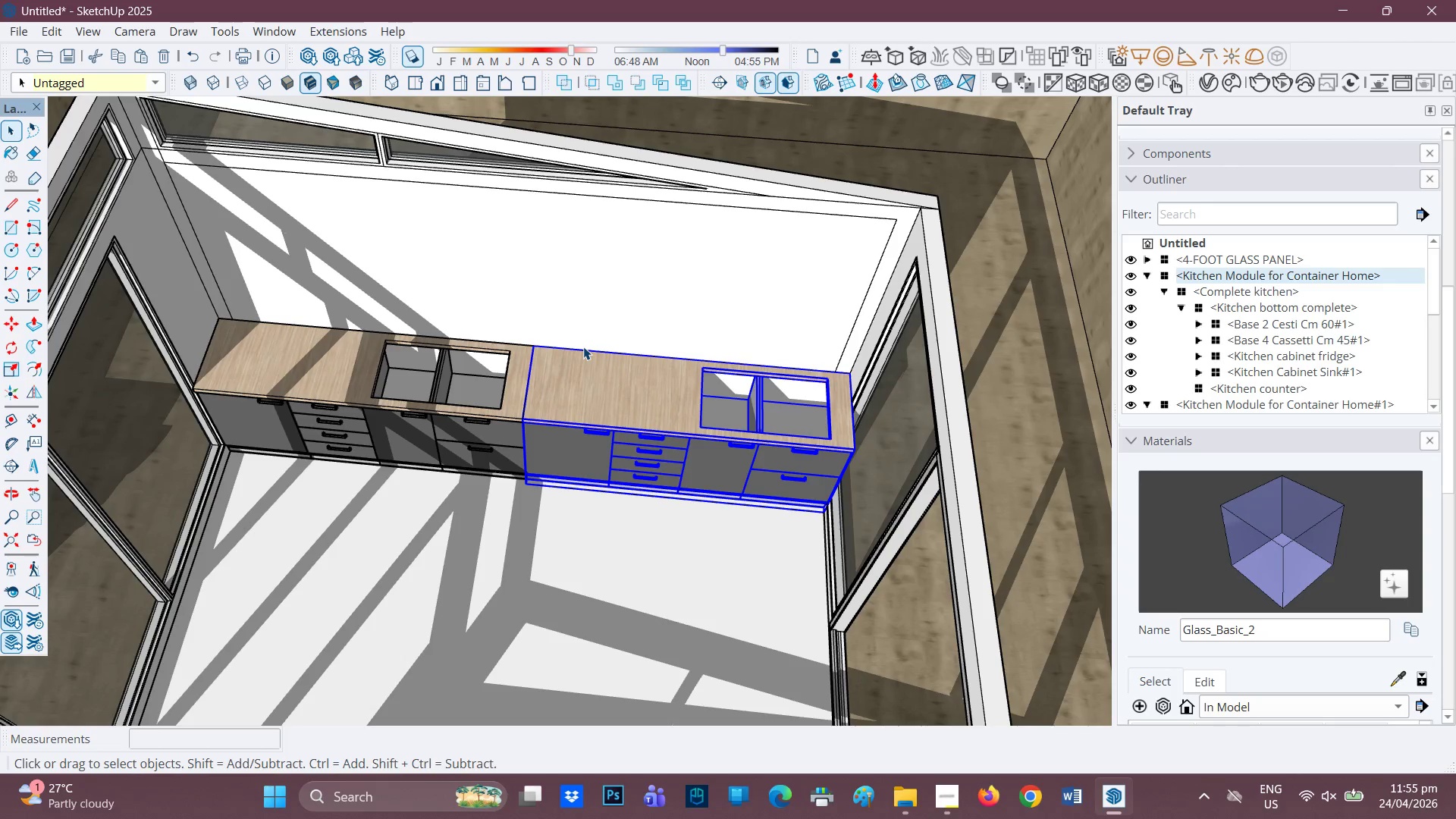 
key(Control+V)
 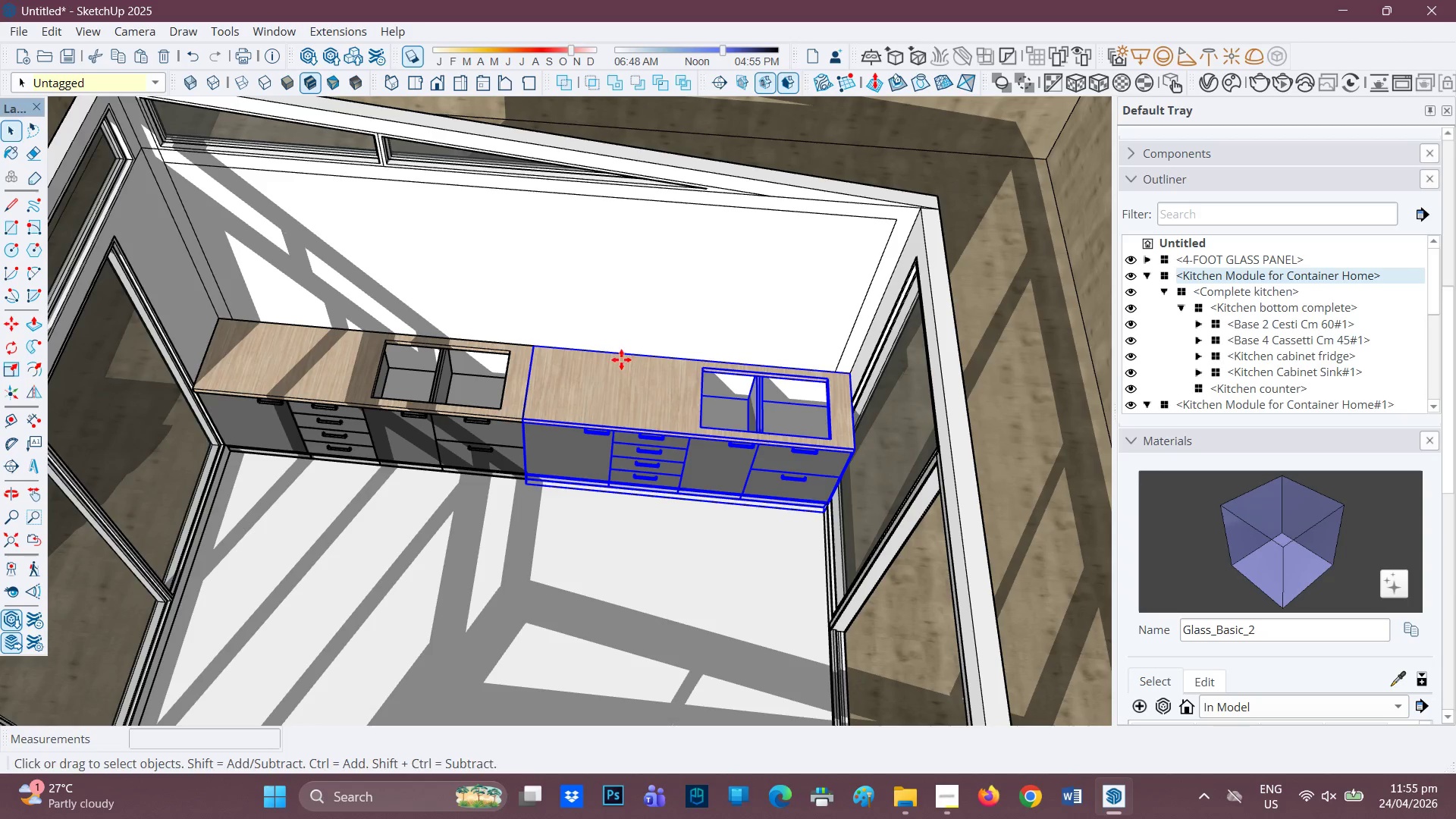 
scroll: coordinate [621, 359], scroll_direction: down, amount: 2.0
 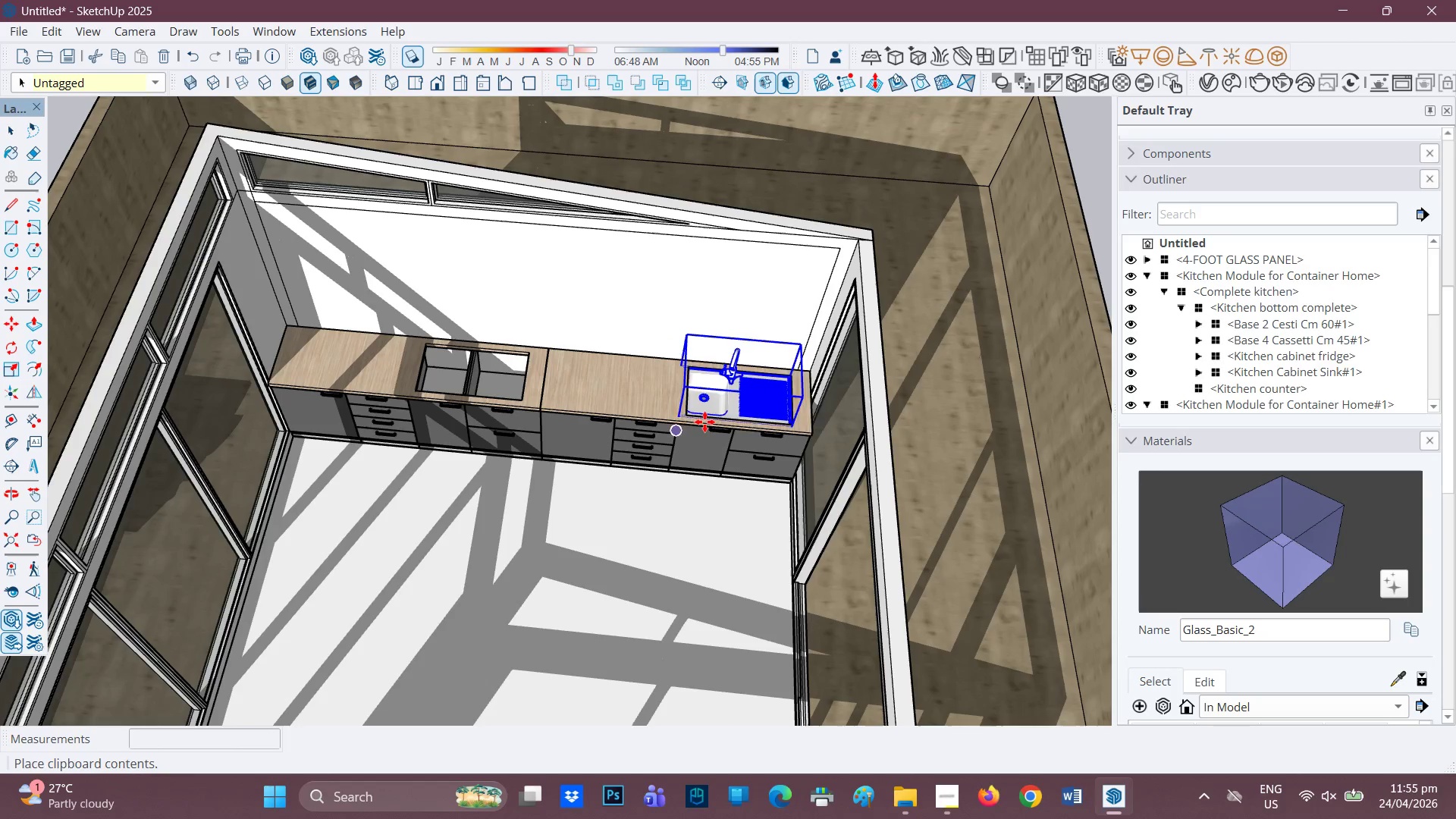 
scroll: coordinate [614, 485], scroll_direction: up, amount: 4.0
 